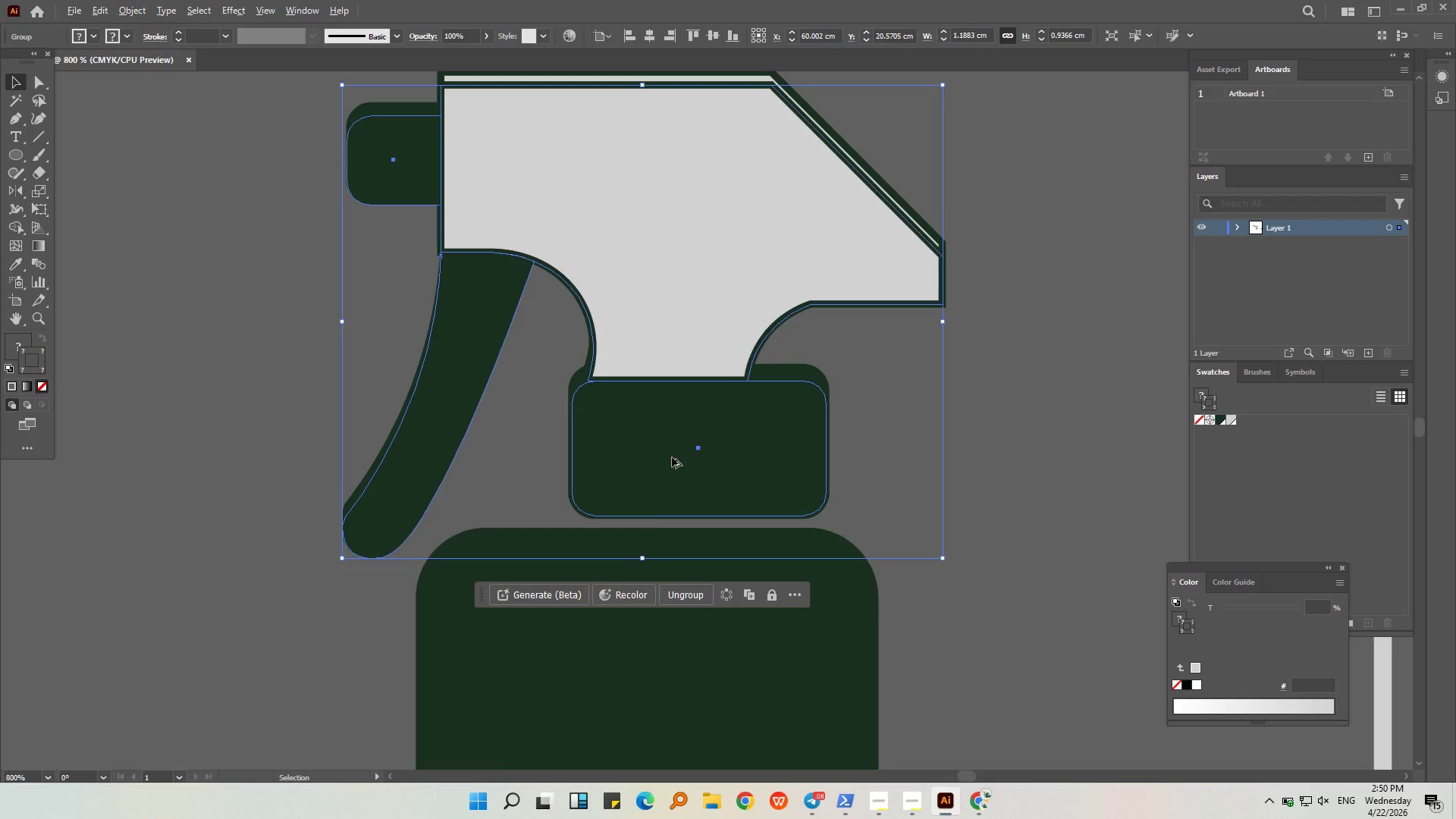 
hold_key(key=AltLeft, duration=0.75)
 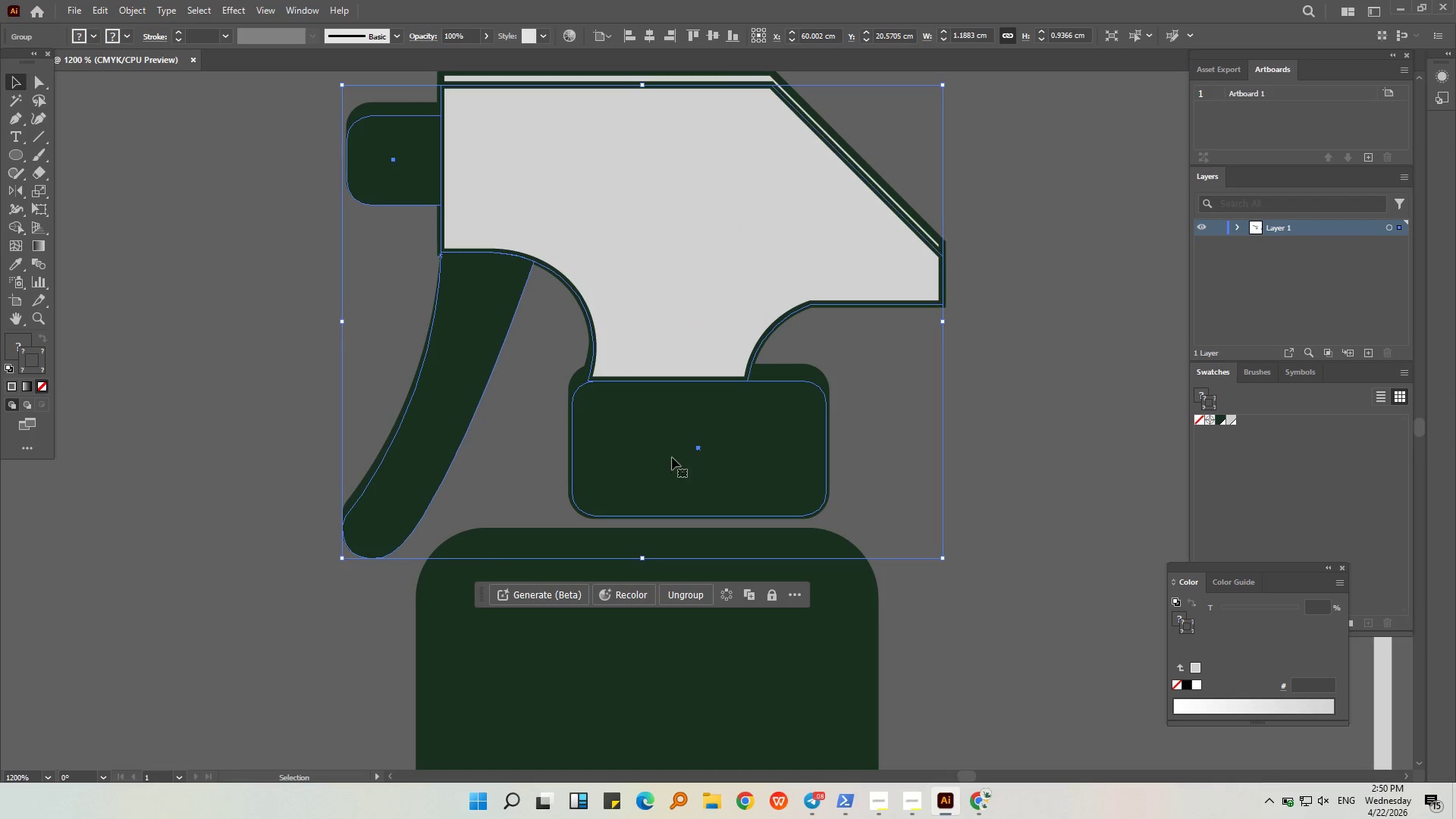 
scroll: coordinate [720, 496], scroll_direction: up, amount: 3.0
 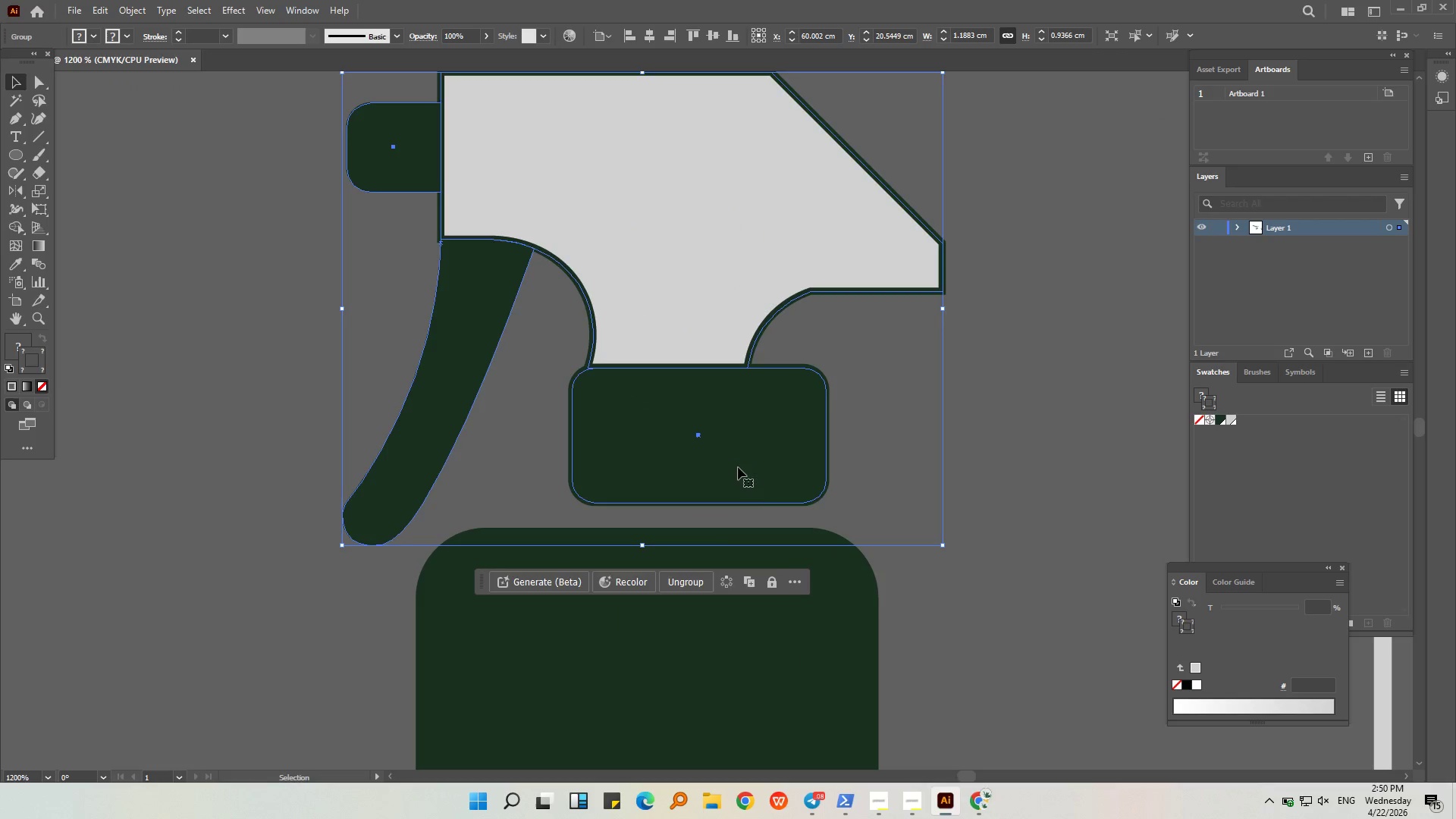 
hold_key(key=AltLeft, duration=0.52)
scroll: coordinate [672, 457], scroll_direction: down, amount: 2.0
 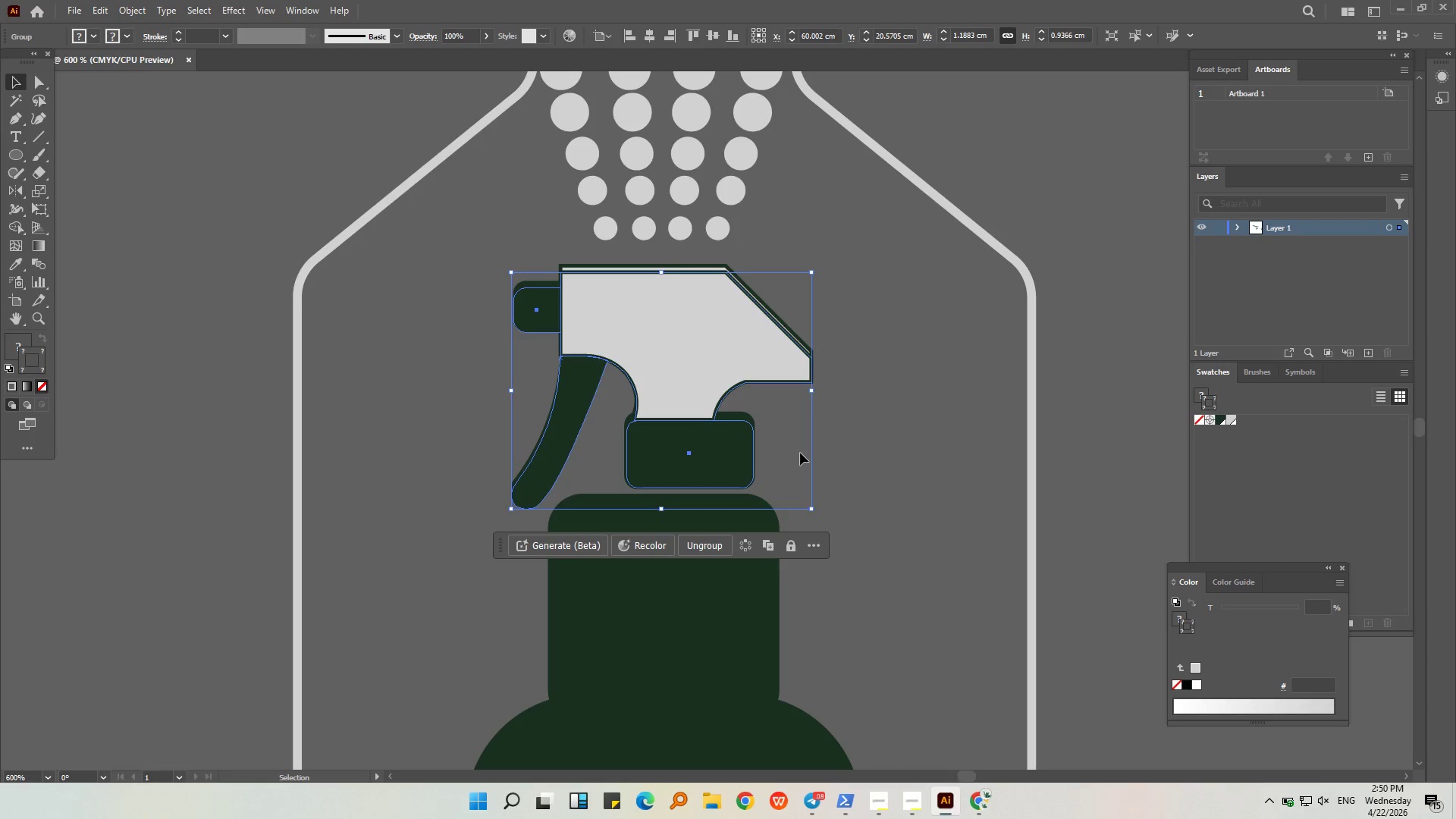 
left_click([802, 450])
 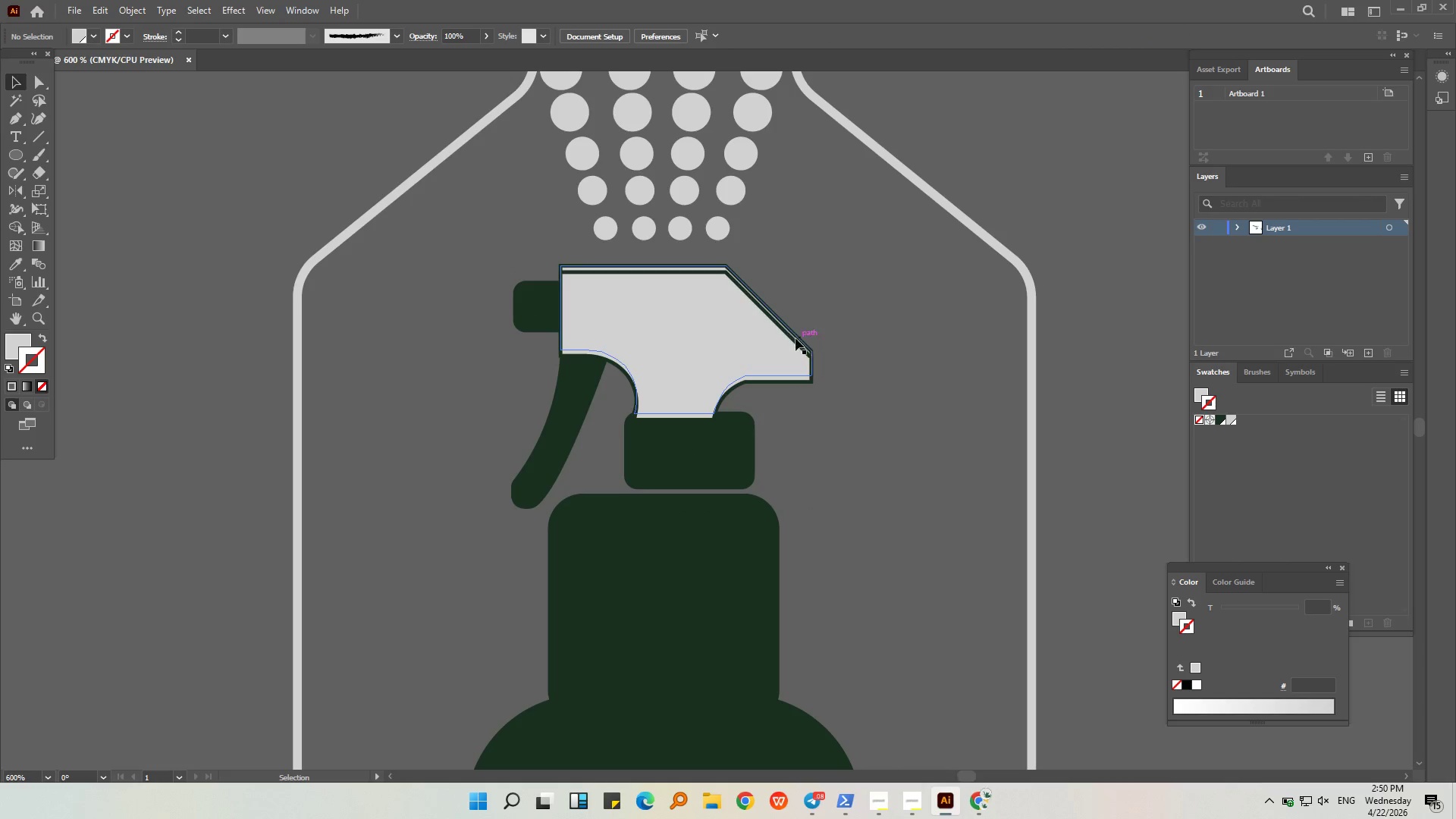 
left_click([794, 336])
 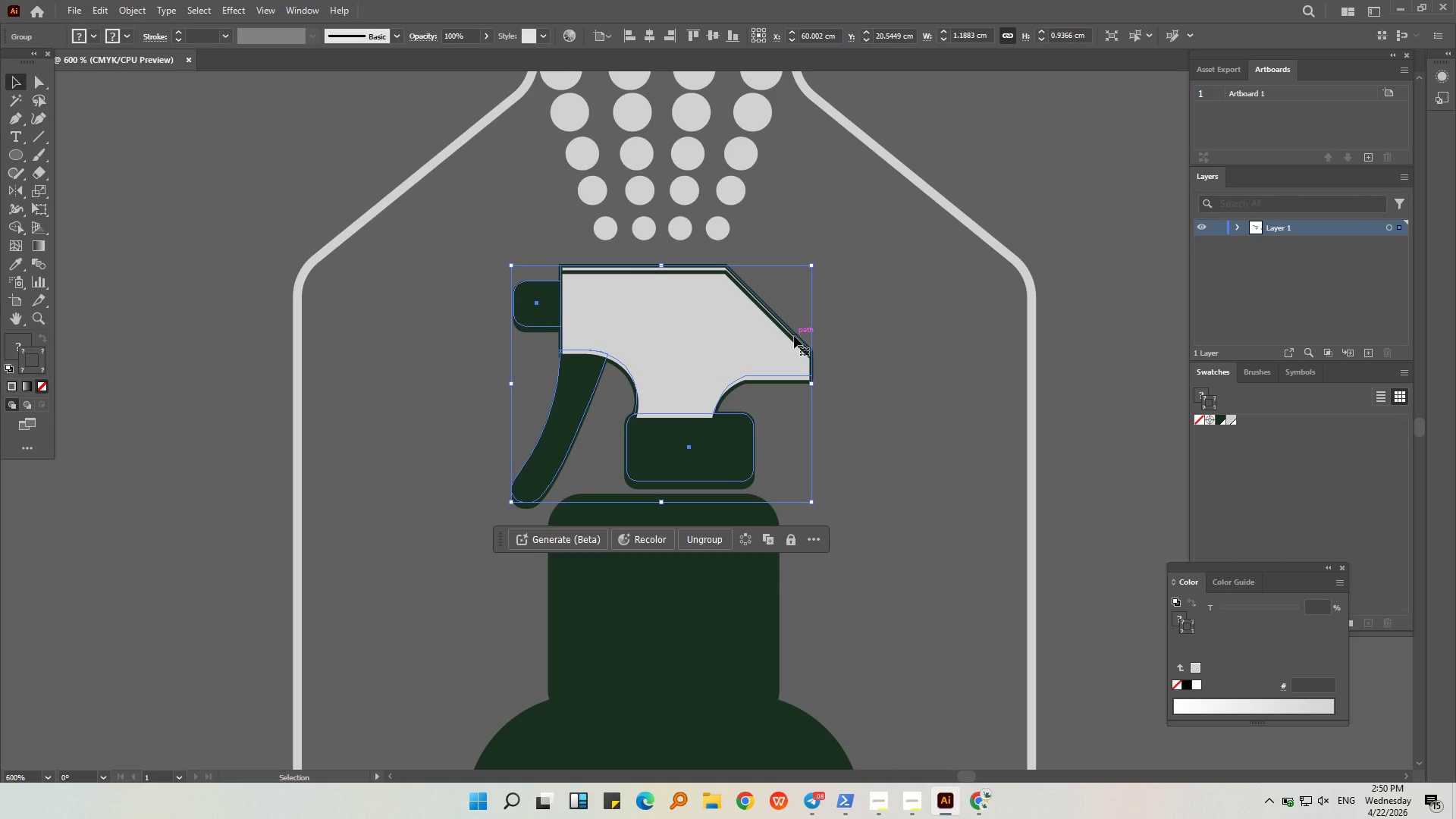 
key(Delete)
 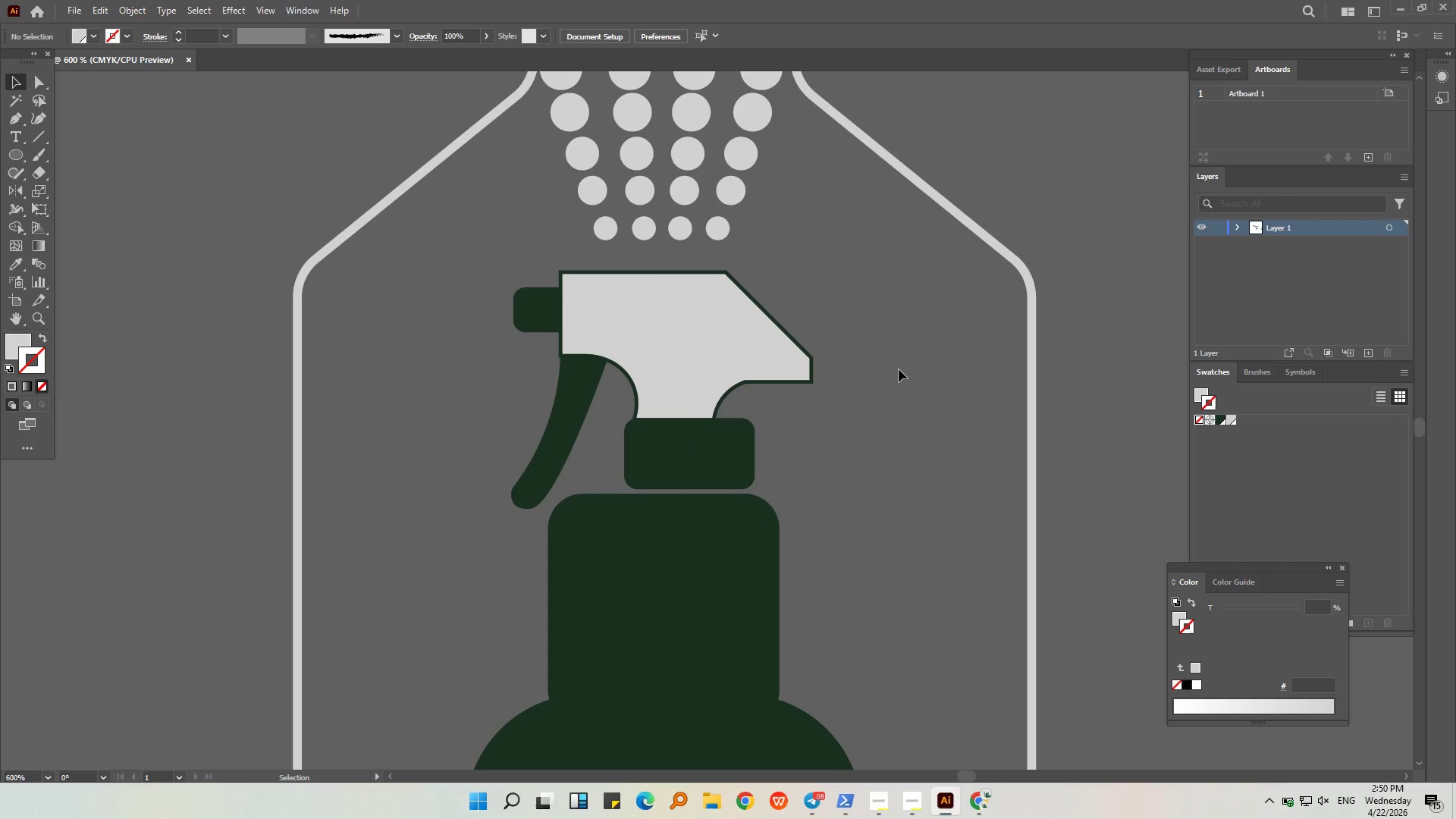 
left_click([899, 368])
 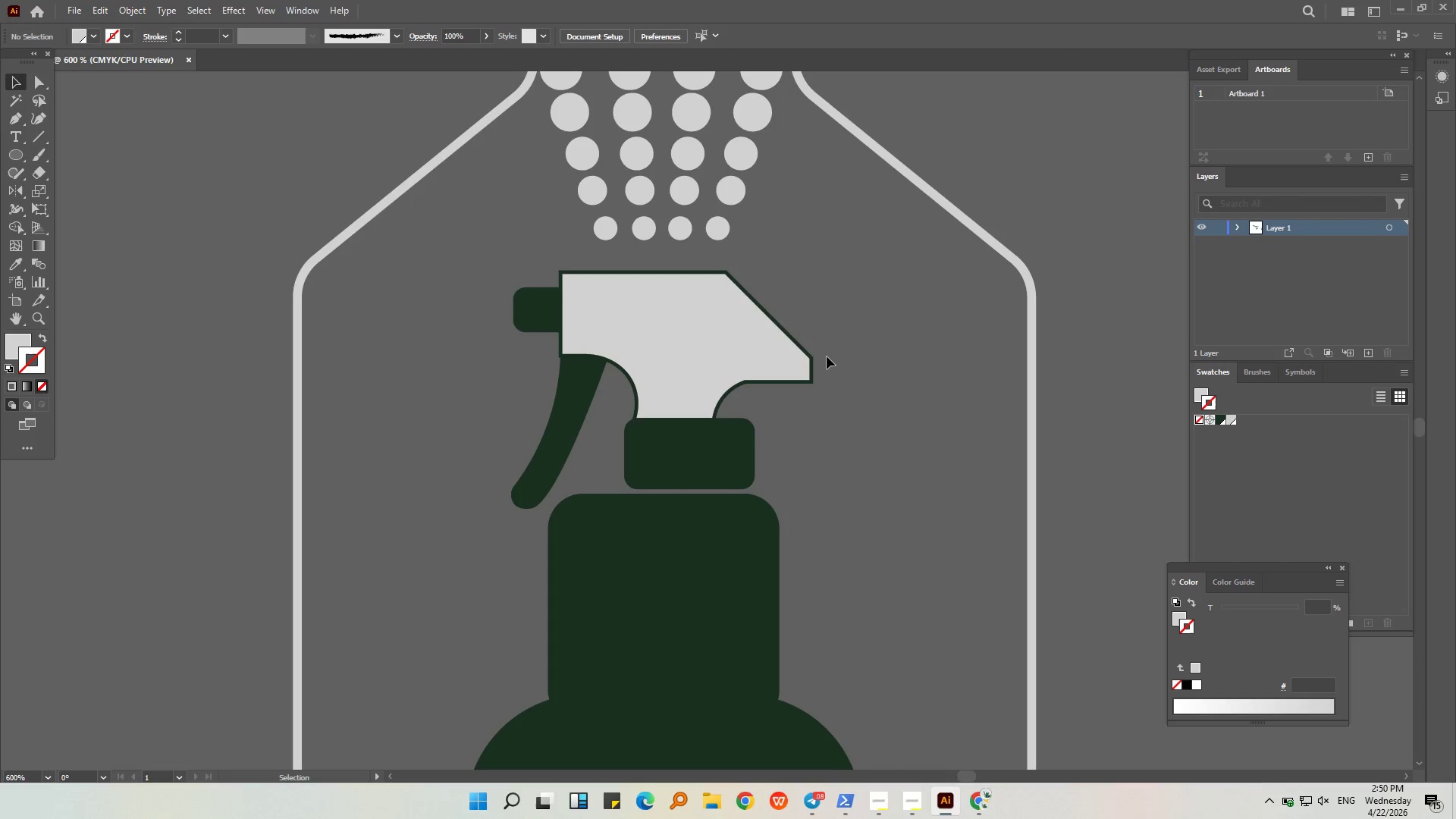 
hold_key(key=AltLeft, duration=0.5)
scroll: coordinate [811, 357], scroll_direction: down, amount: 2.0
 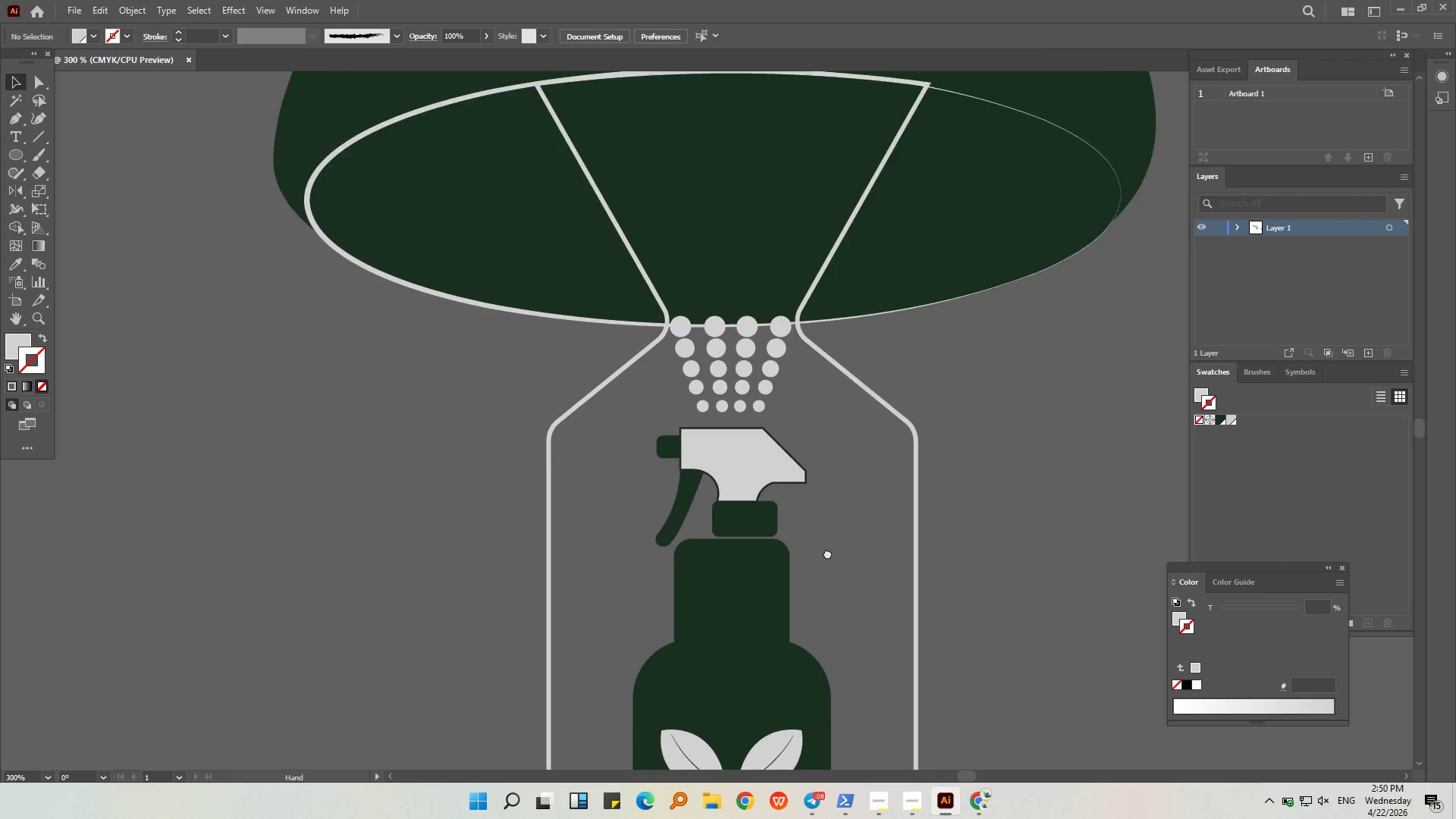 
hold_key(key=AltLeft, duration=0.95)
 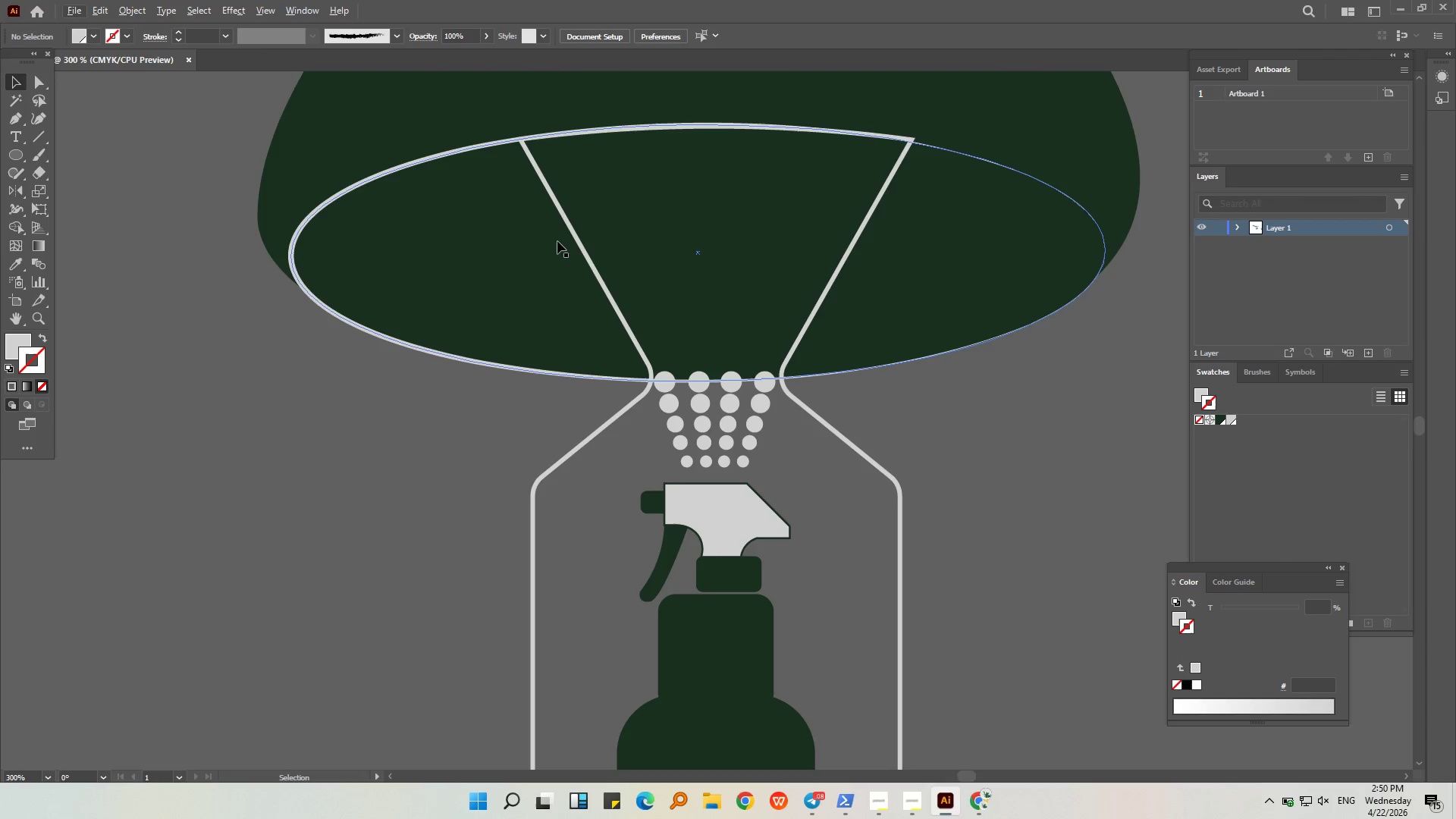 
left_click([578, 240])
 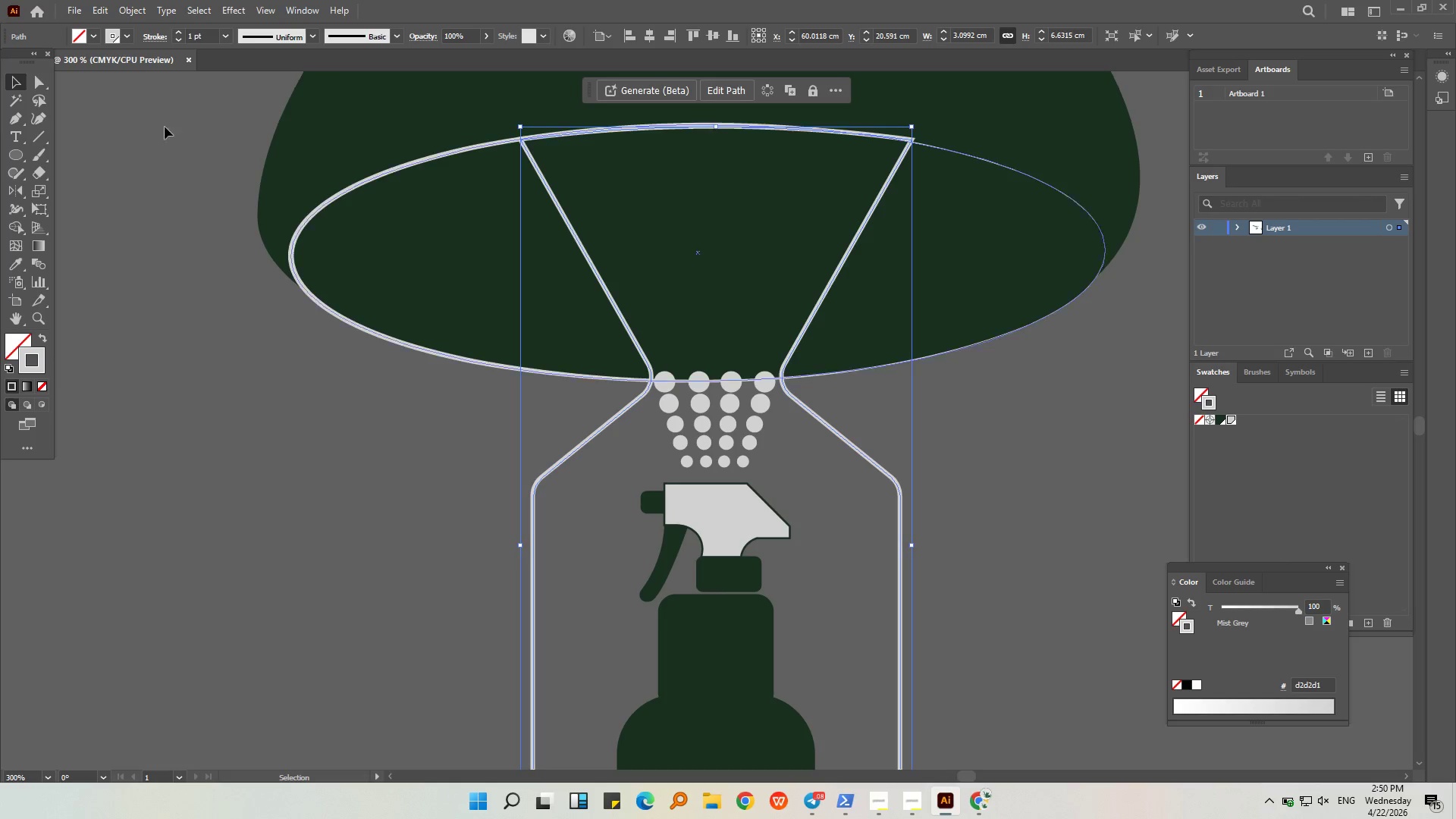 
left_click([35, 117])
 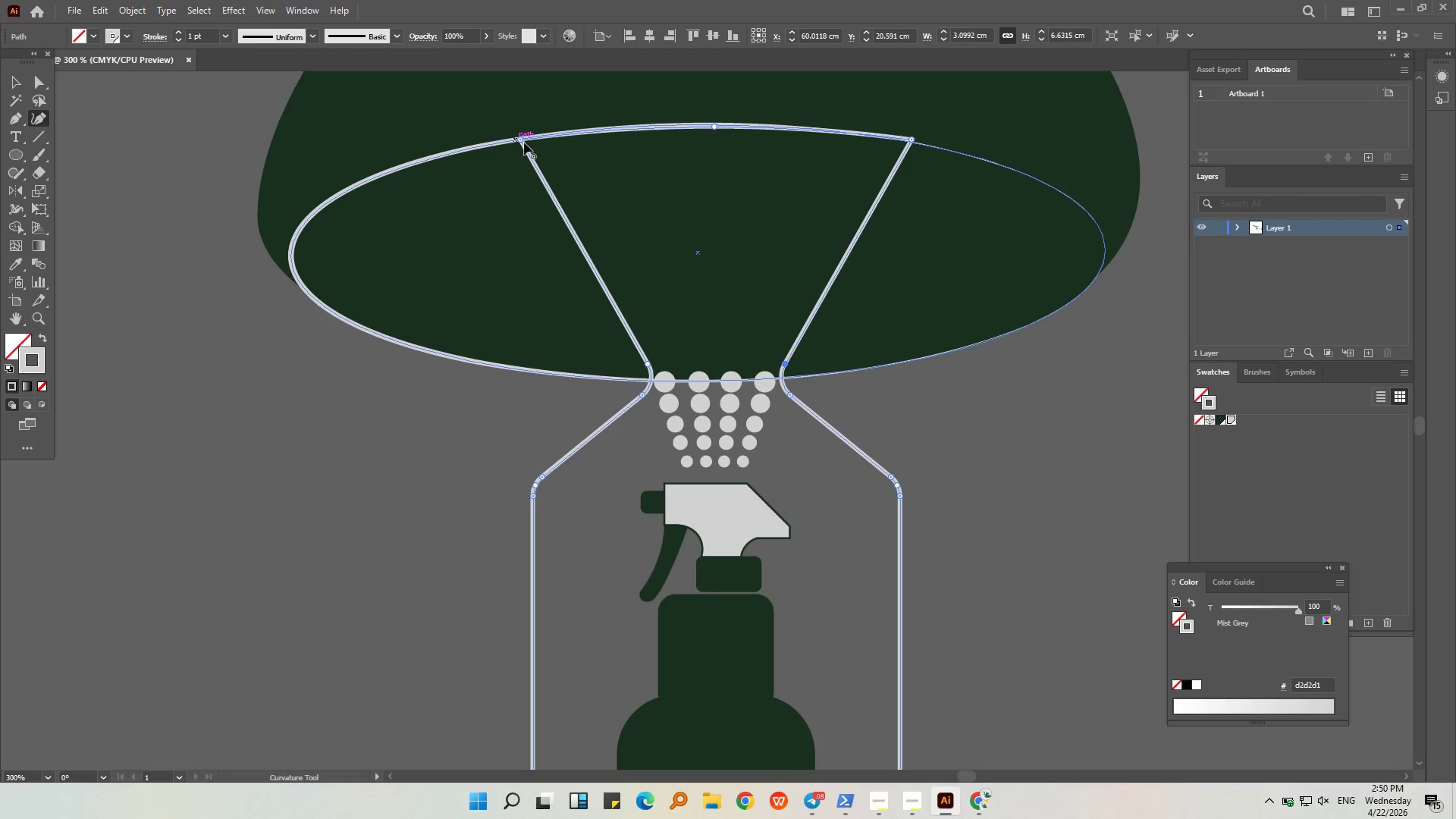 
left_click([520, 140])
 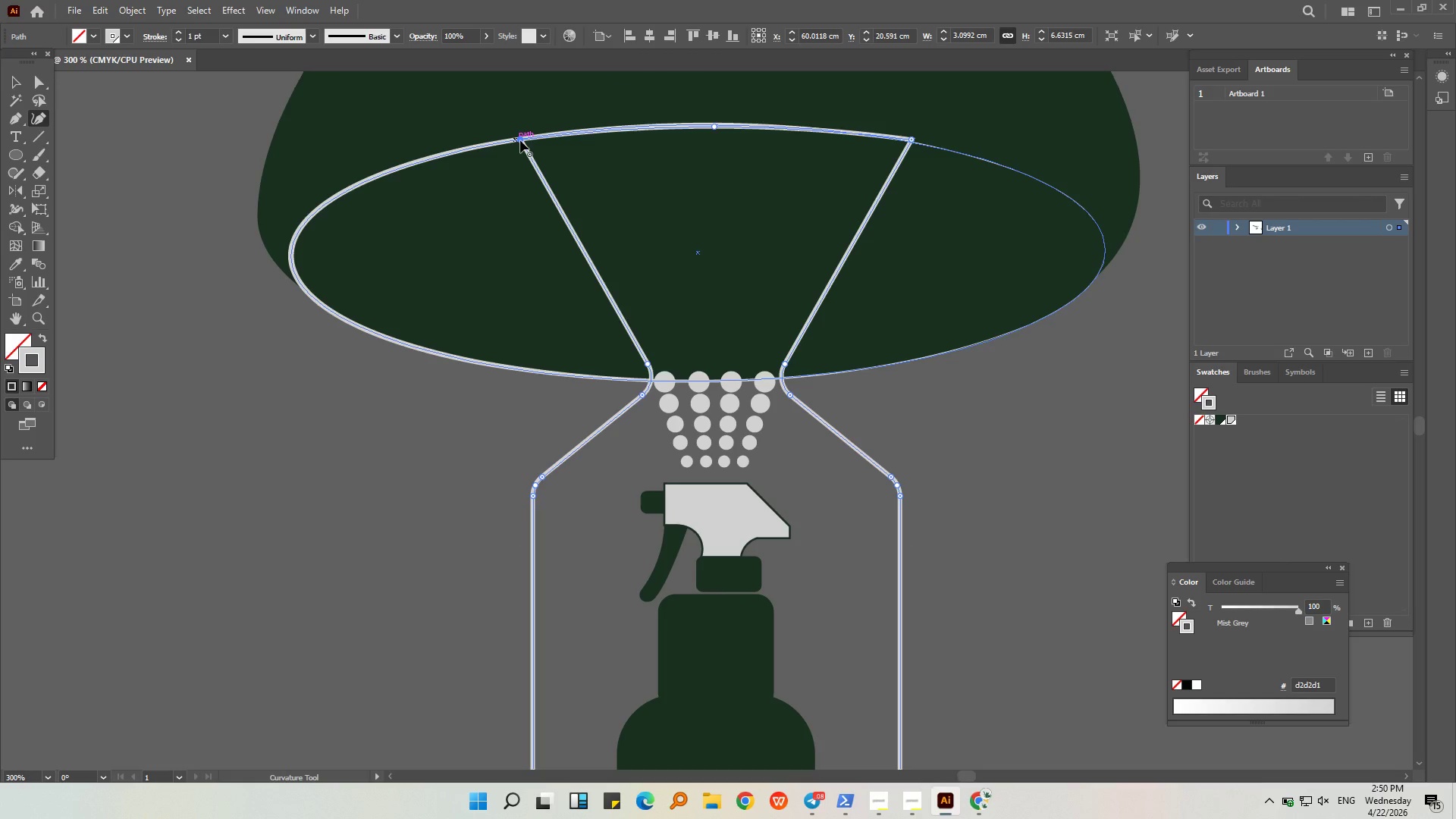 
key(Delete)
 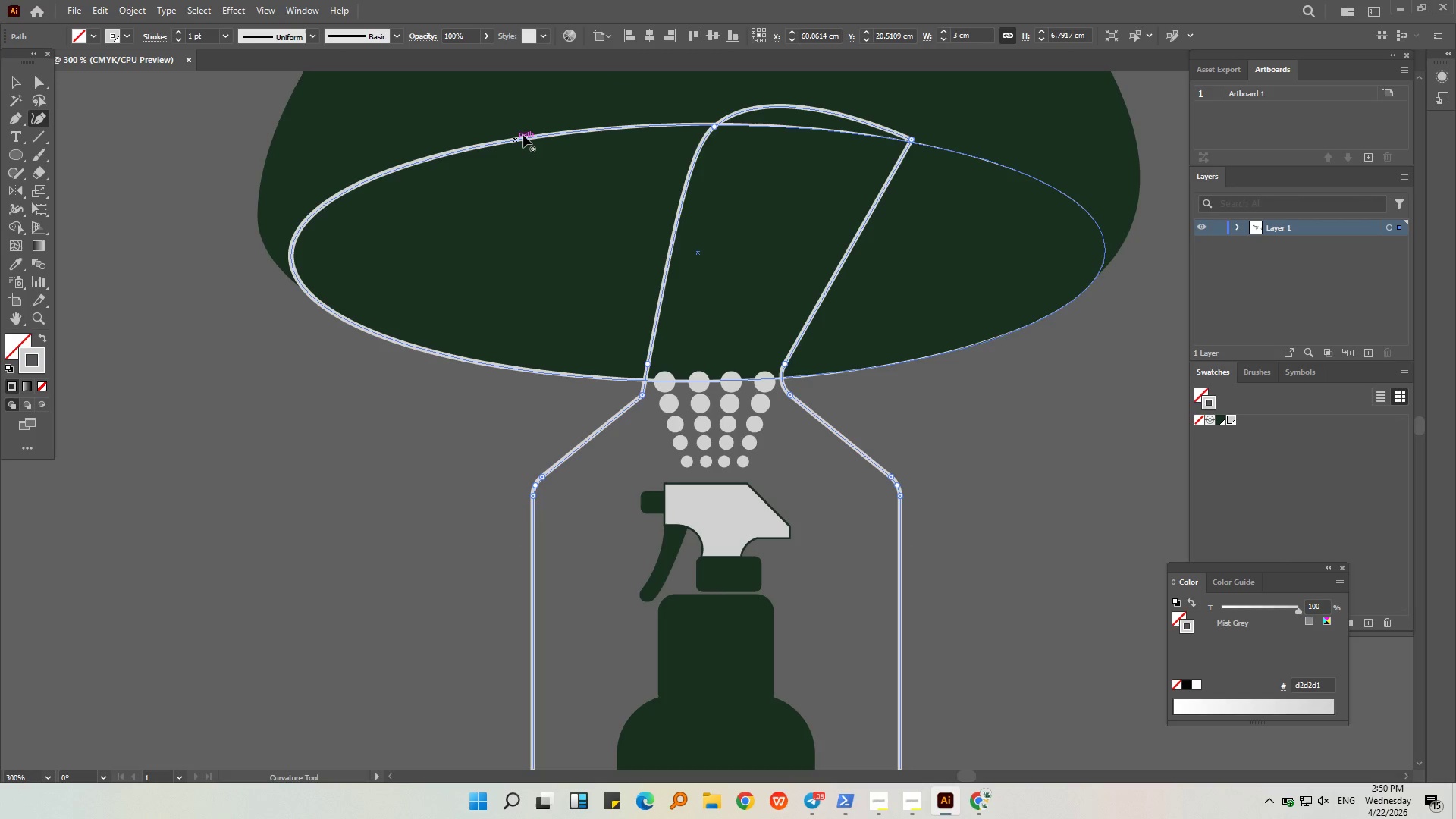 
key(Control+ControlLeft)
 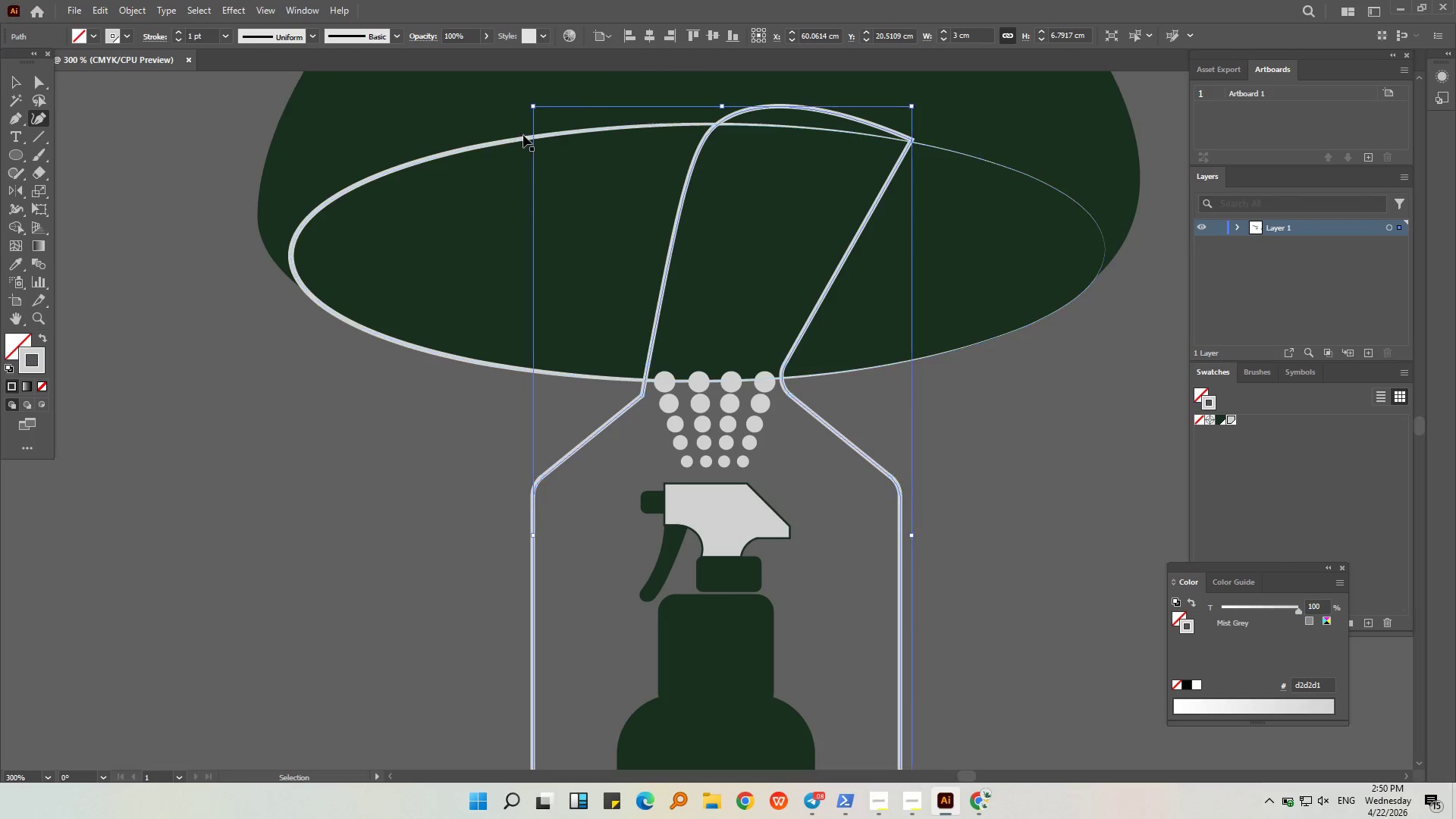 
key(Control+Z)
 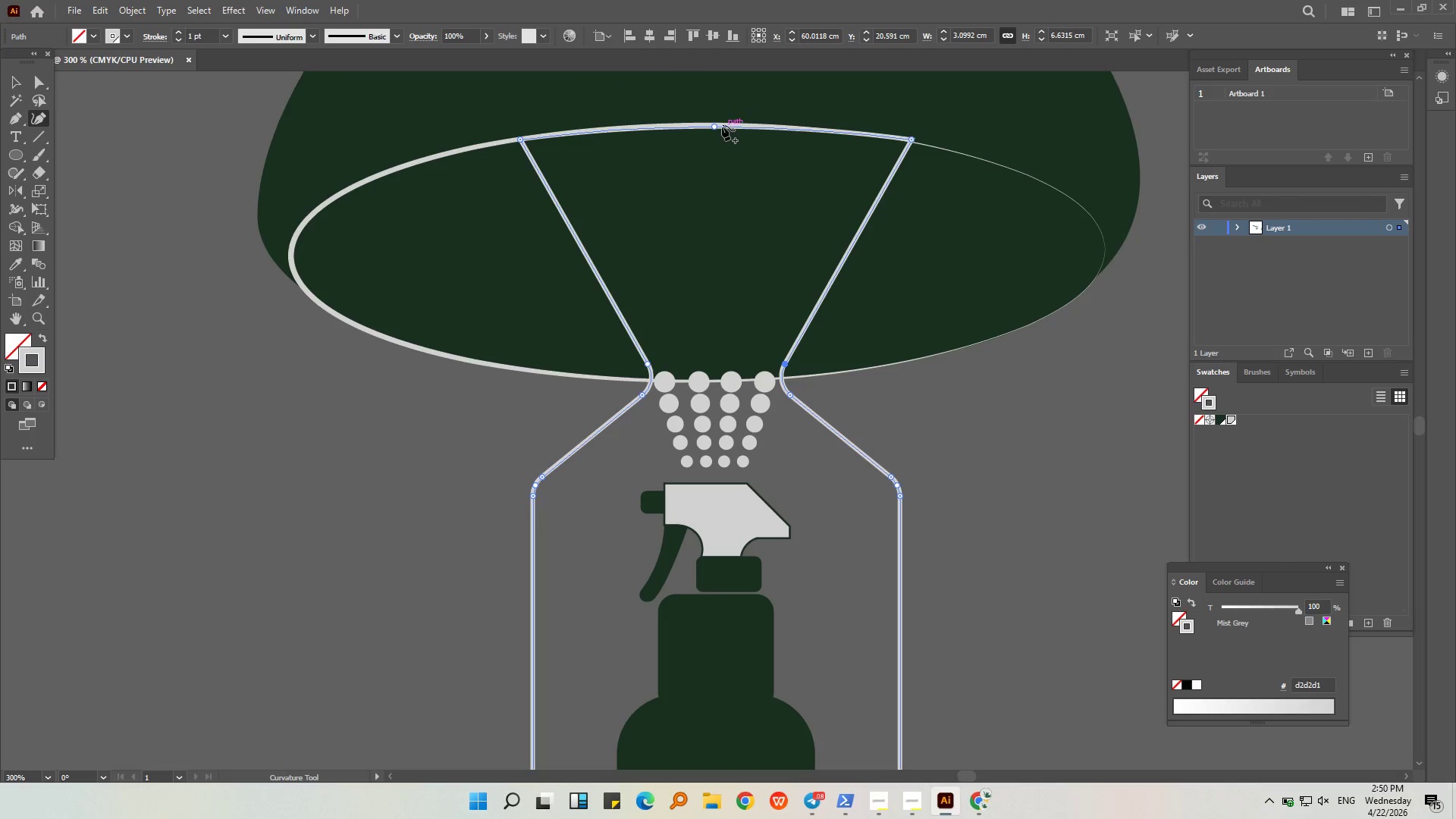 
left_click([715, 126])
 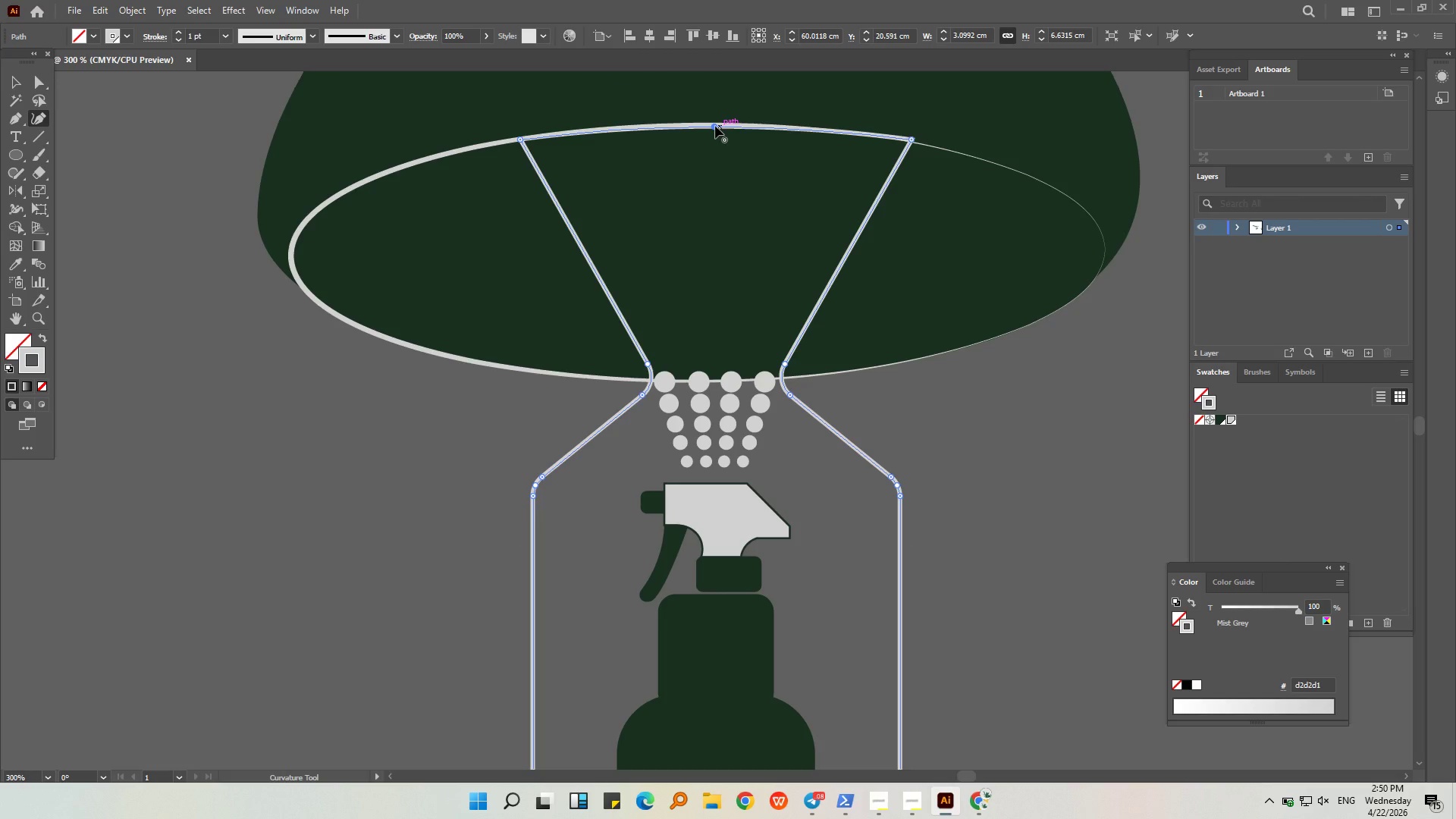 
key(Delete)
 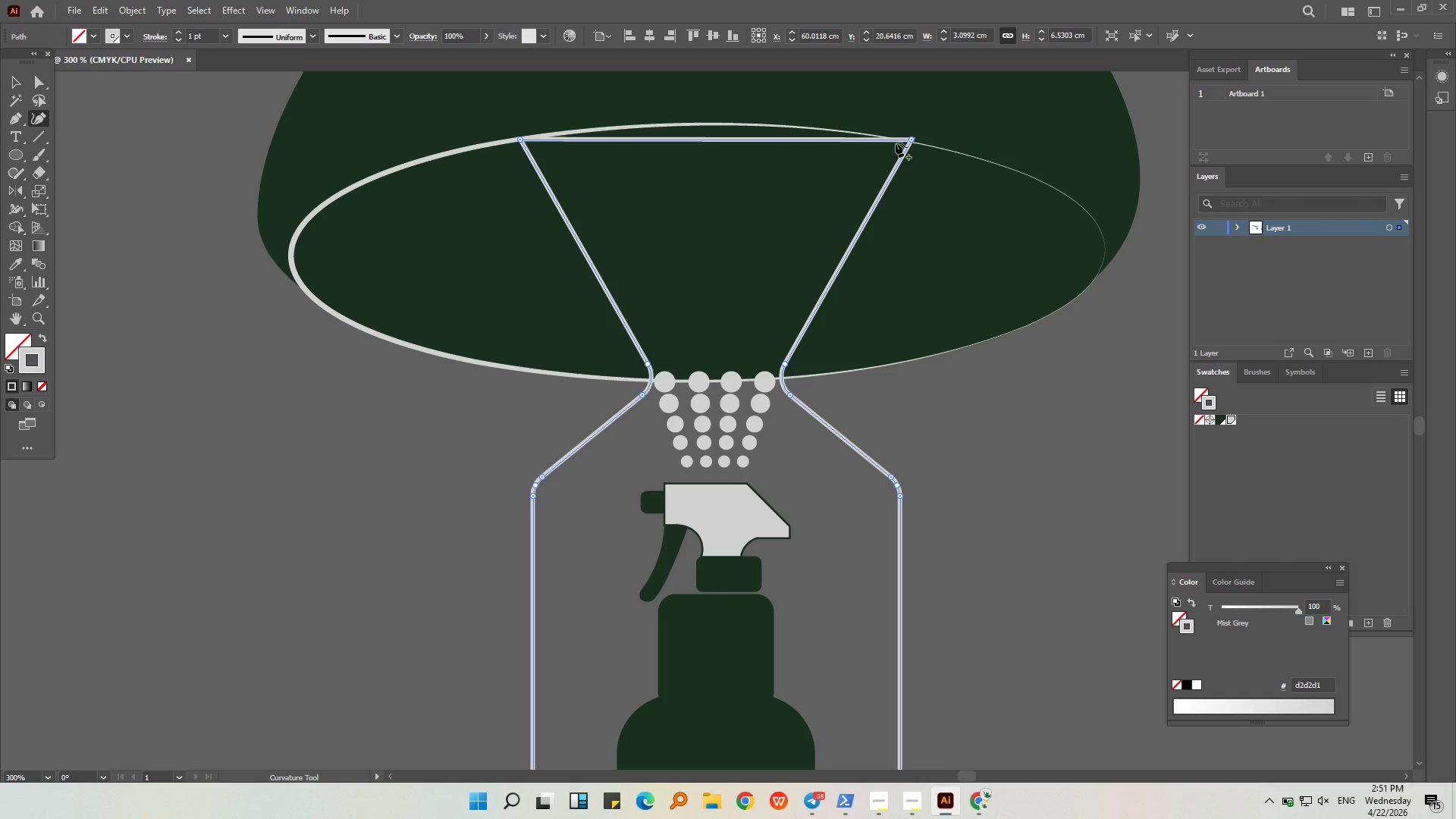 
left_click([908, 139])
 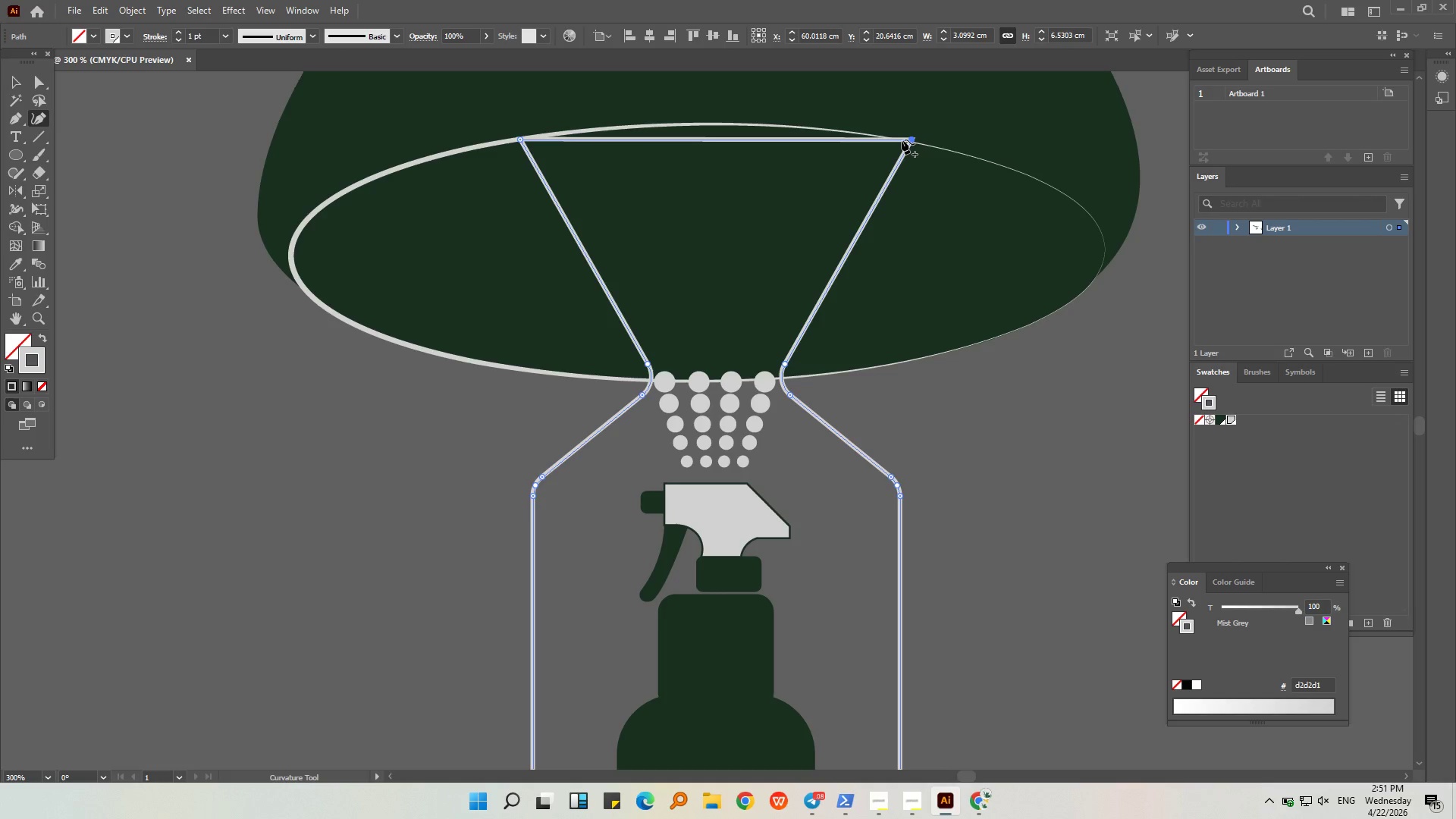 
left_click([902, 140])
 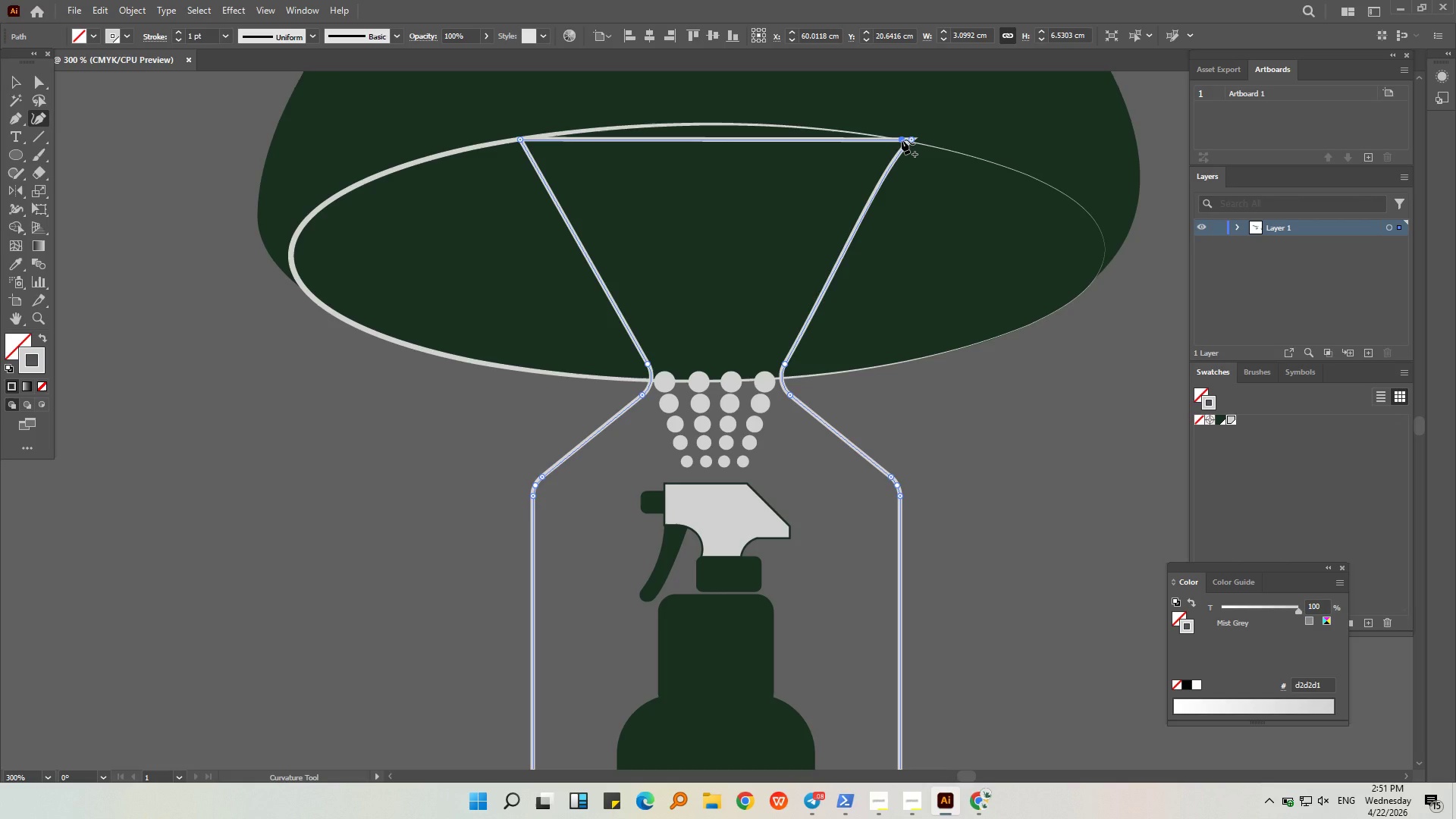 
key(Control+ControlLeft)
 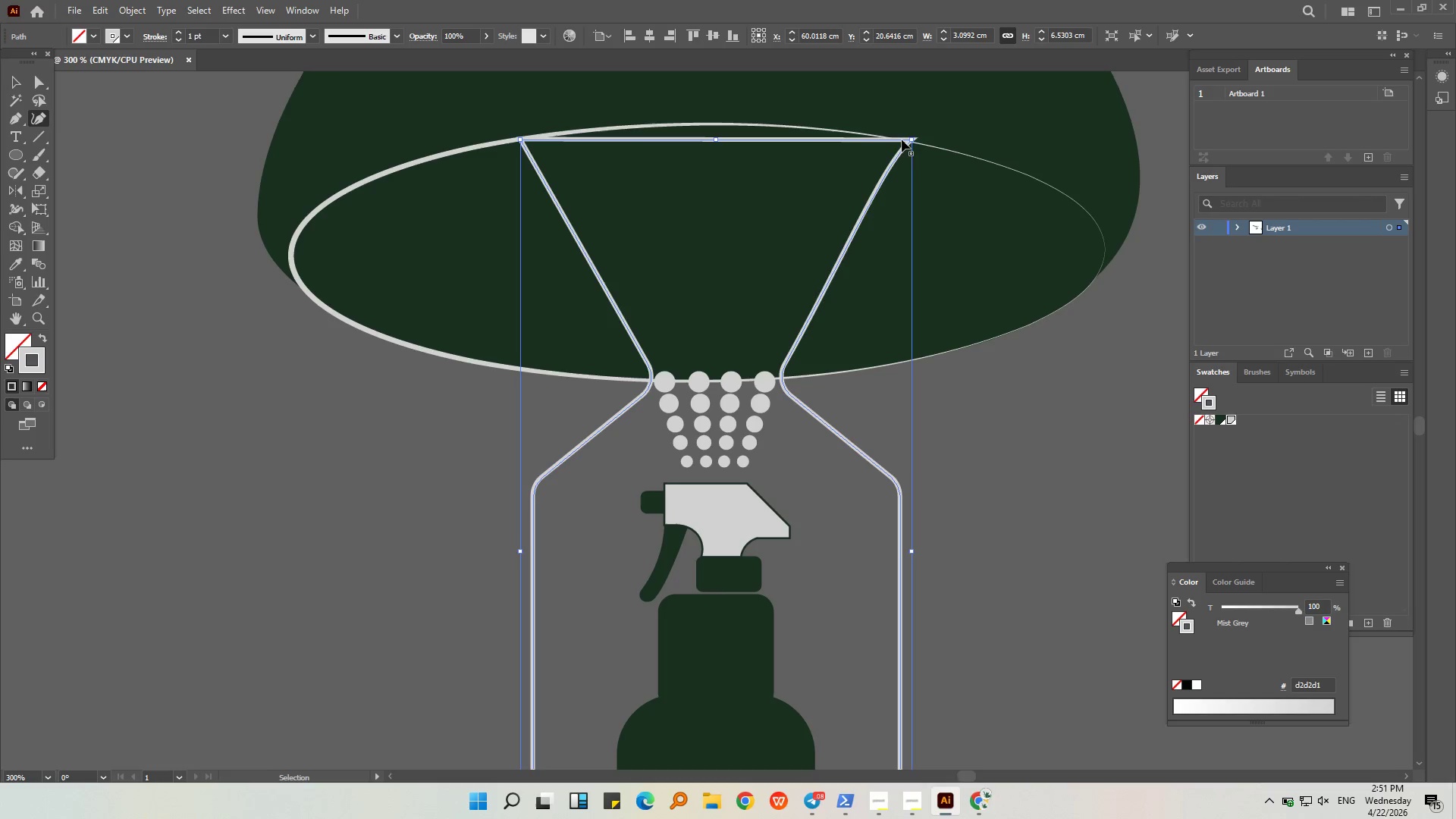 
key(Control+Z)
 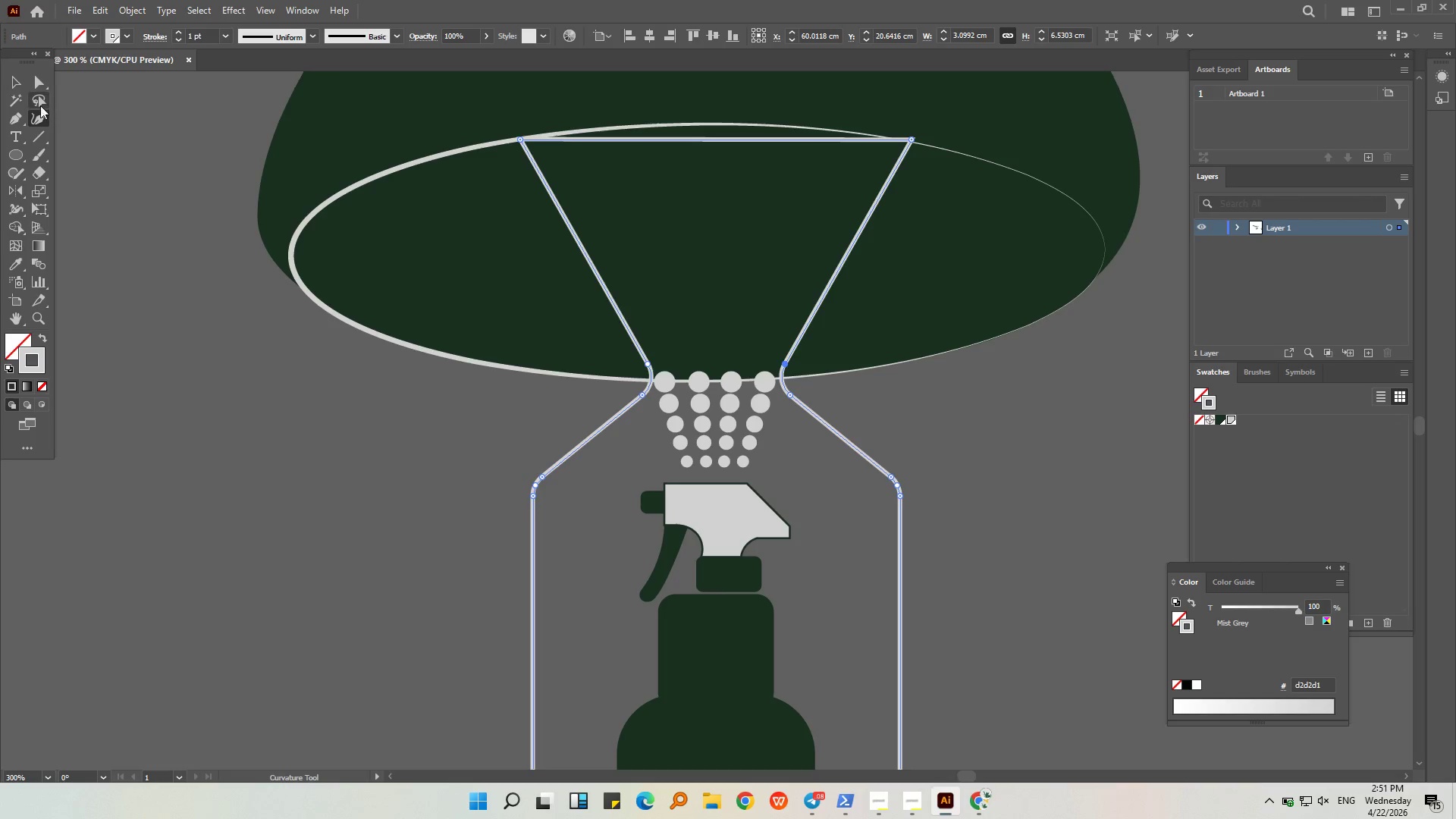 
left_click([18, 121])
 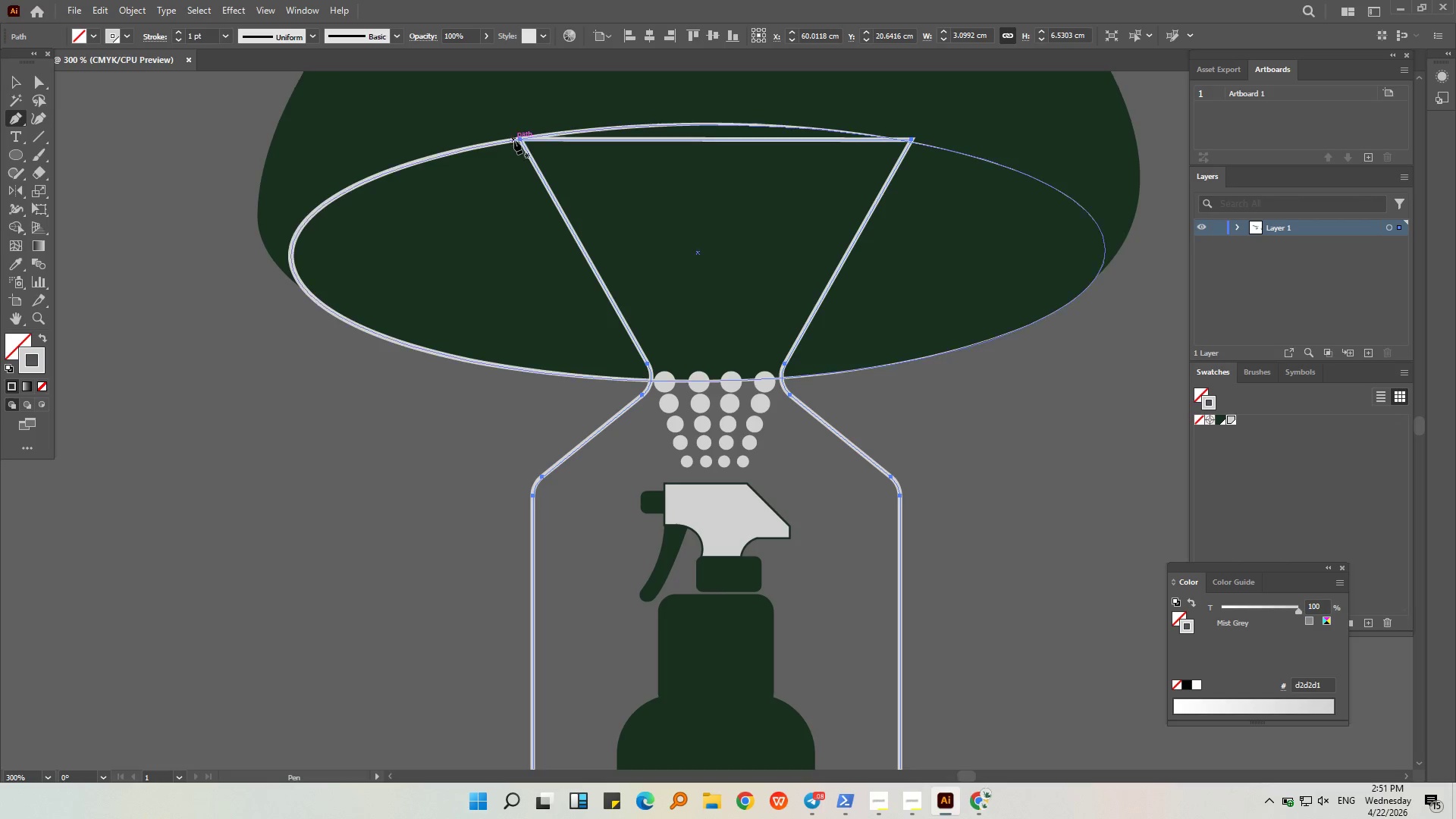 
left_click([519, 140])
 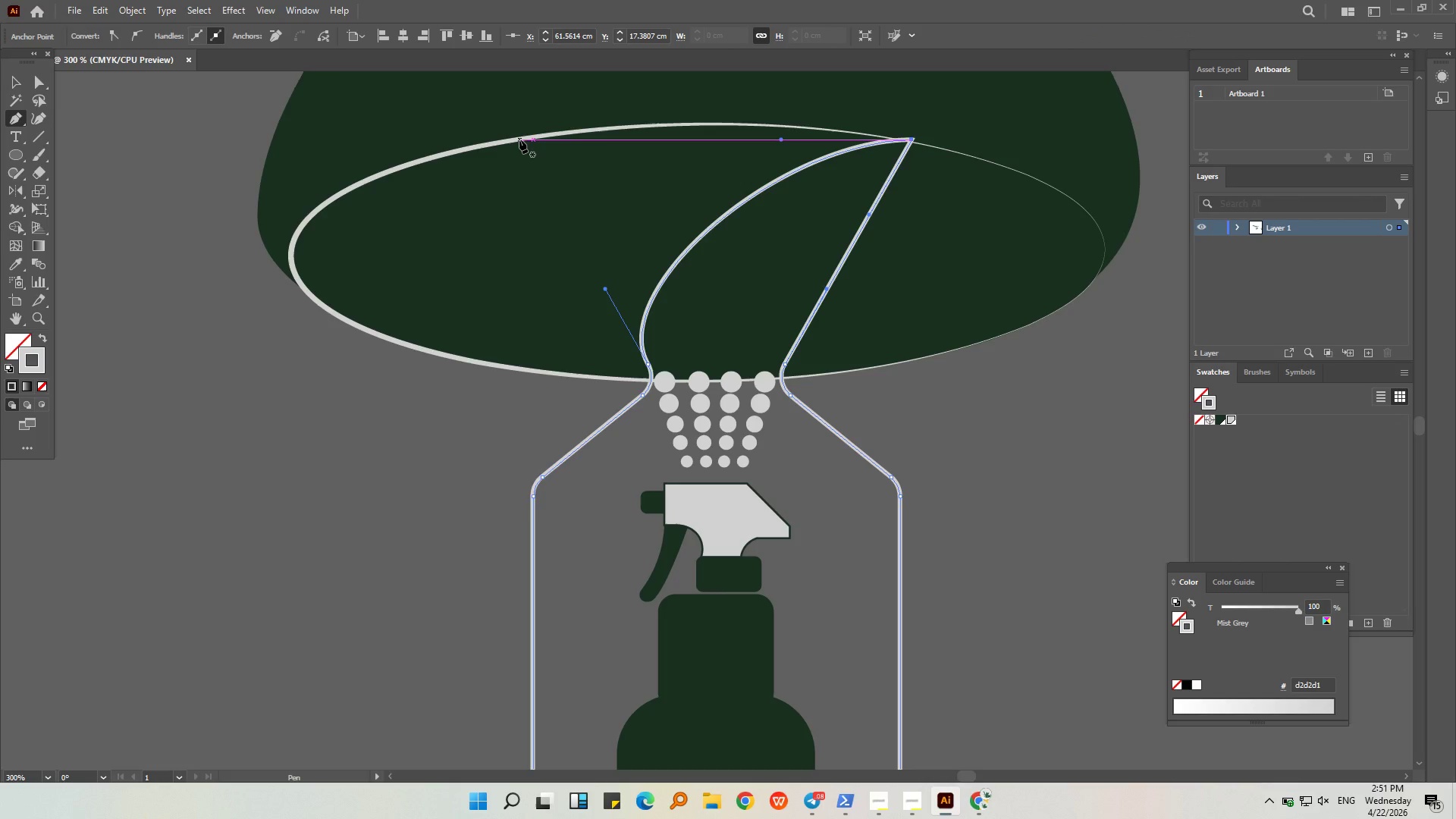 
key(Control+ControlLeft)
 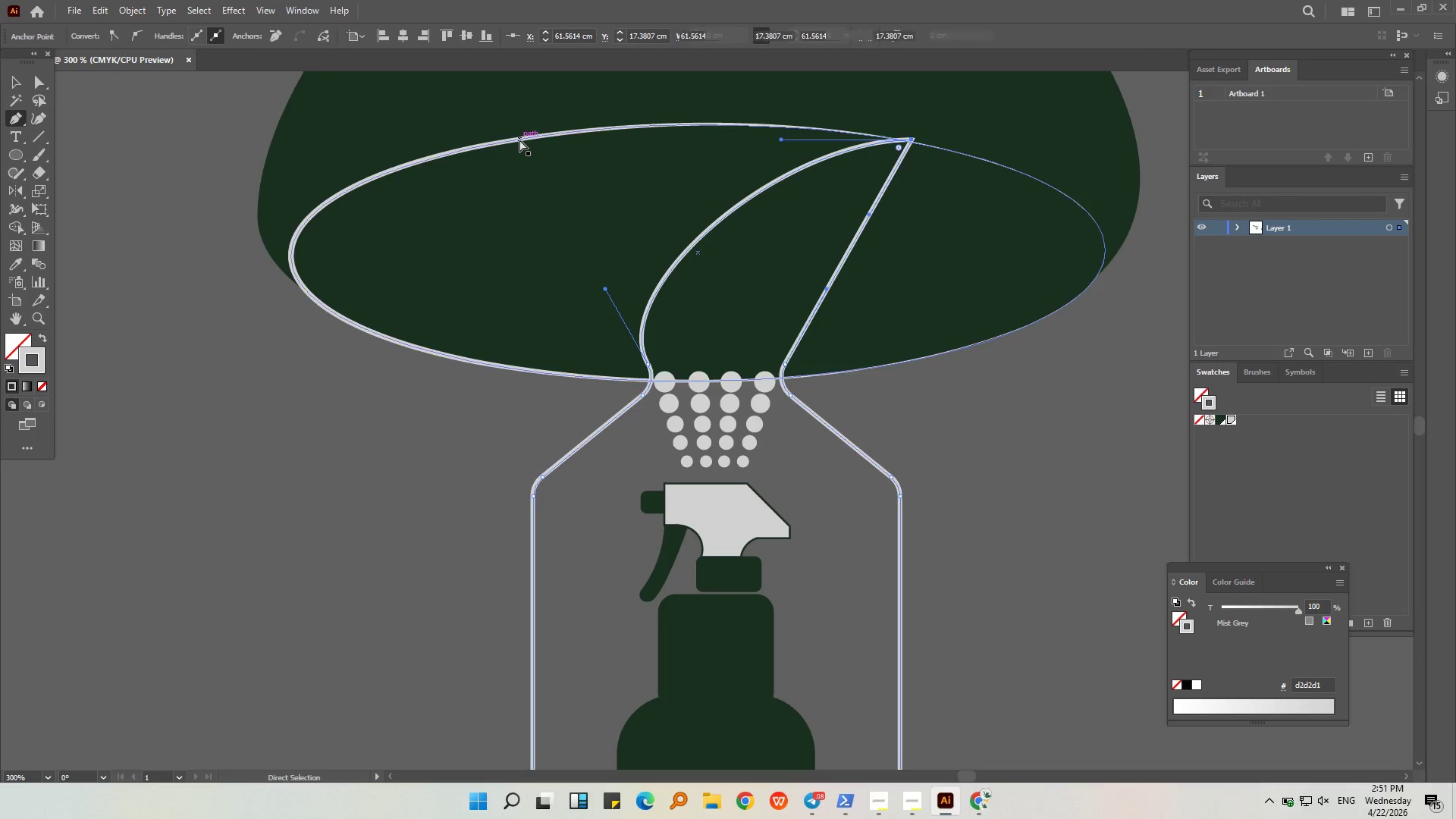 
key(Control+Z)
 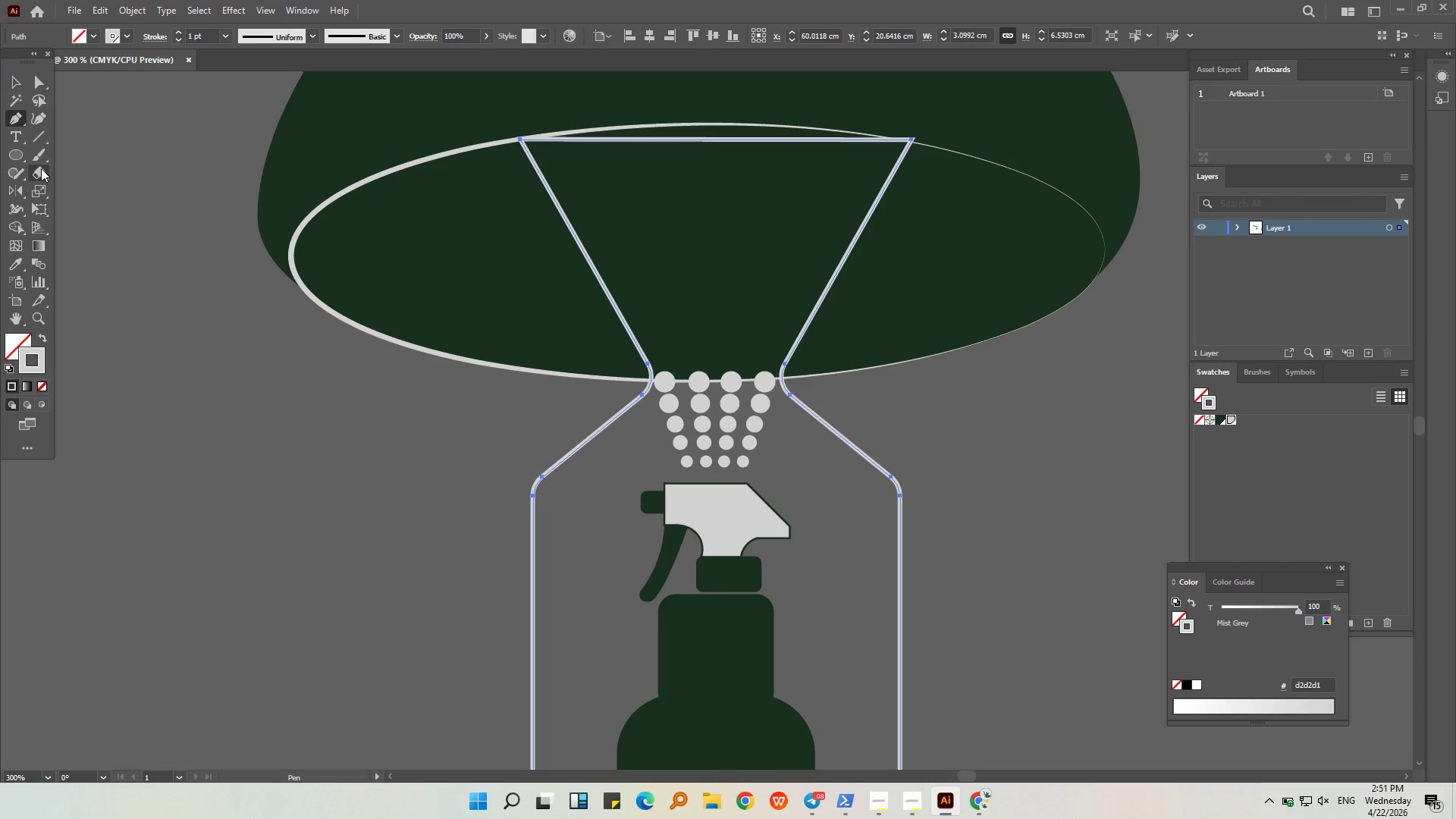 
left_click_drag(start_coordinate=[39, 171], to_coordinate=[71, 193])
 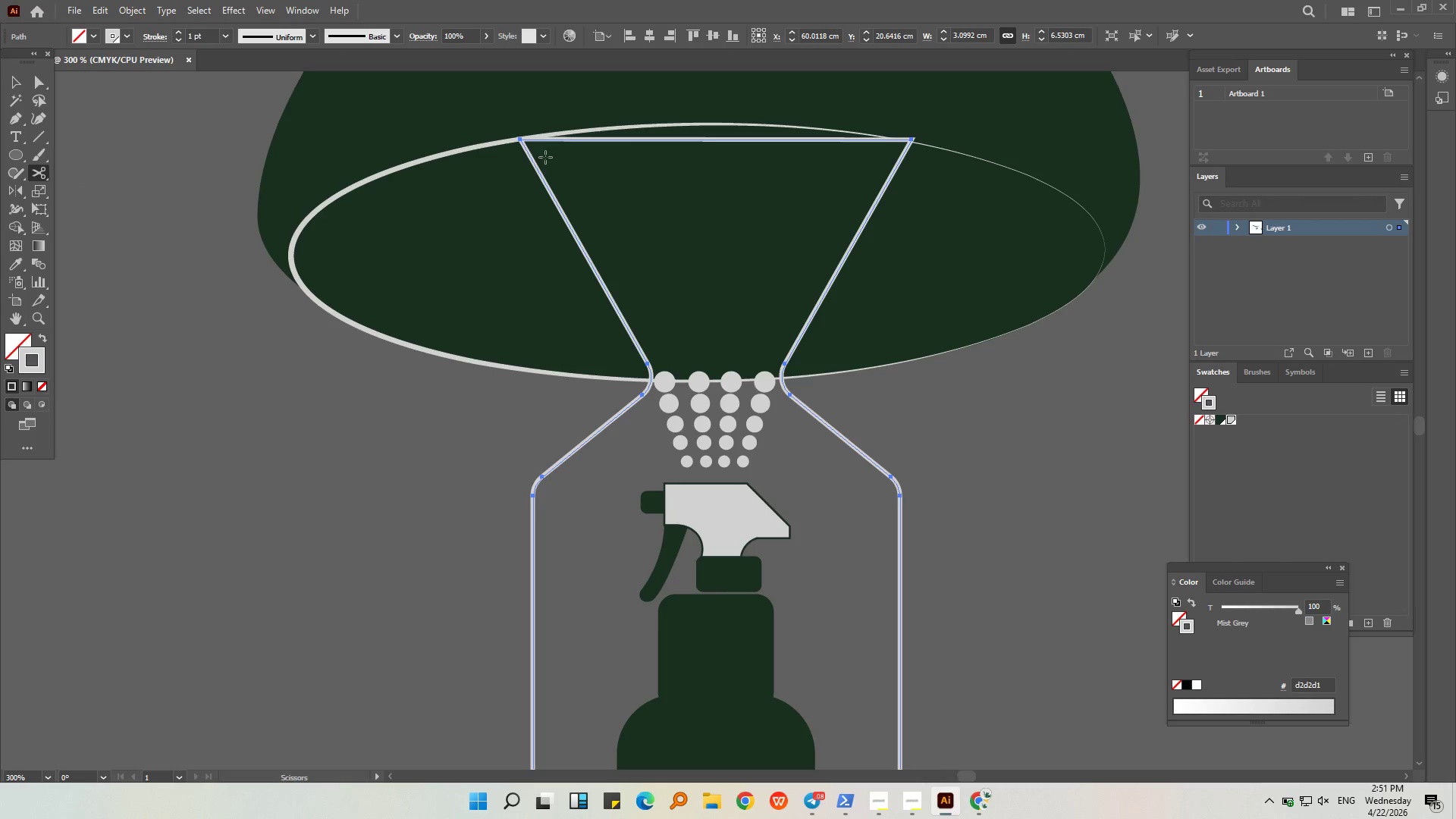 
left_click_drag(start_coordinate=[545, 157], to_coordinate=[573, 115])
 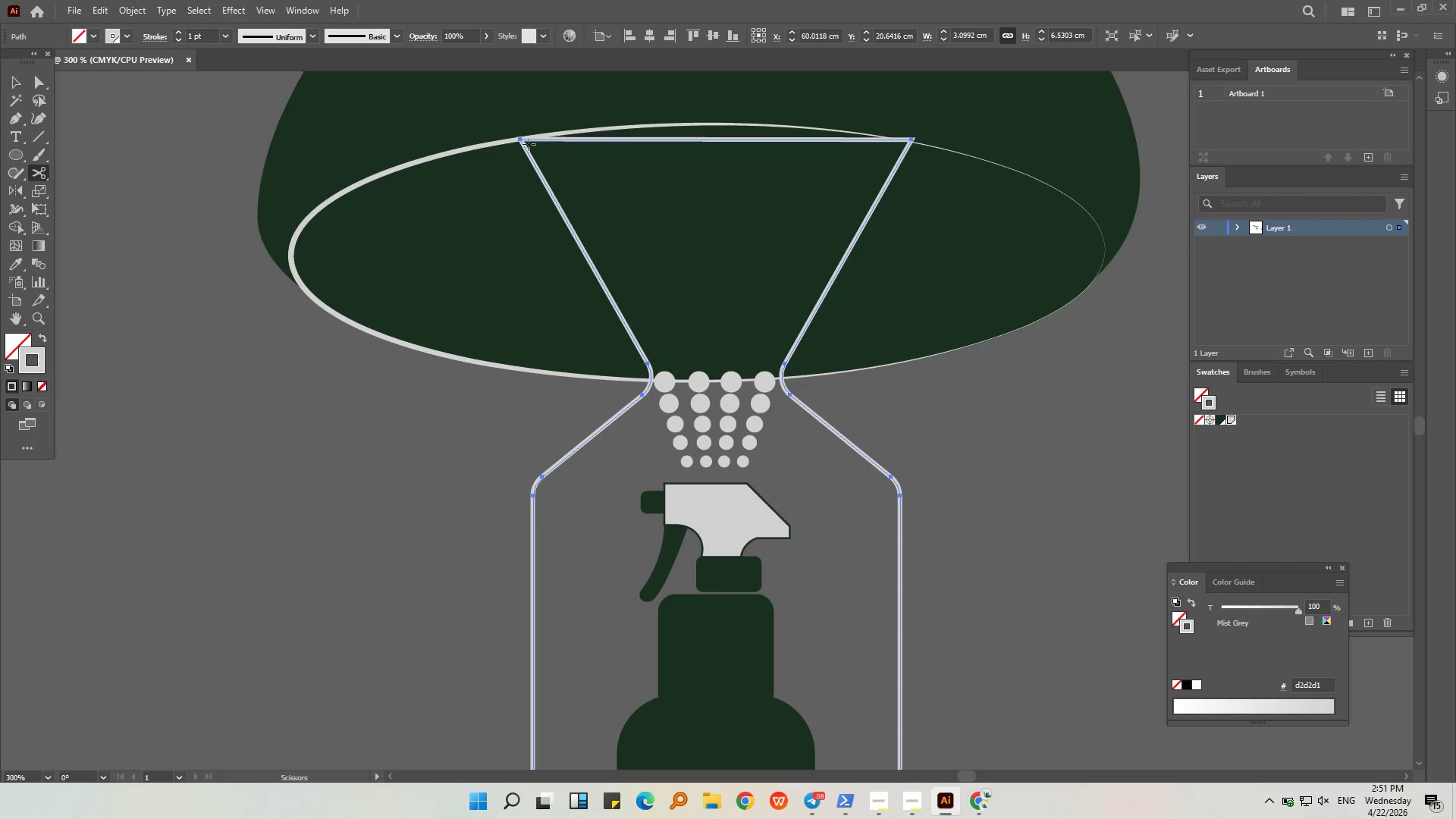 
left_click([520, 139])
 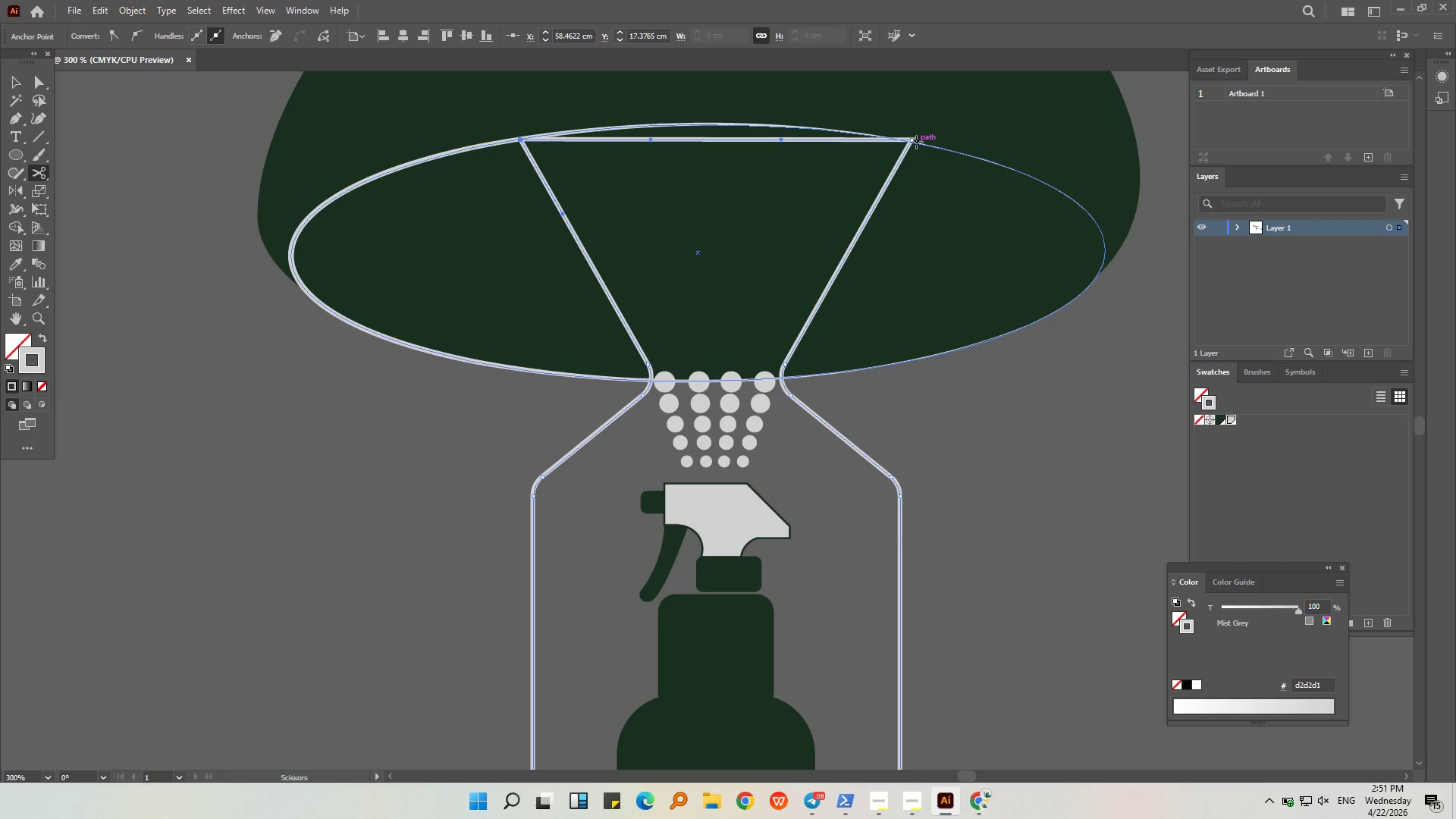 
left_click([912, 140])
 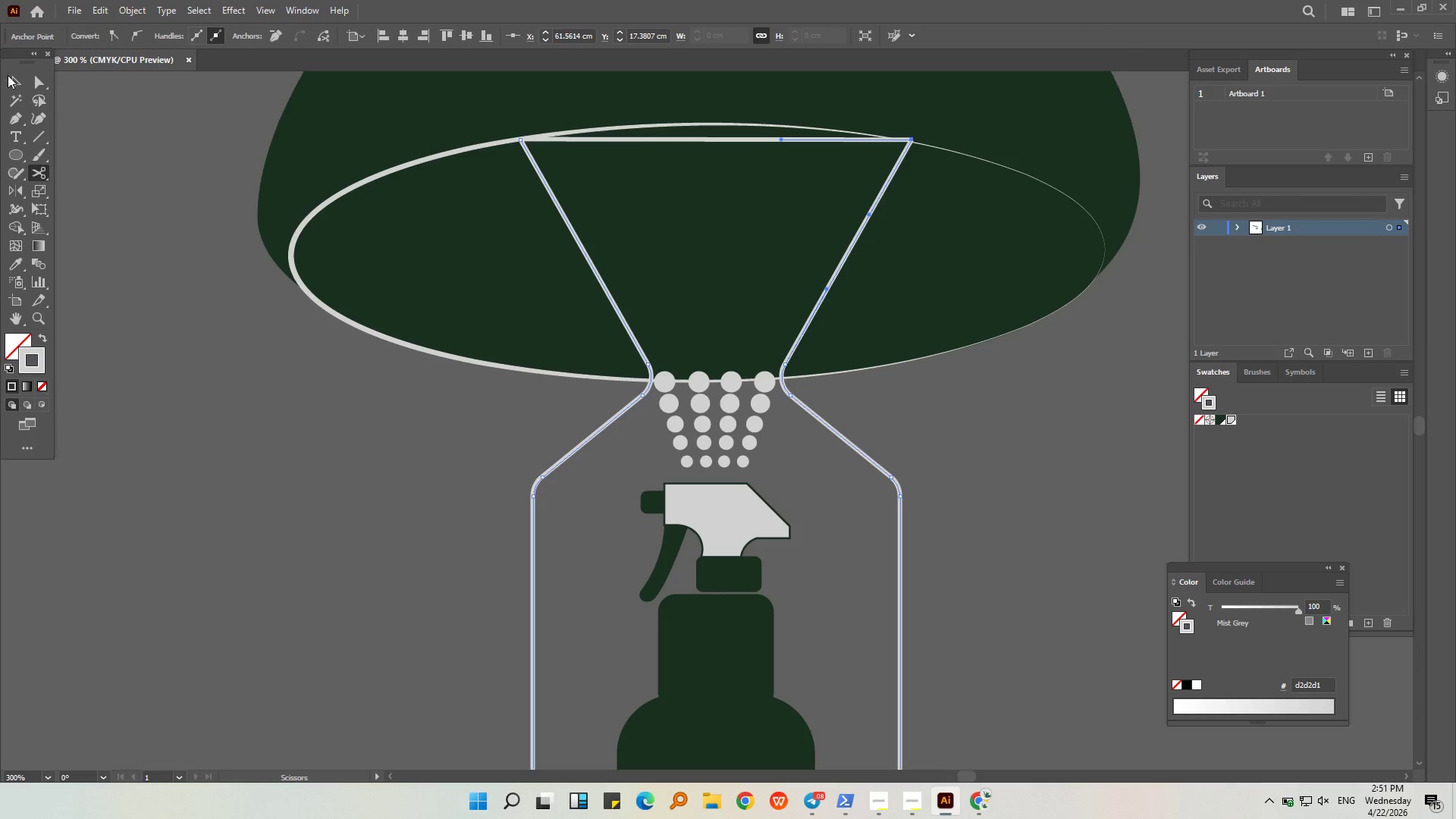 
double_click([121, 125])
 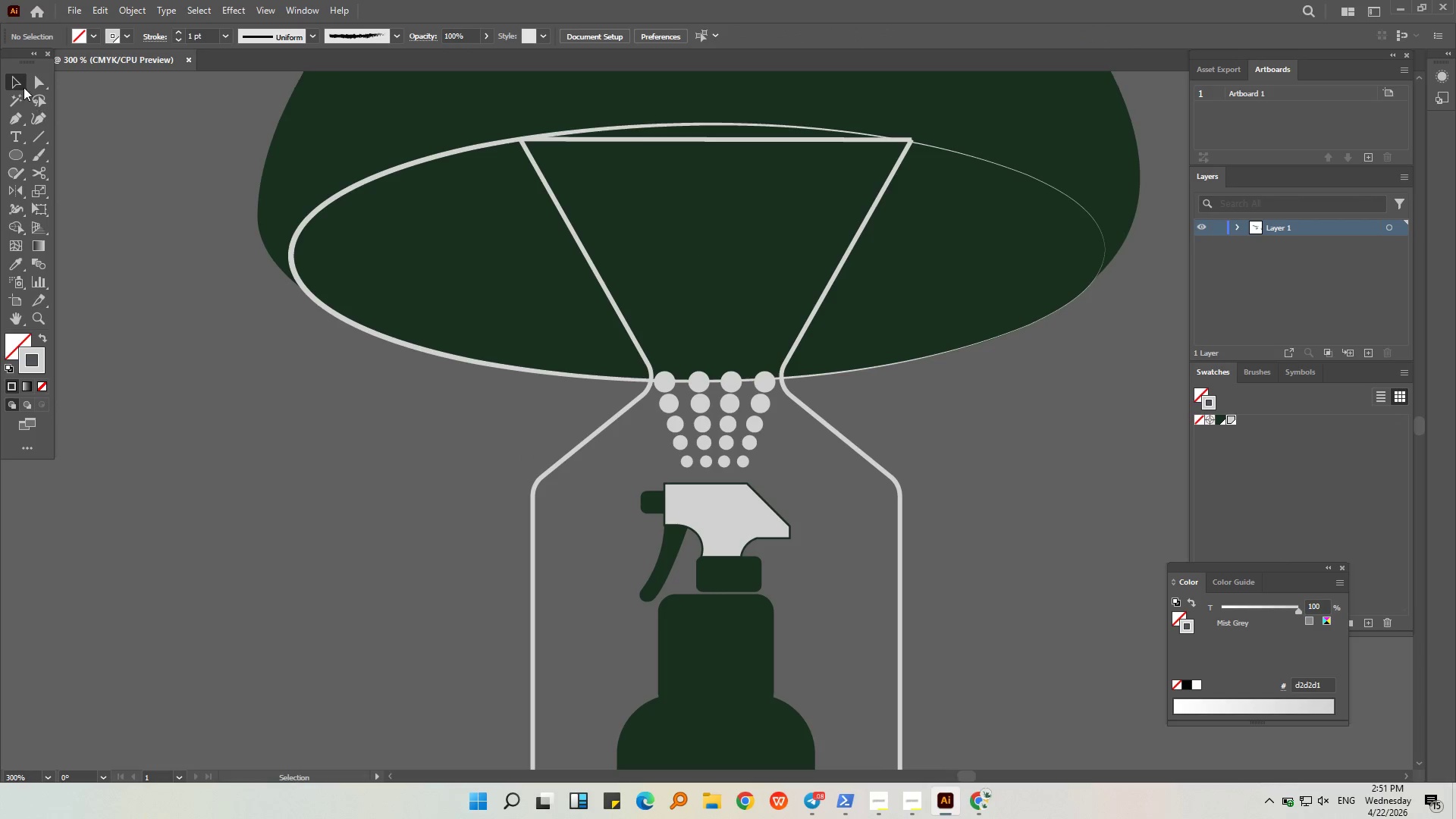 
left_click([37, 81])
 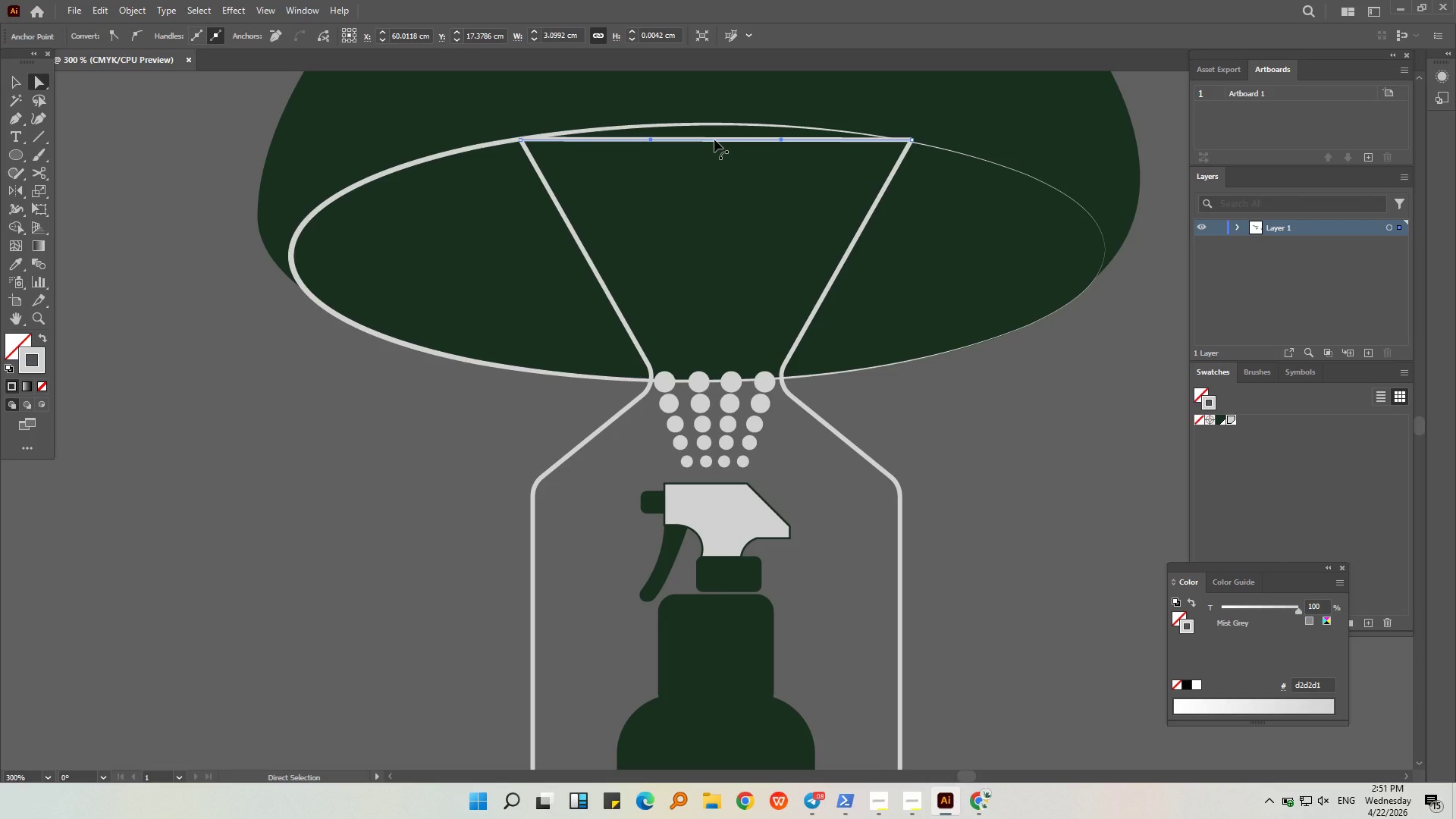 
key(Delete)
 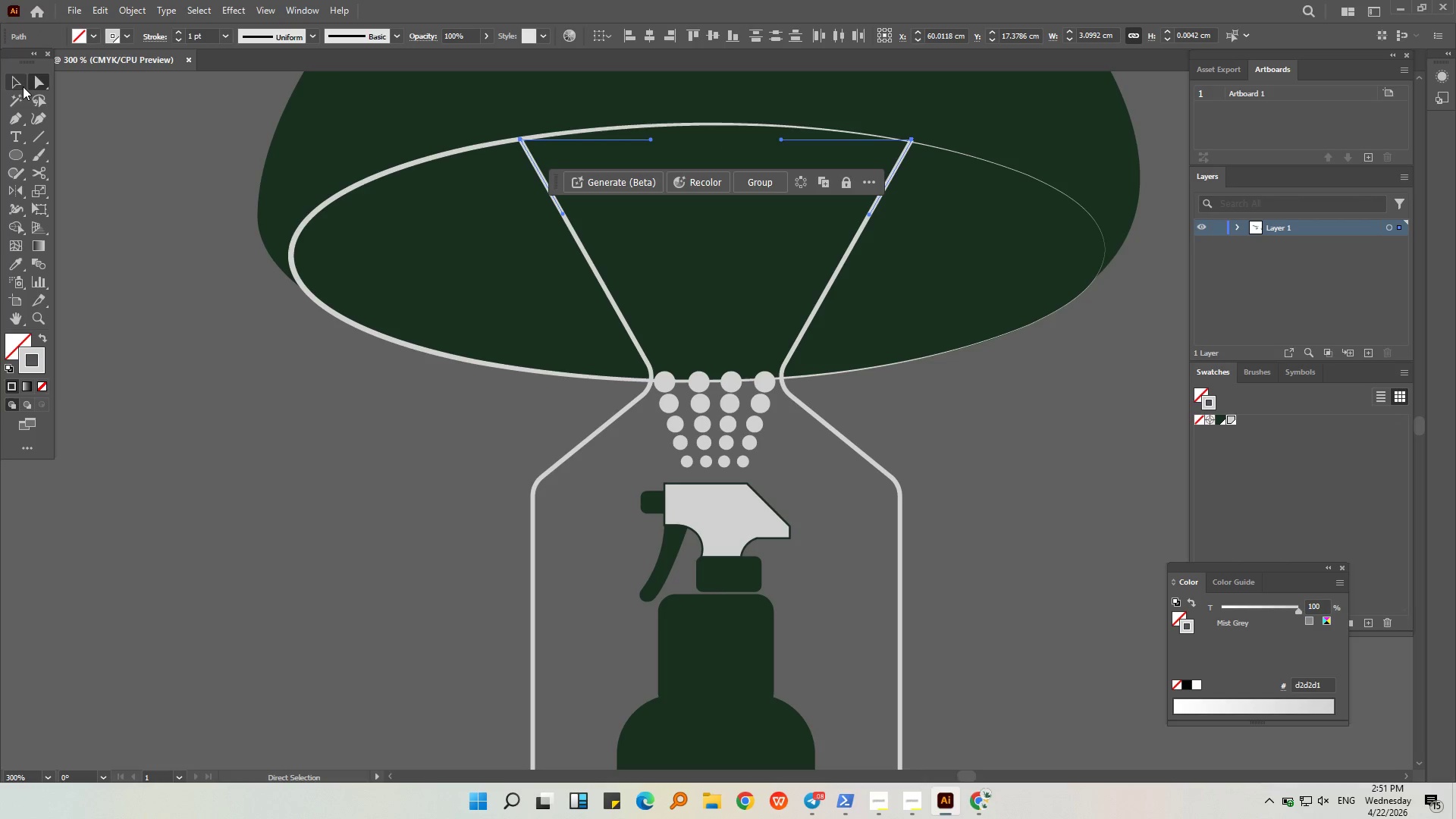 
double_click([138, 136])
 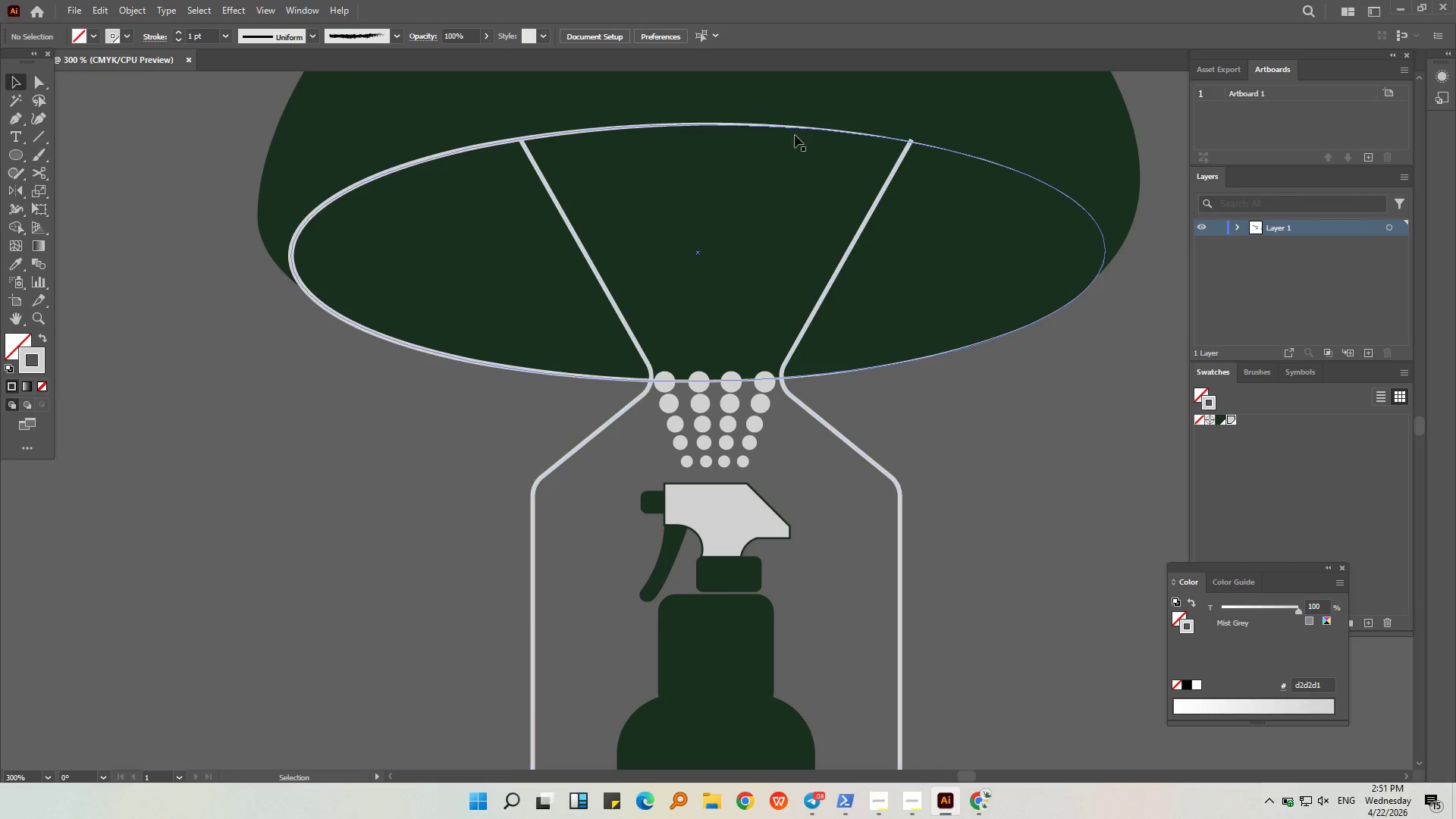 
hold_key(key=AltLeft, duration=0.58)
scroll: coordinate [919, 146], scroll_direction: up, amount: 6.0
 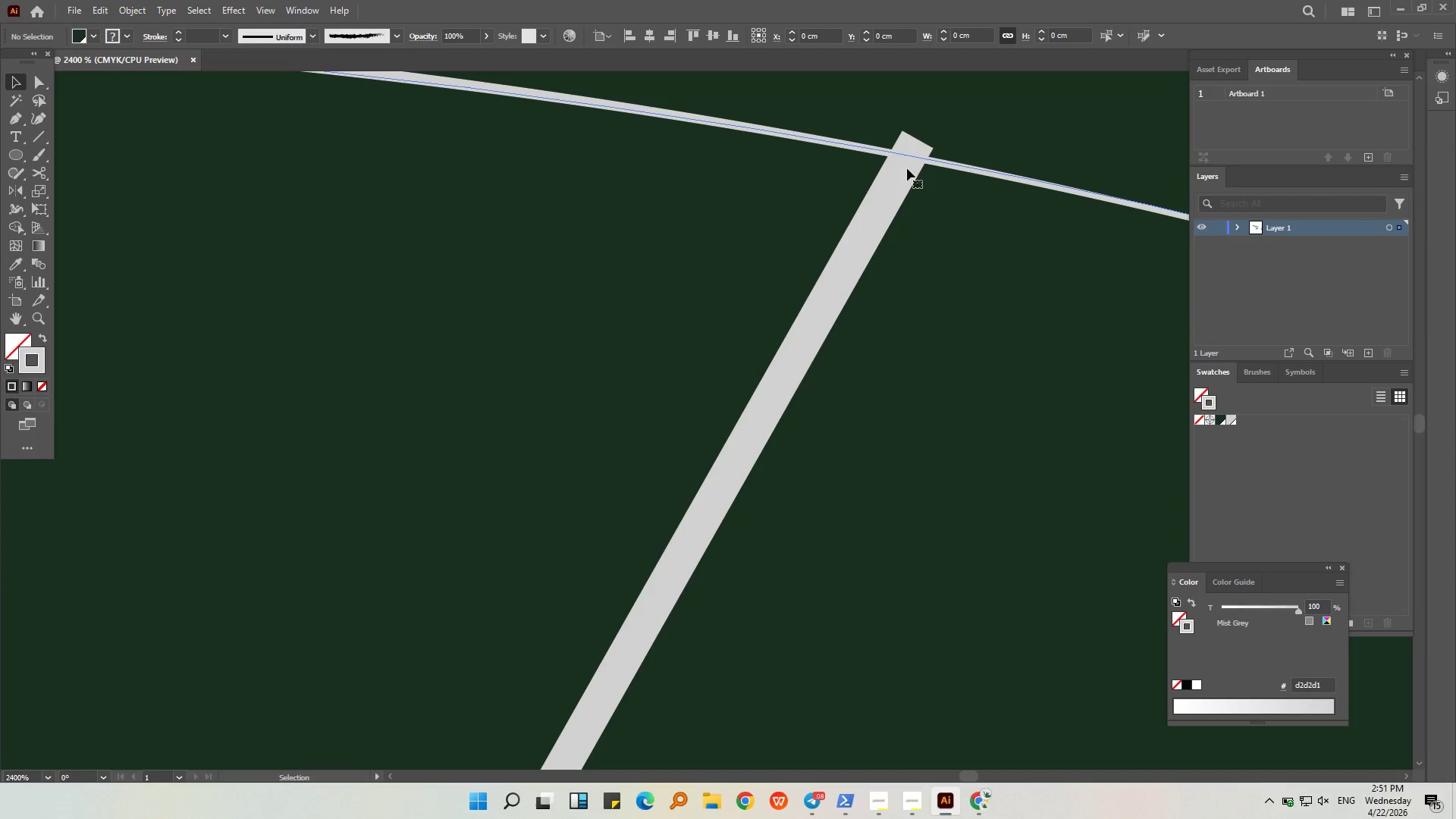 
double_click([895, 171])
 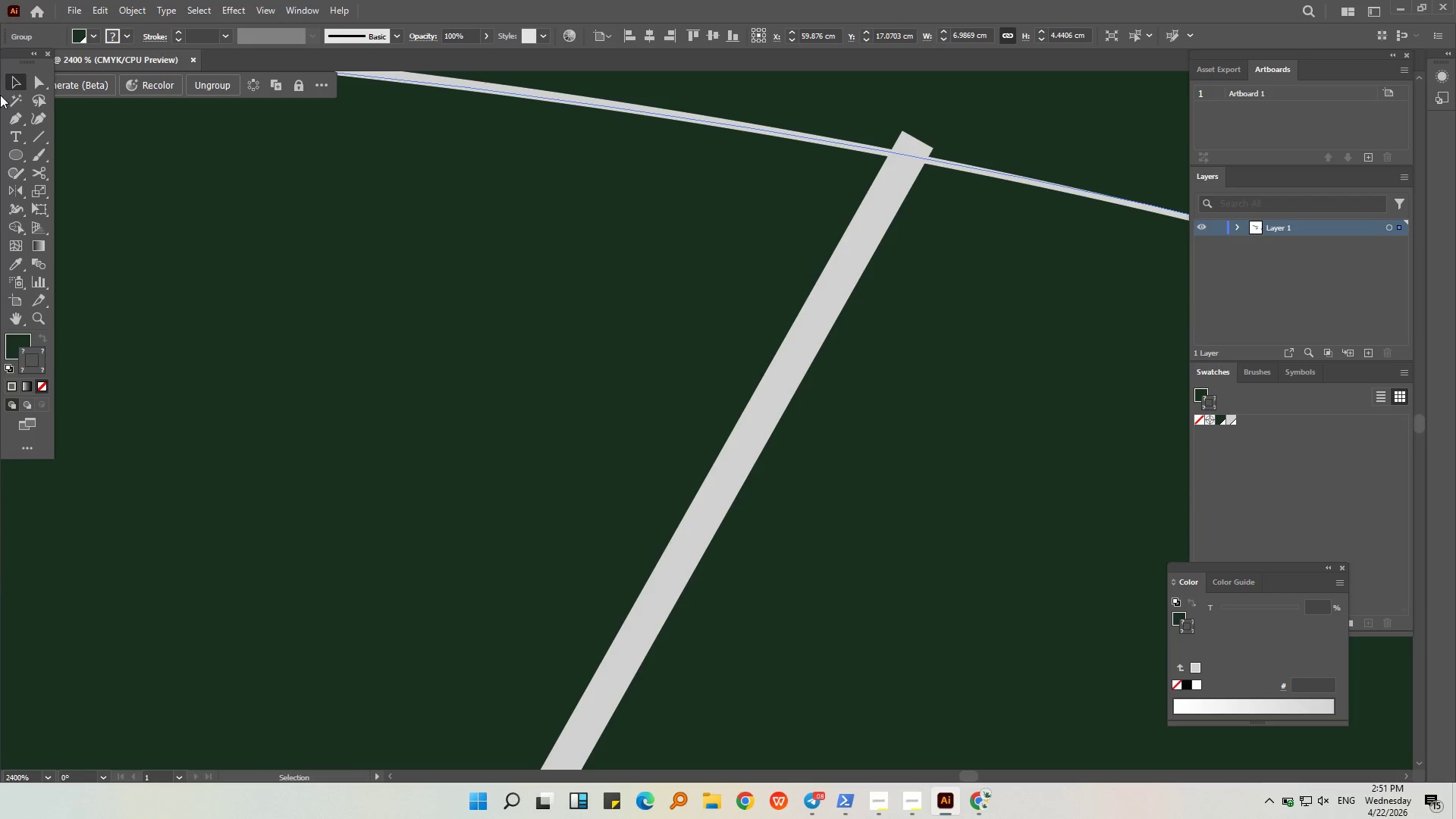 
left_click([16, 81])
 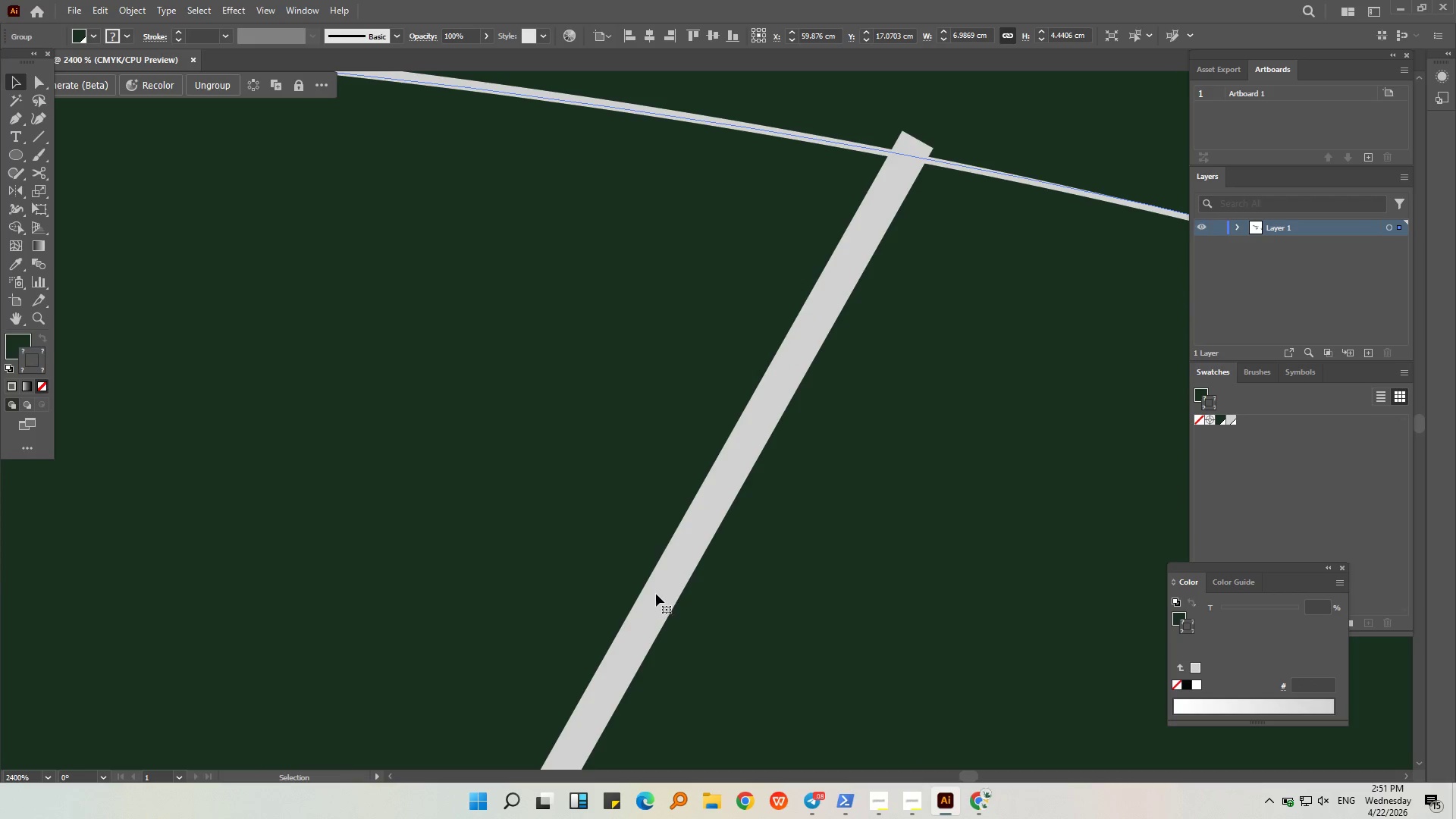 
left_click([659, 599])
 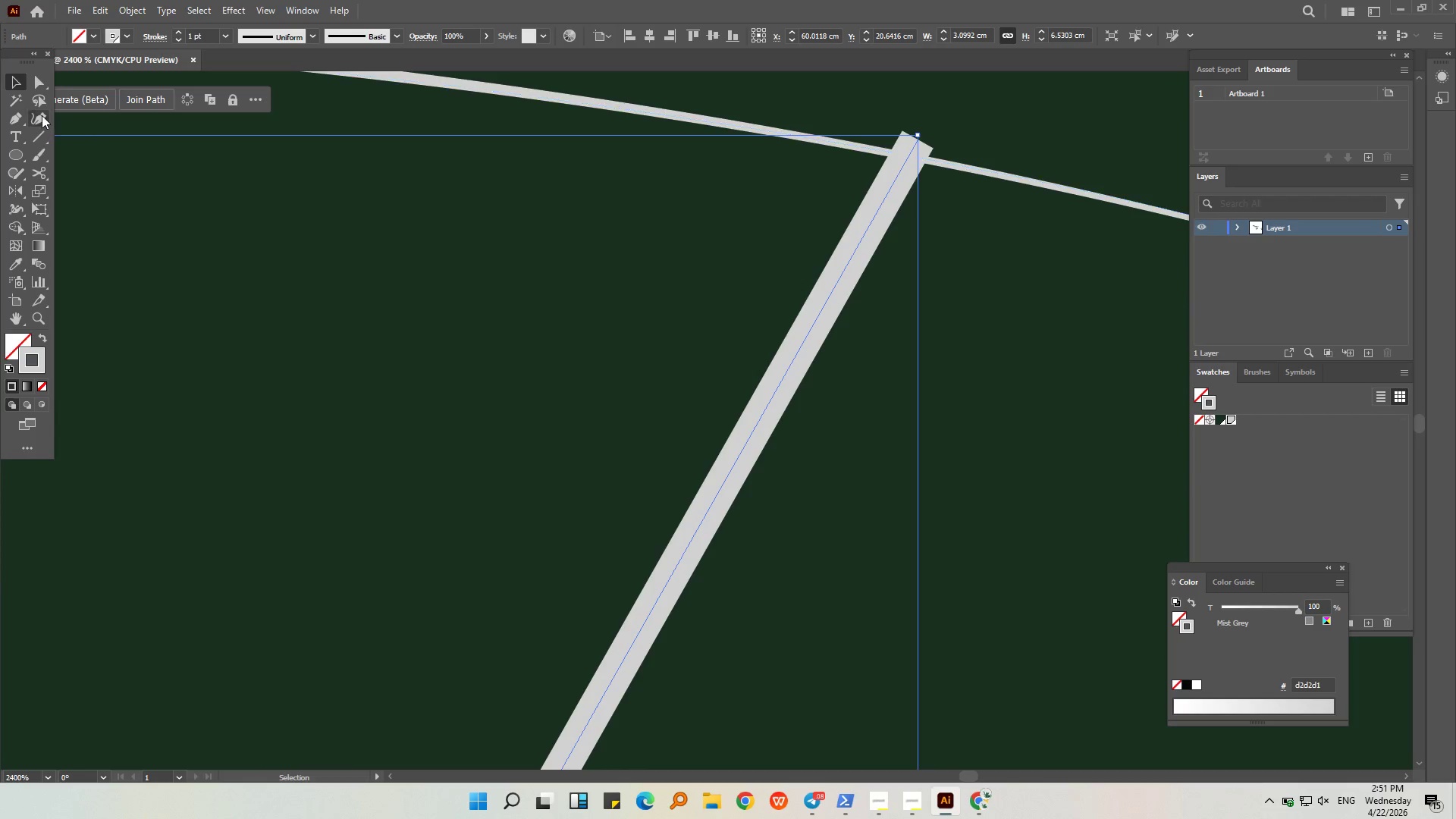 
left_click([31, 121])
 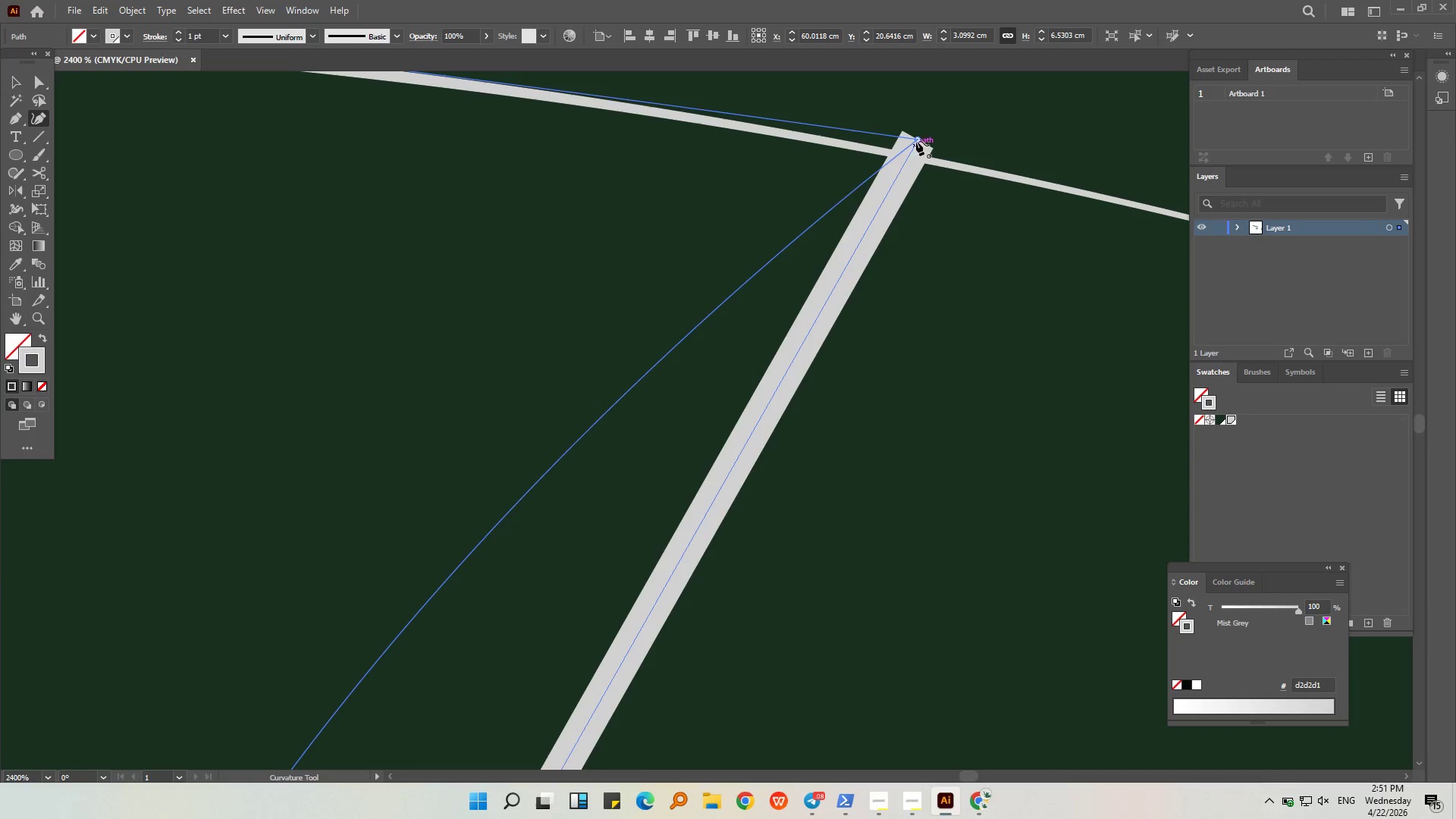 
left_click_drag(start_coordinate=[917, 138], to_coordinate=[908, 156])
 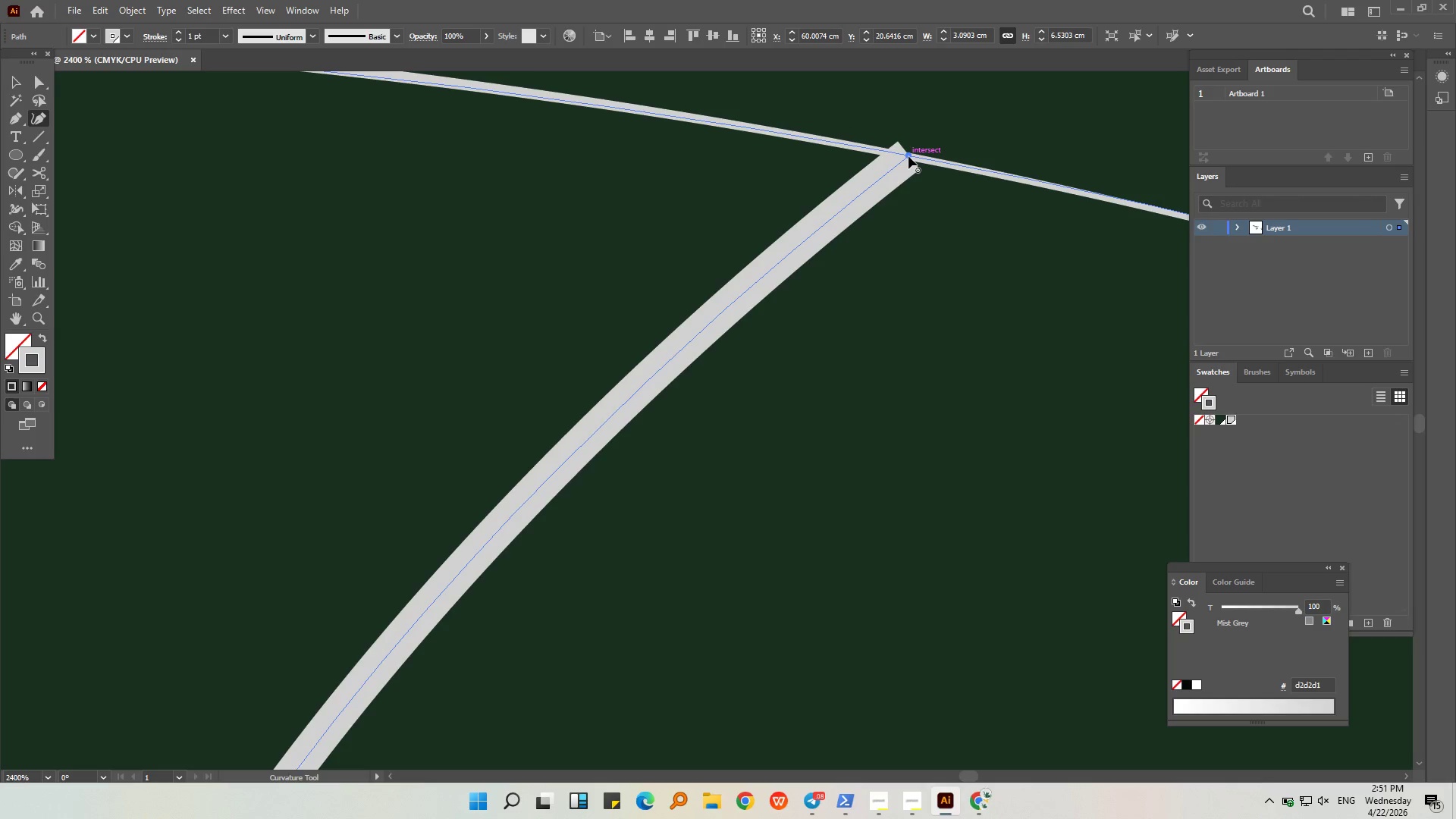 
key(Control+ControlLeft)
 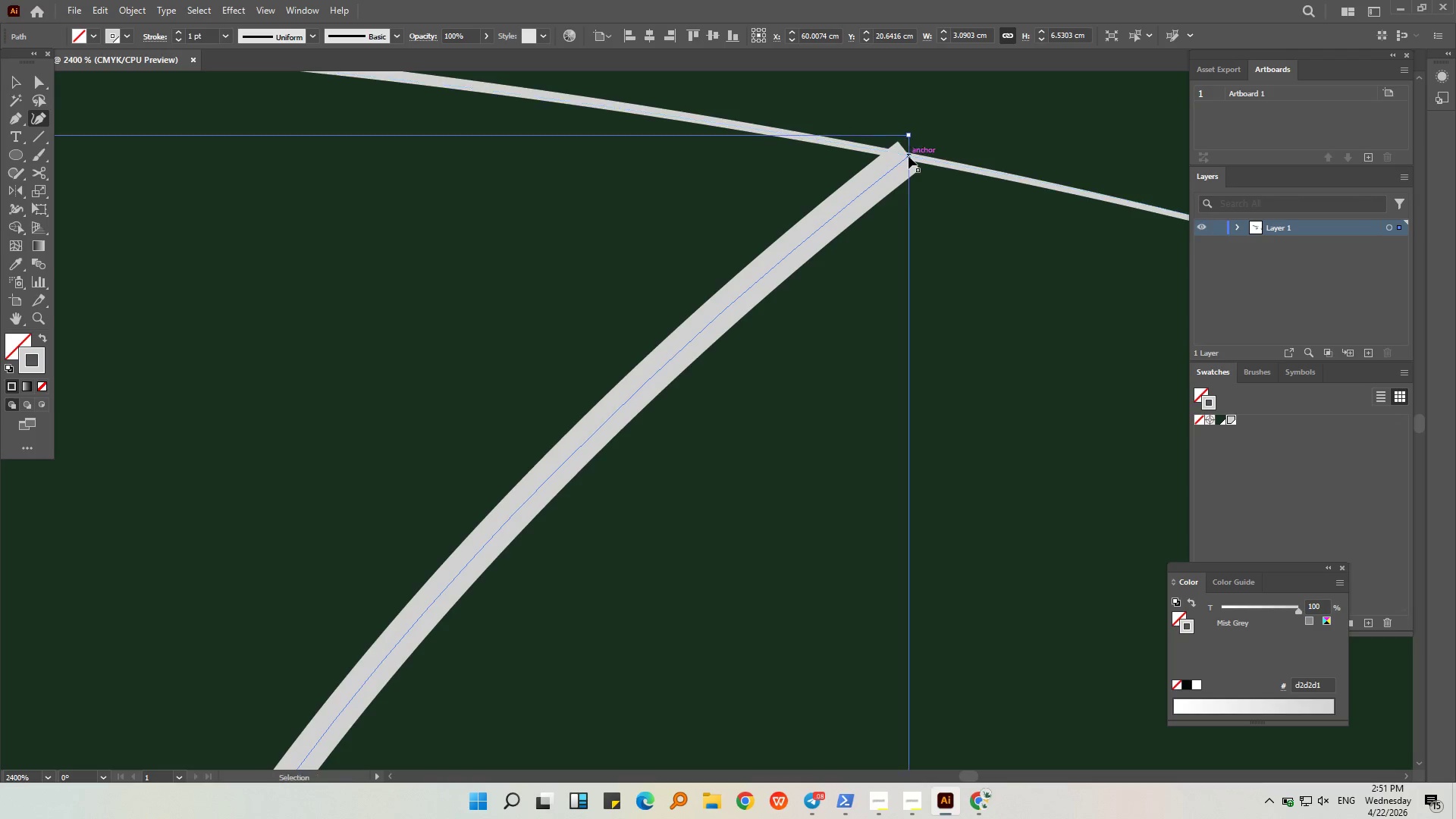 
key(Control+Z)
 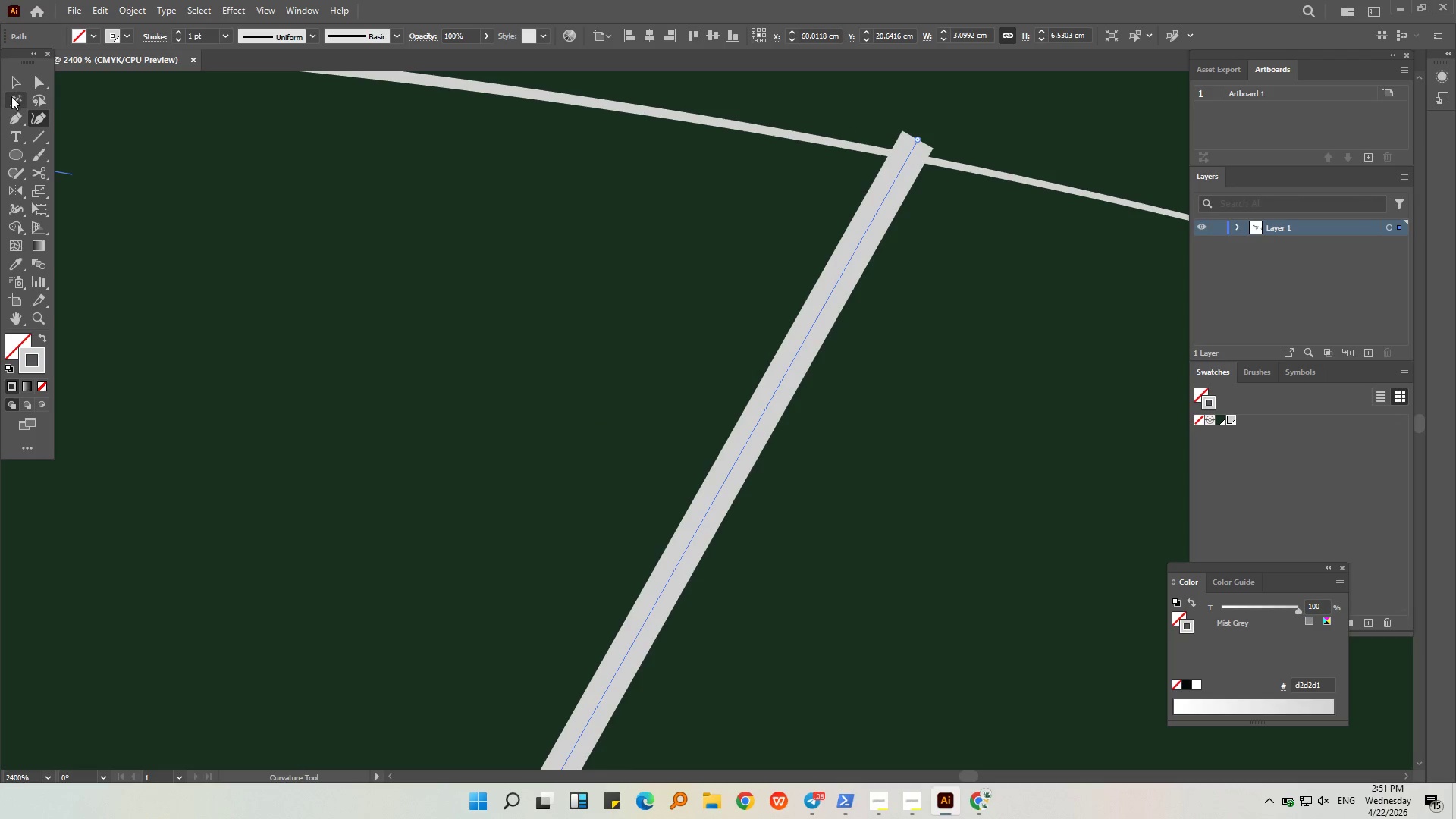 
left_click([14, 88])
 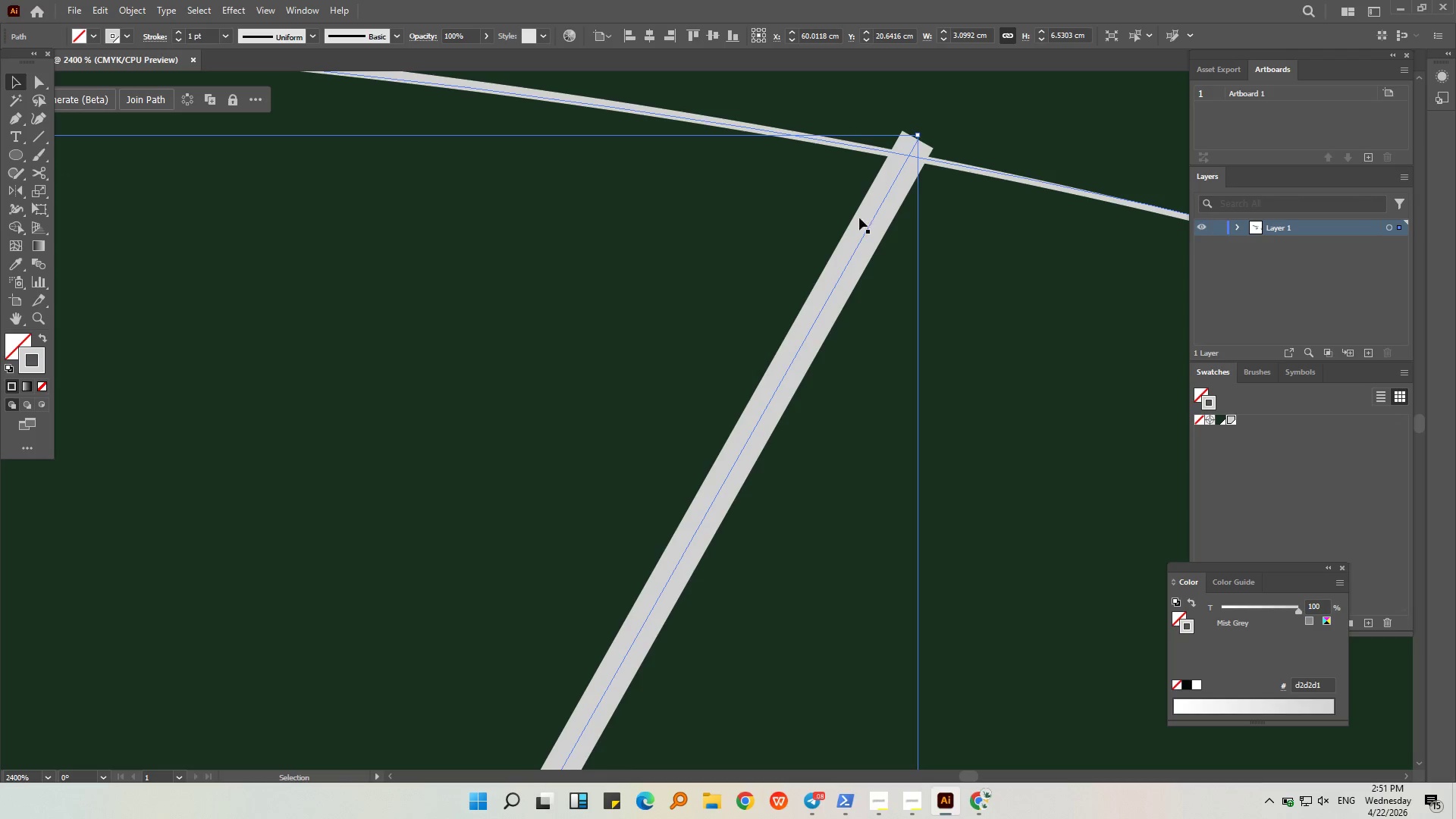 
hold_key(key=AltLeft, duration=0.41)
scroll: coordinate [868, 215], scroll_direction: down, amount: 2.0
 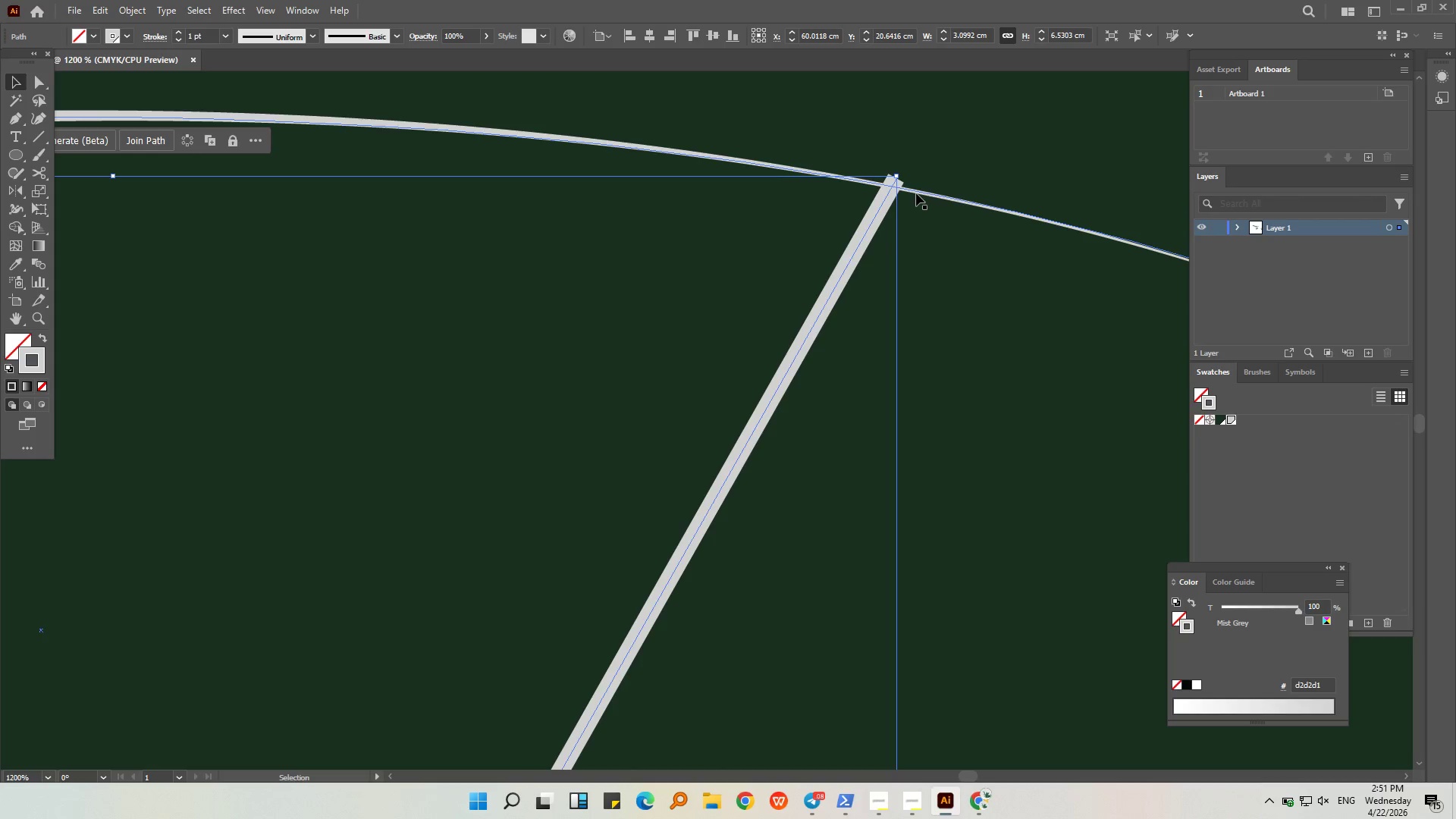 
left_click([916, 193])
 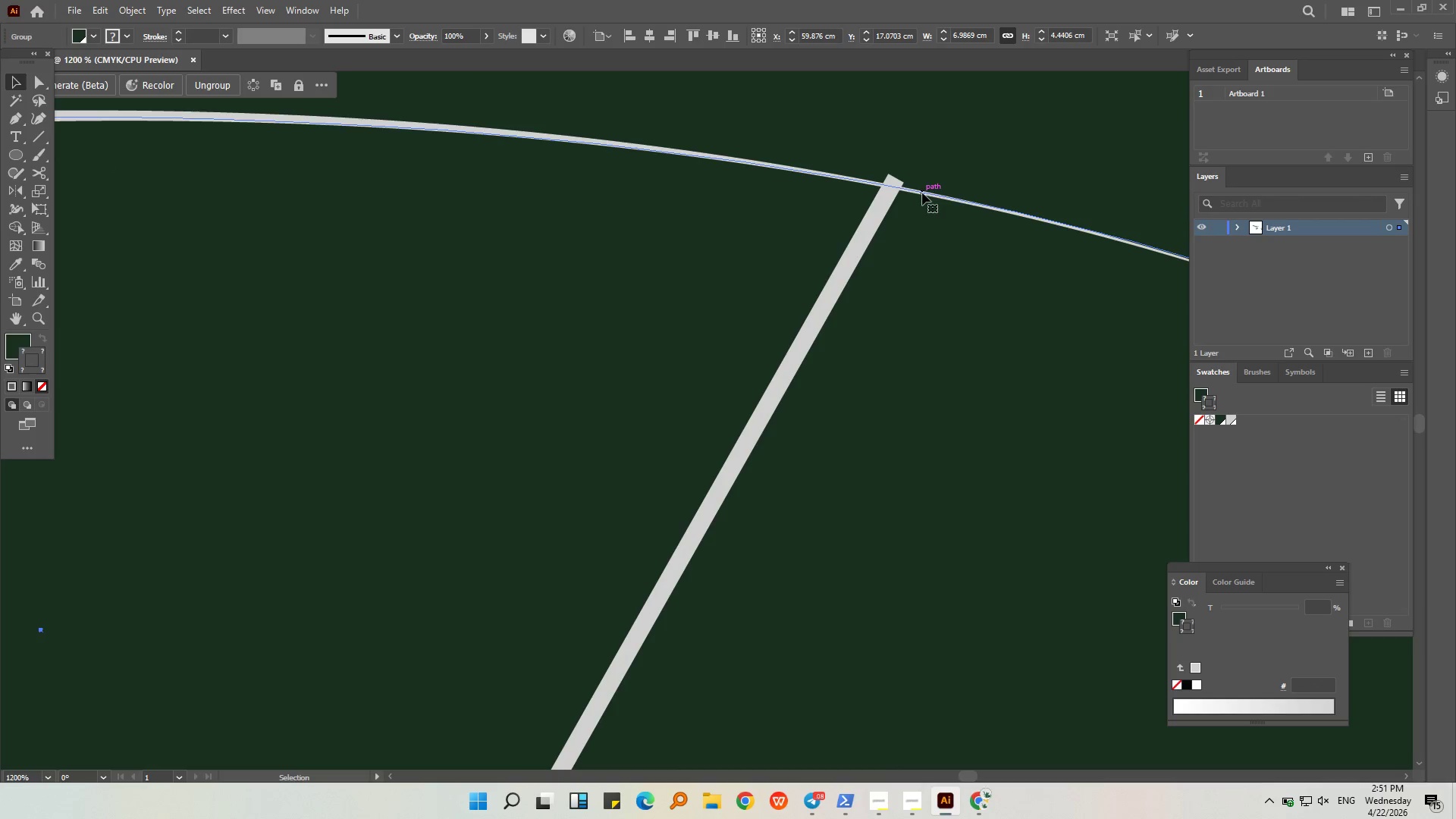 
left_click([922, 193])
 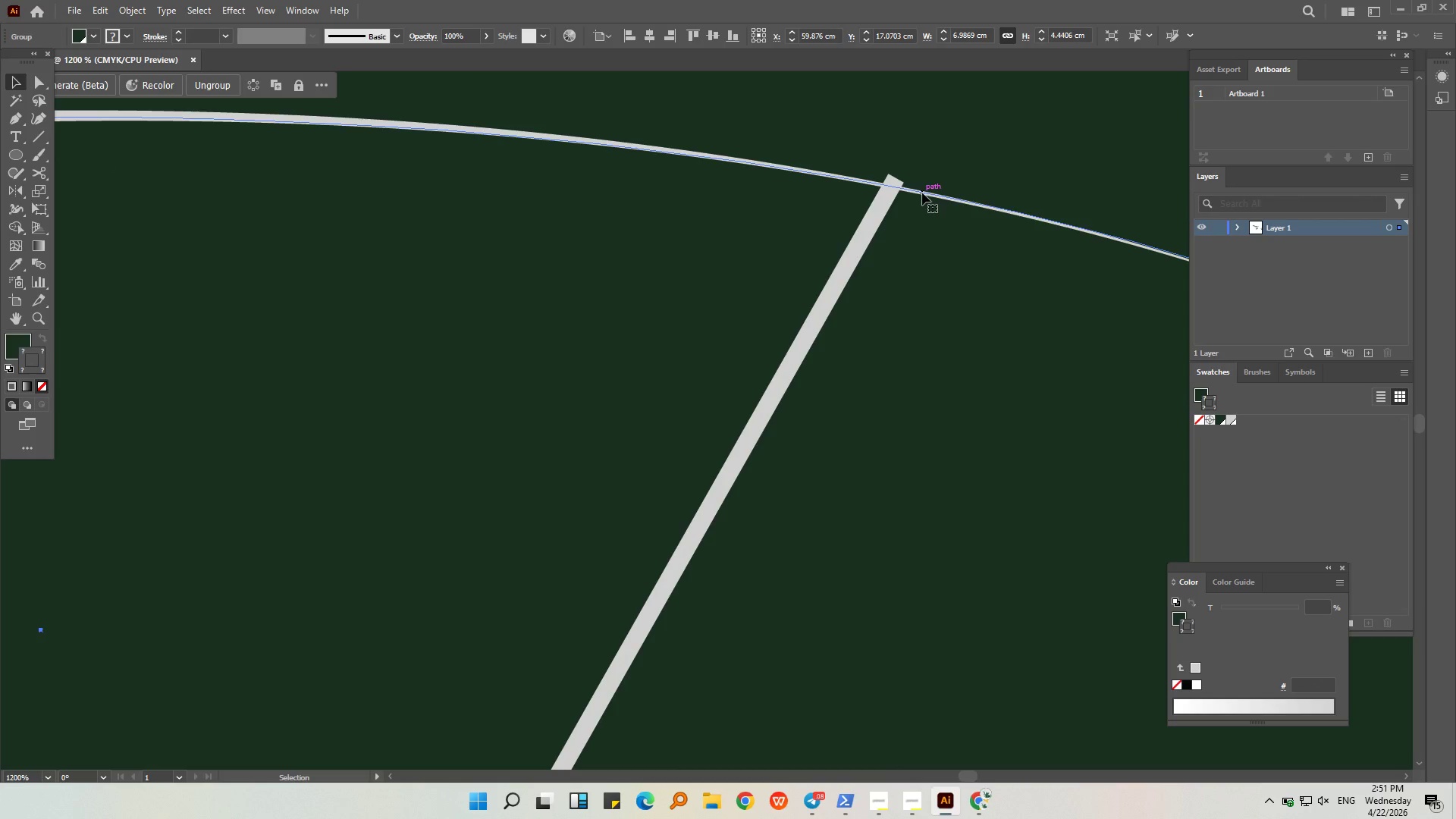 
right_click([922, 193])
 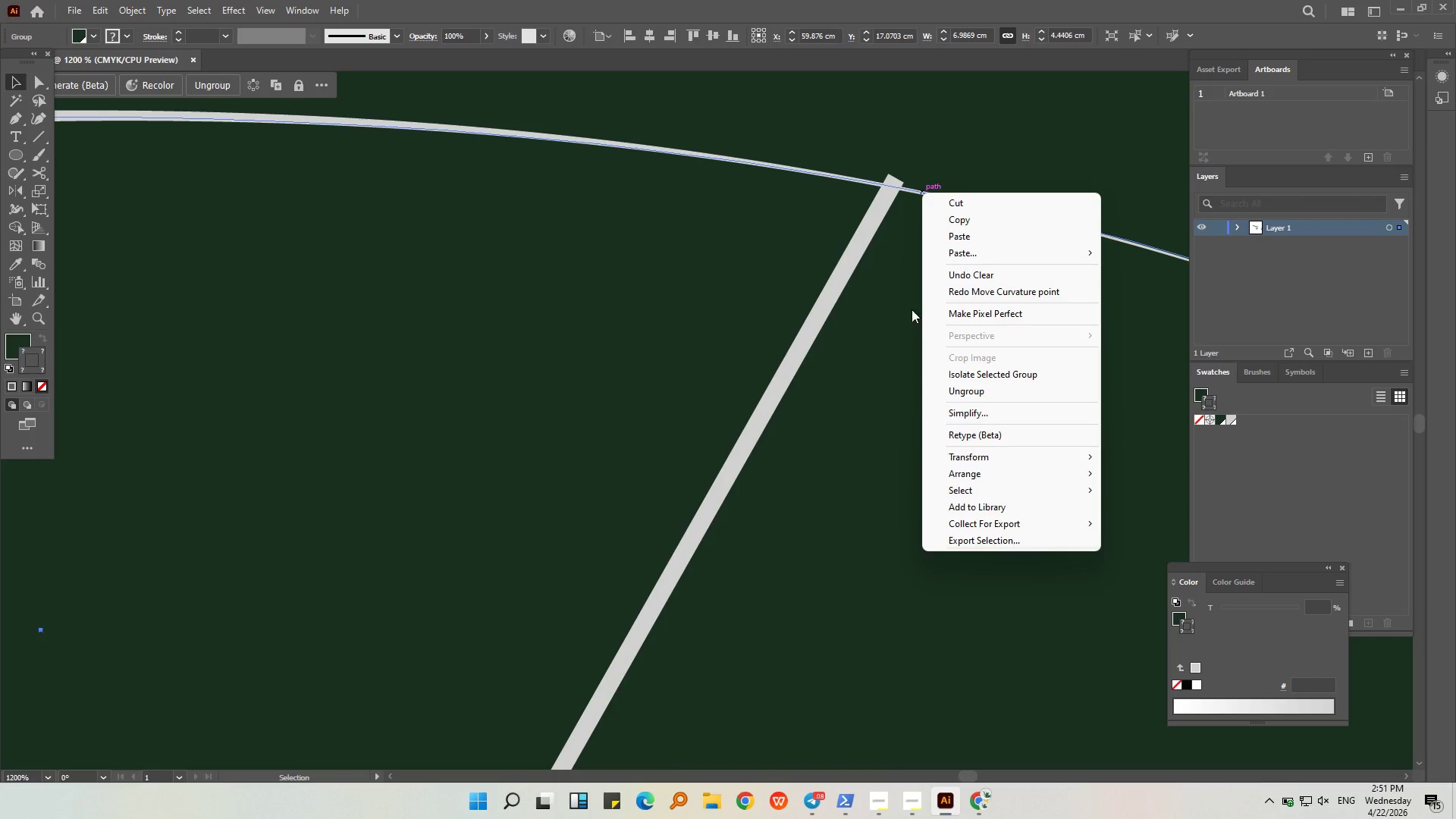 
left_click([912, 309])
 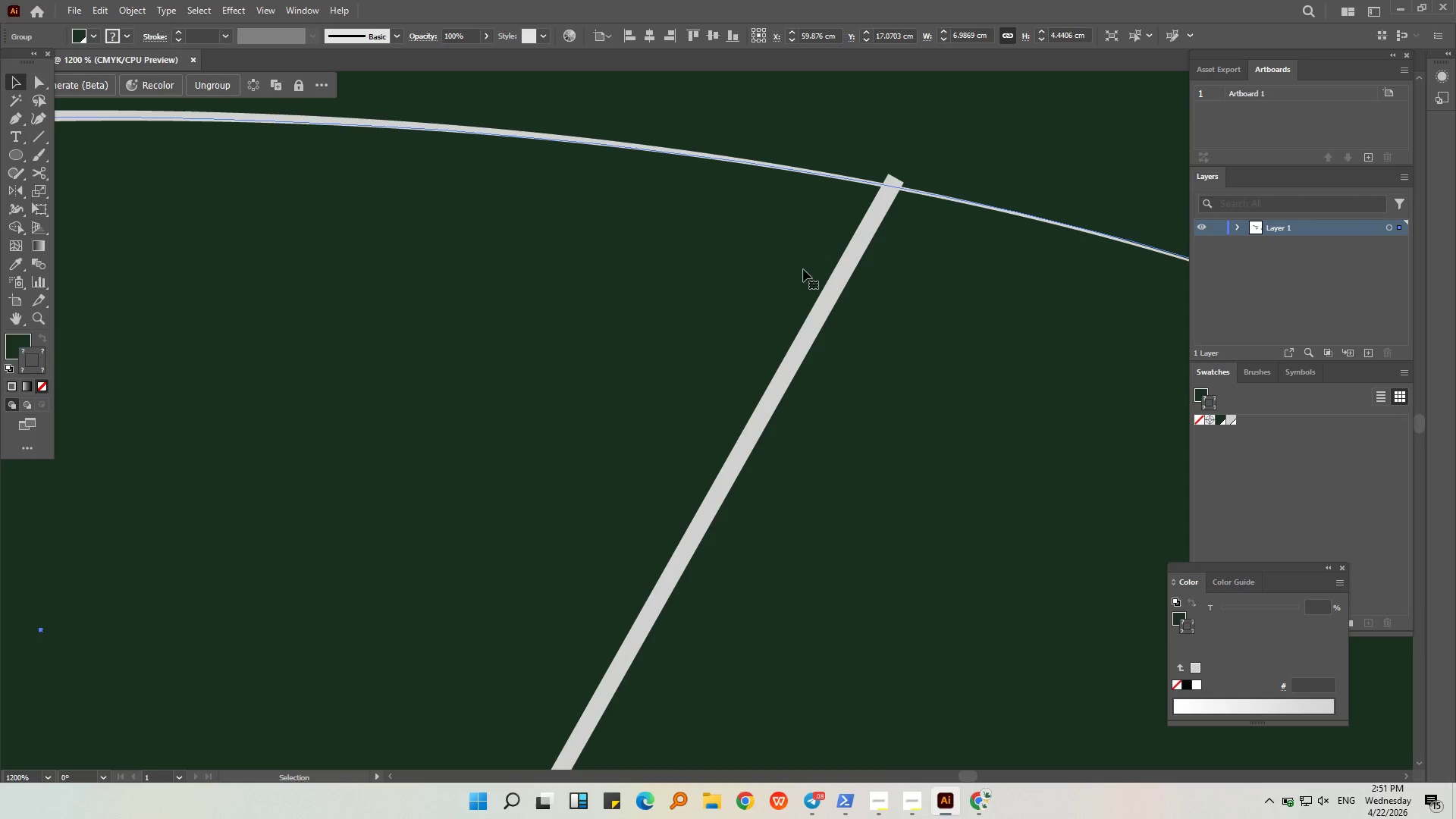 
hold_key(key=AltLeft, duration=0.61)
 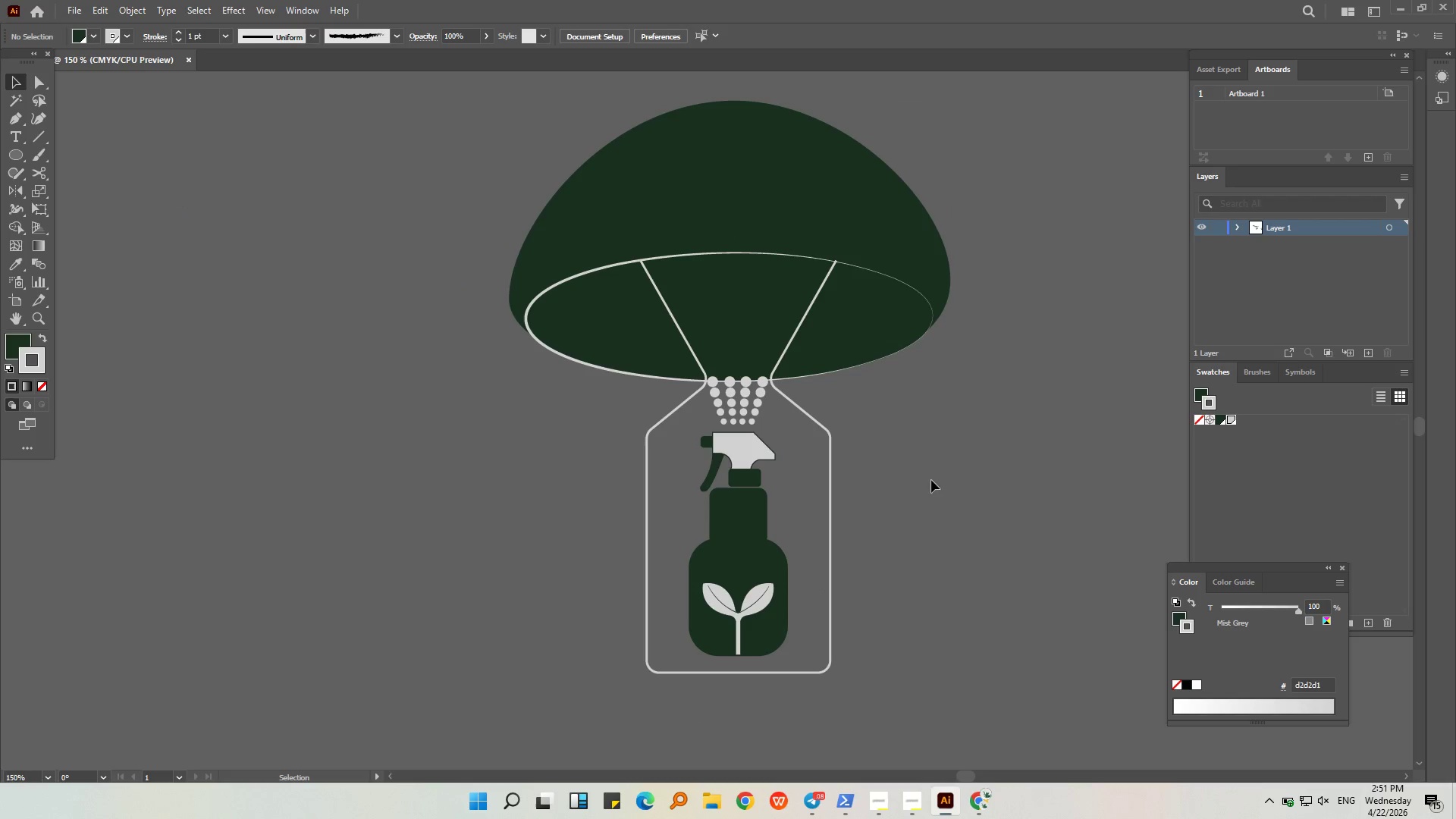 
left_click([937, 481])
 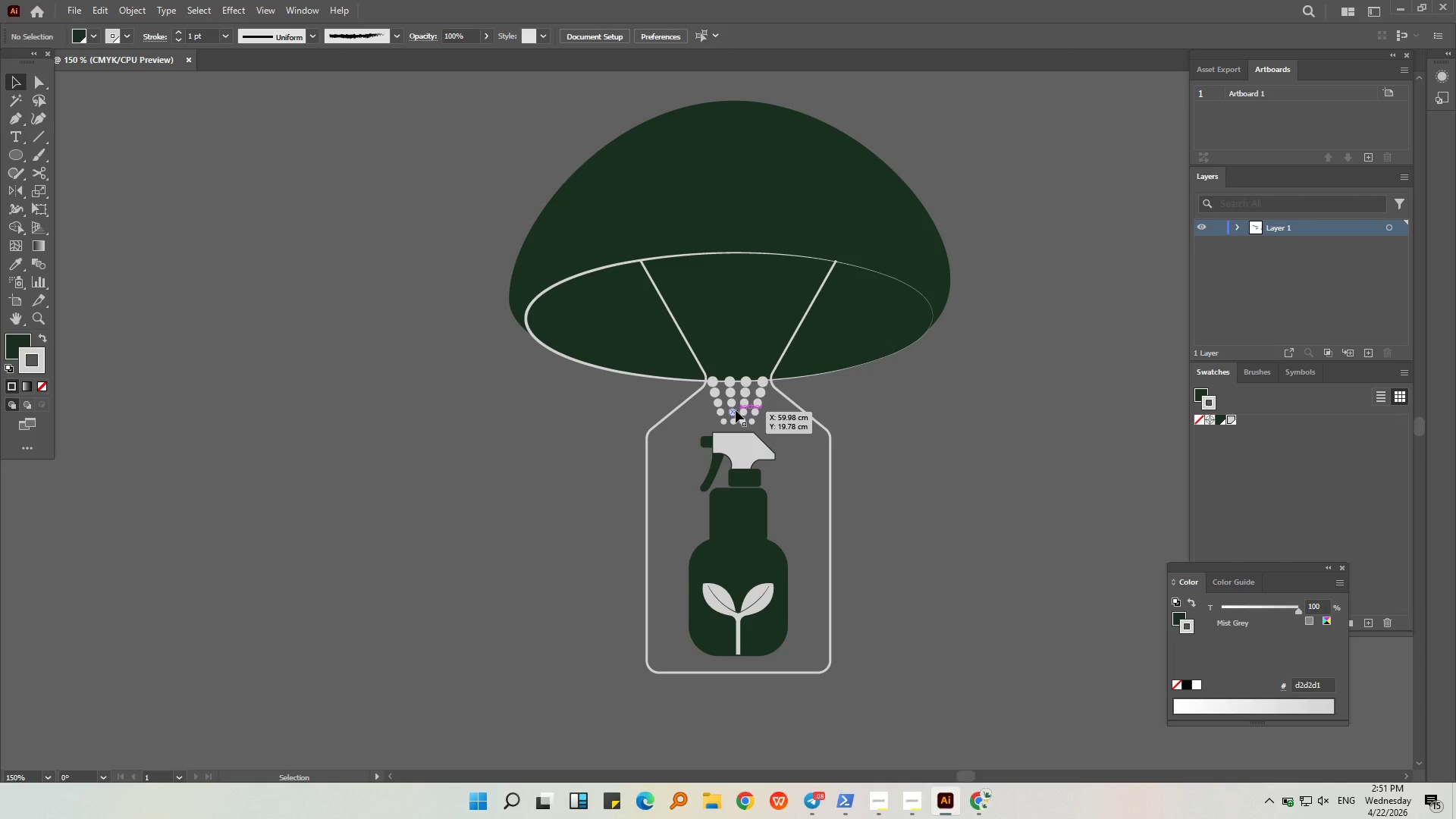 
scroll: coordinate [836, 273], scroll_direction: down, amount: 6.0
 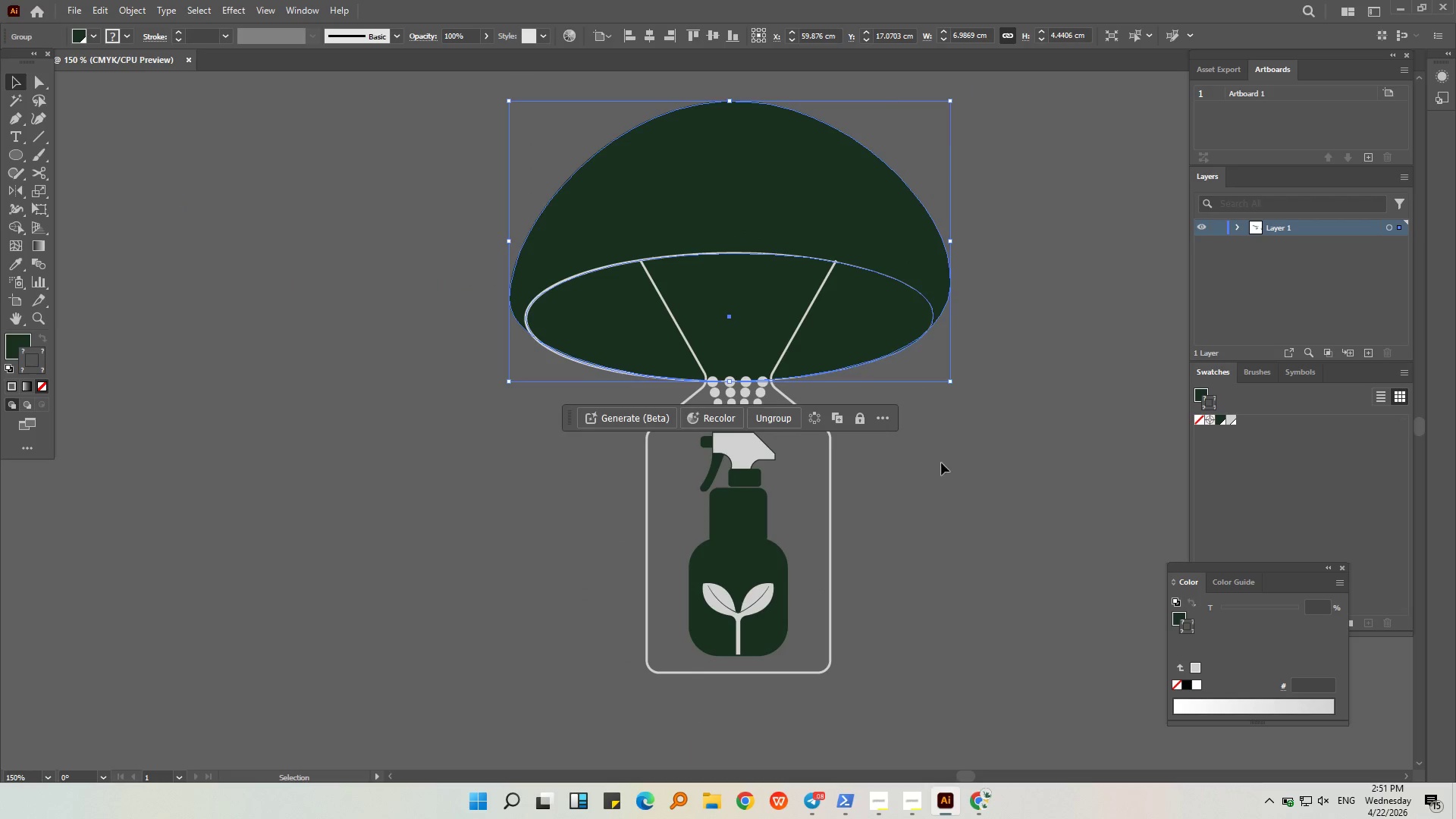 
hold_key(key=AltLeft, duration=0.34)
scroll: coordinate [705, 328], scroll_direction: up, amount: 3.0
 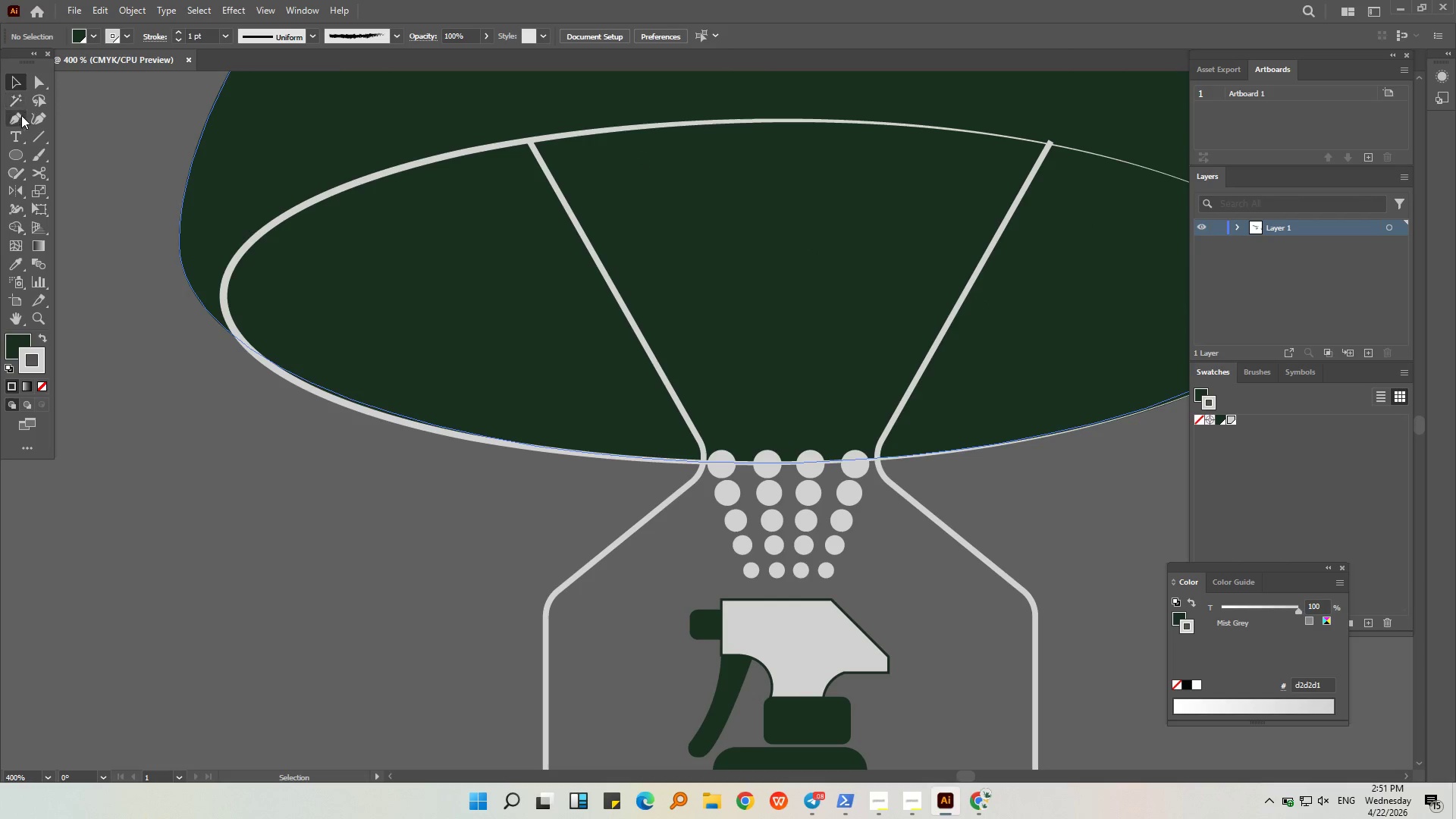 
left_click([10, 120])
 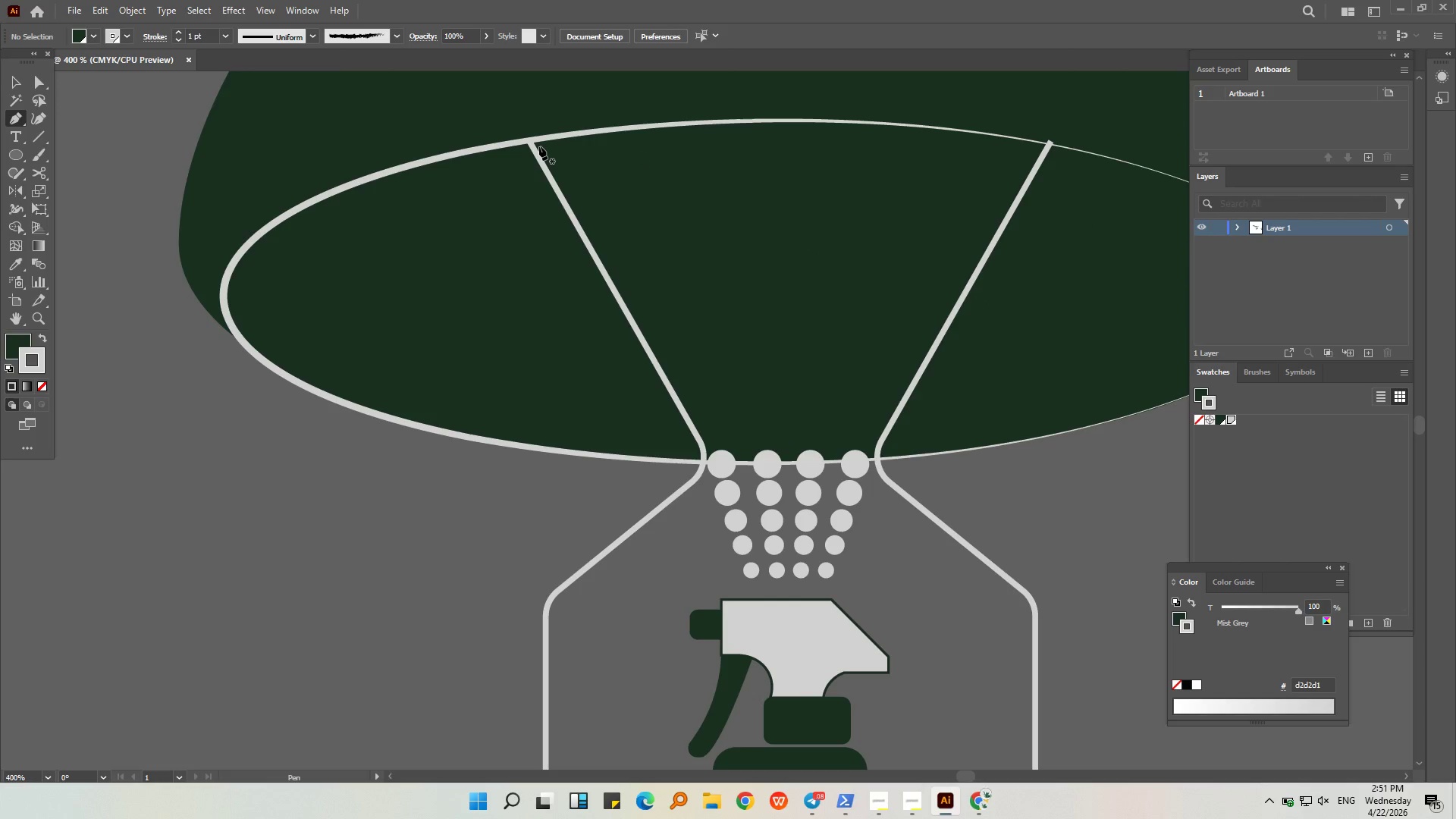 
left_click([539, 146])
 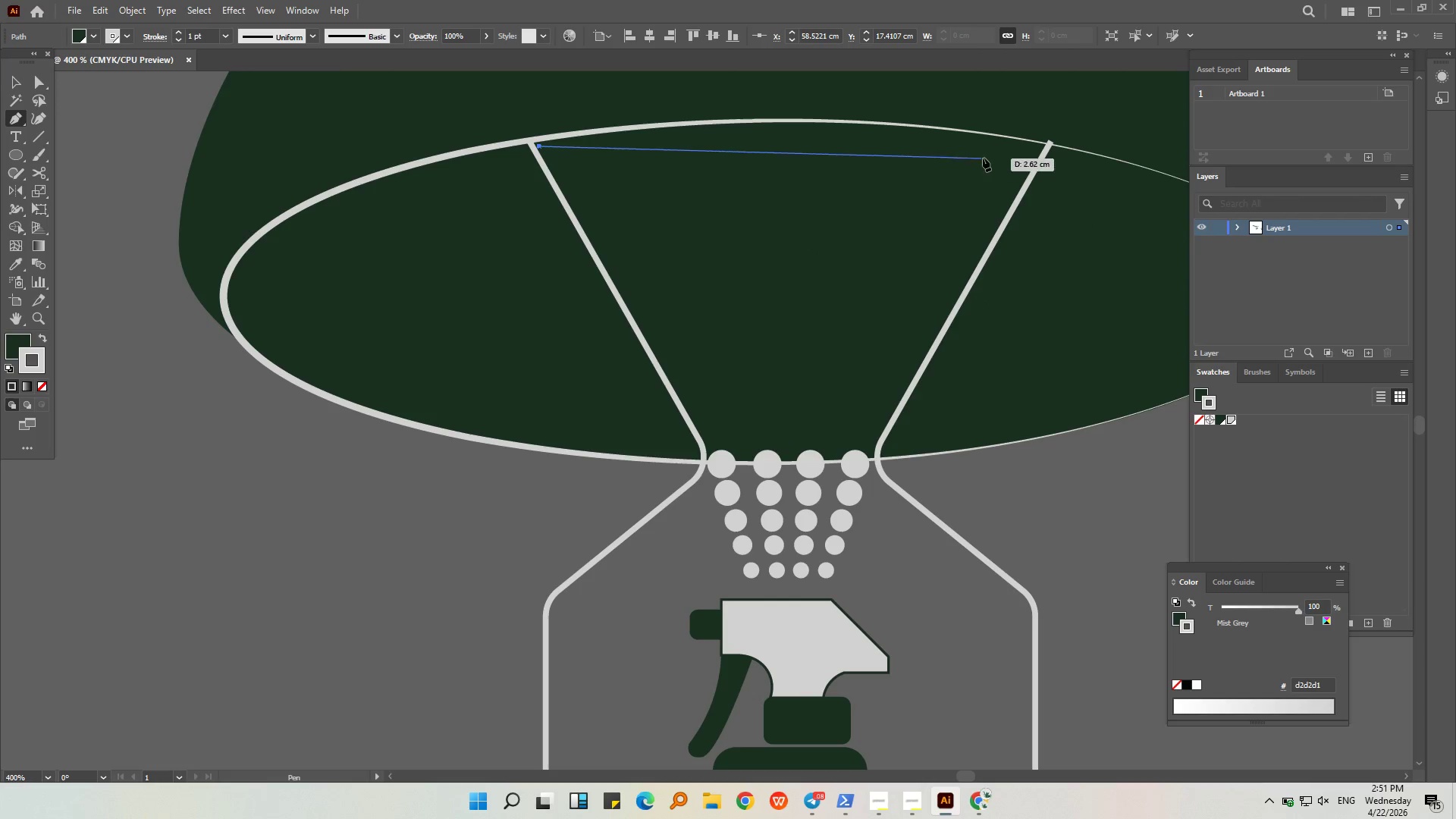 
hold_key(key=ShiftLeft, duration=1.14)
left_click_drag(start_coordinate=[1042, 149], to_coordinate=[1326, 205])
 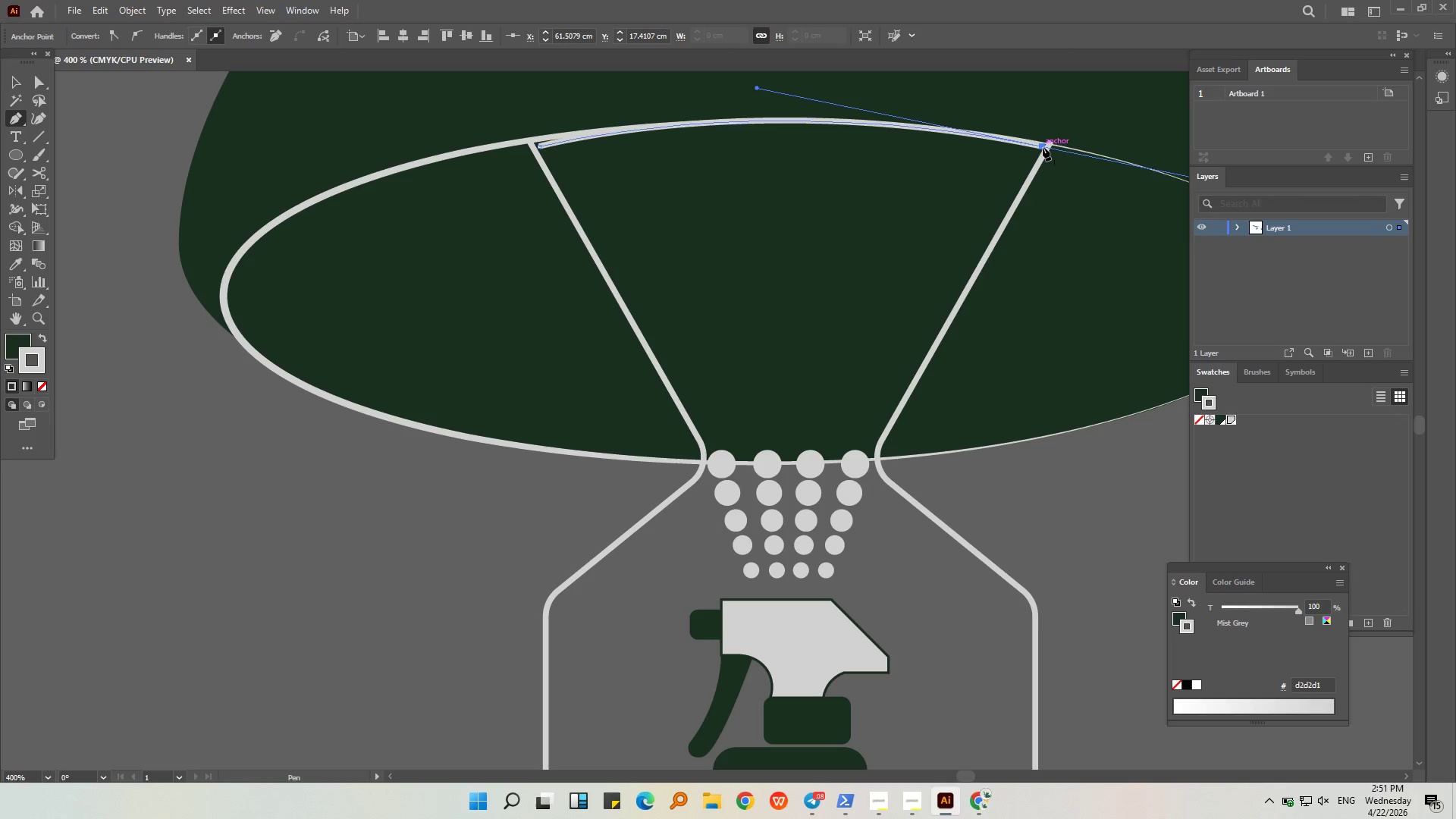 
left_click([1041, 147])
 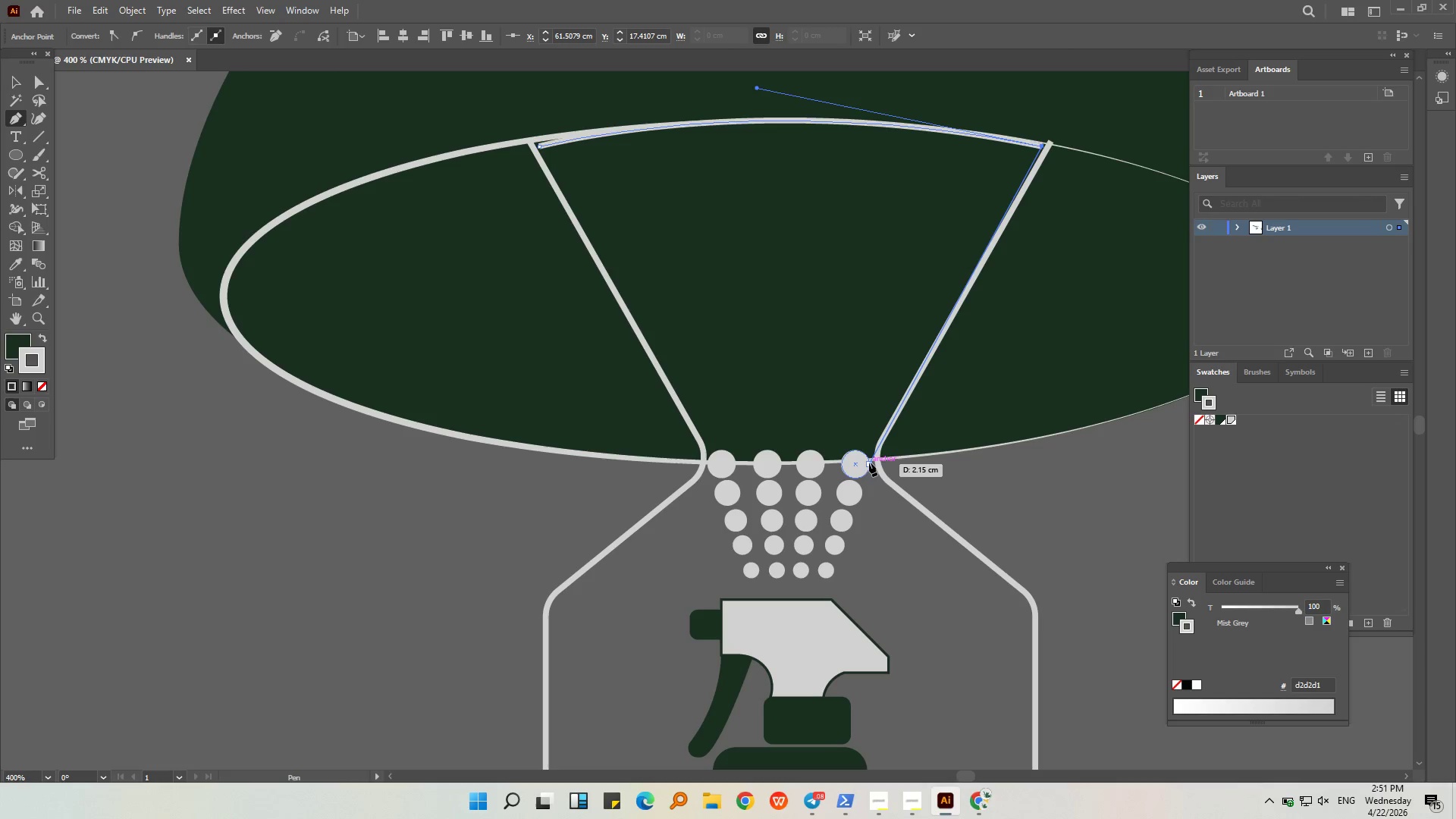 
hold_key(key=AltLeft, duration=0.45)
scroll: coordinate [869, 465], scroll_direction: up, amount: 4.0
 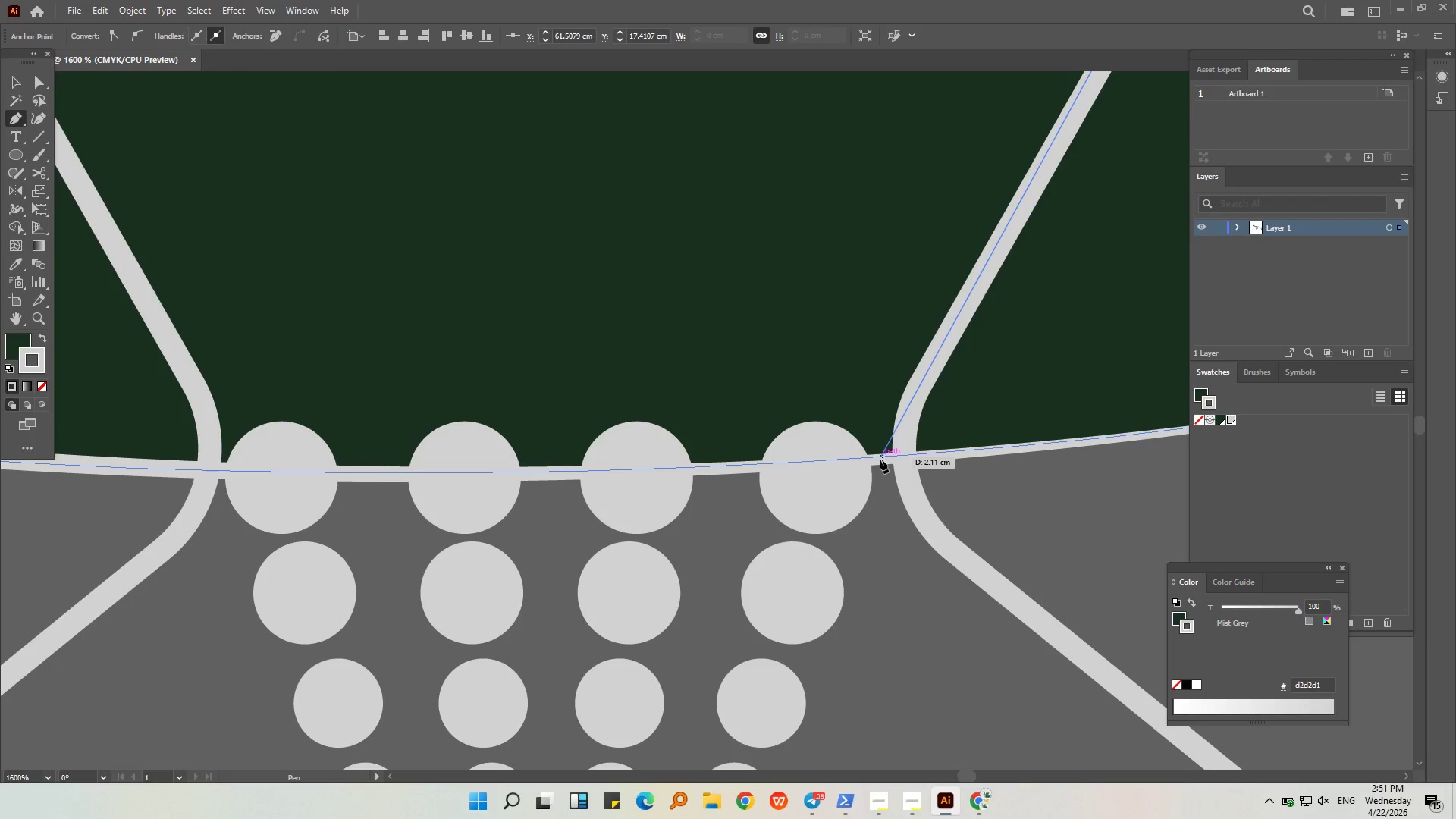 
left_click([880, 460])
 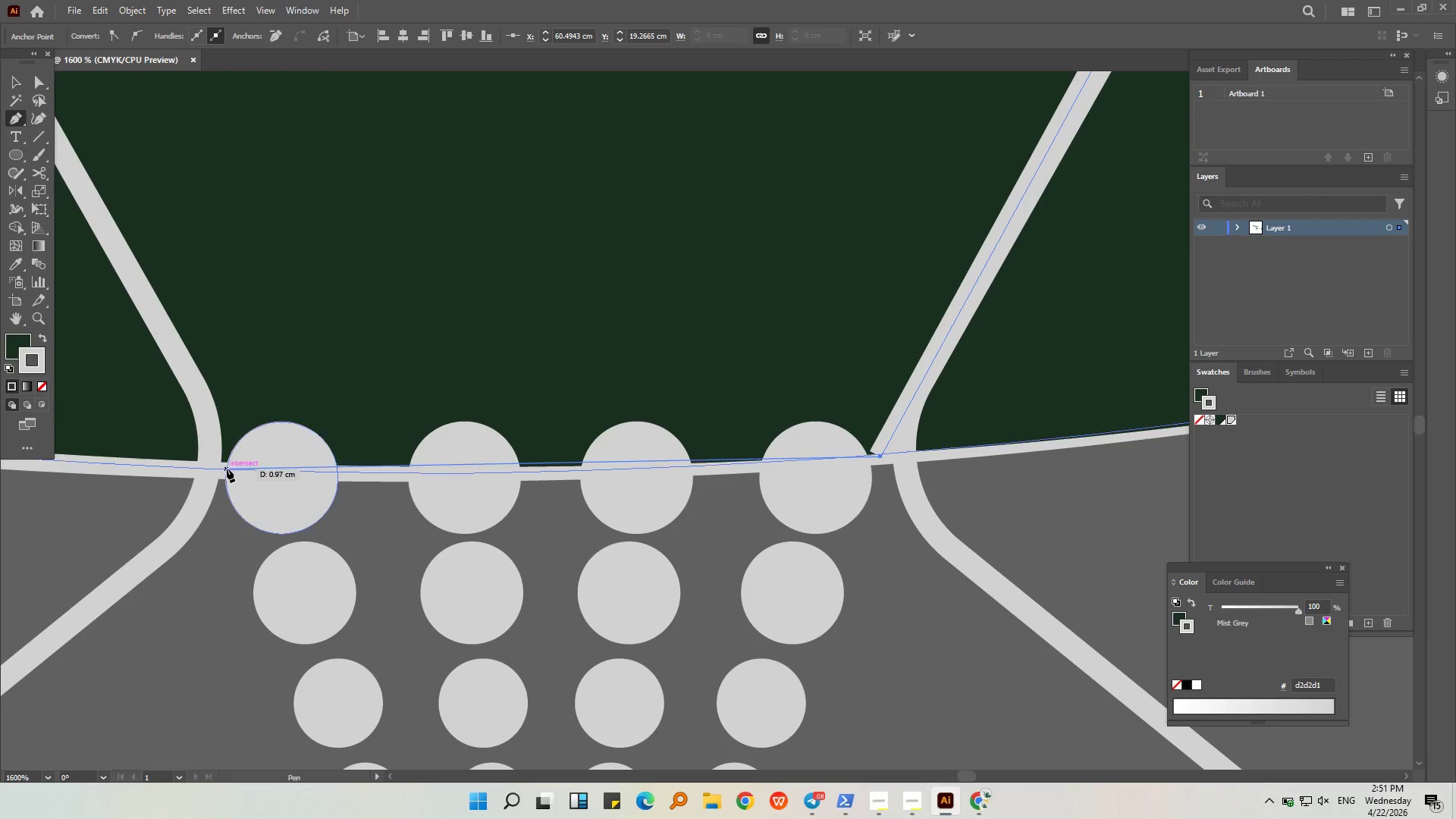 
left_click([225, 469])
 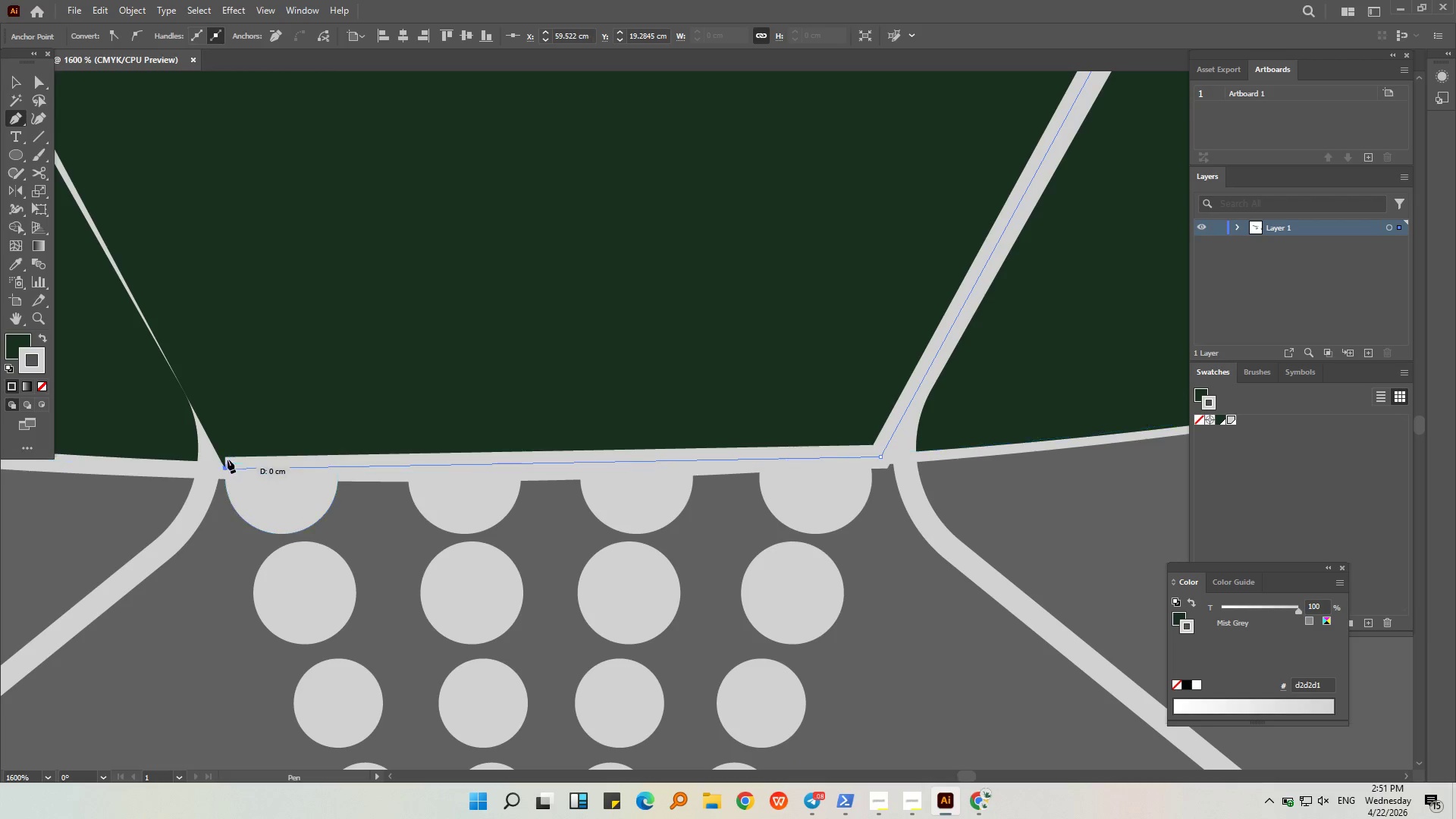 
key(Alt+AltLeft)
 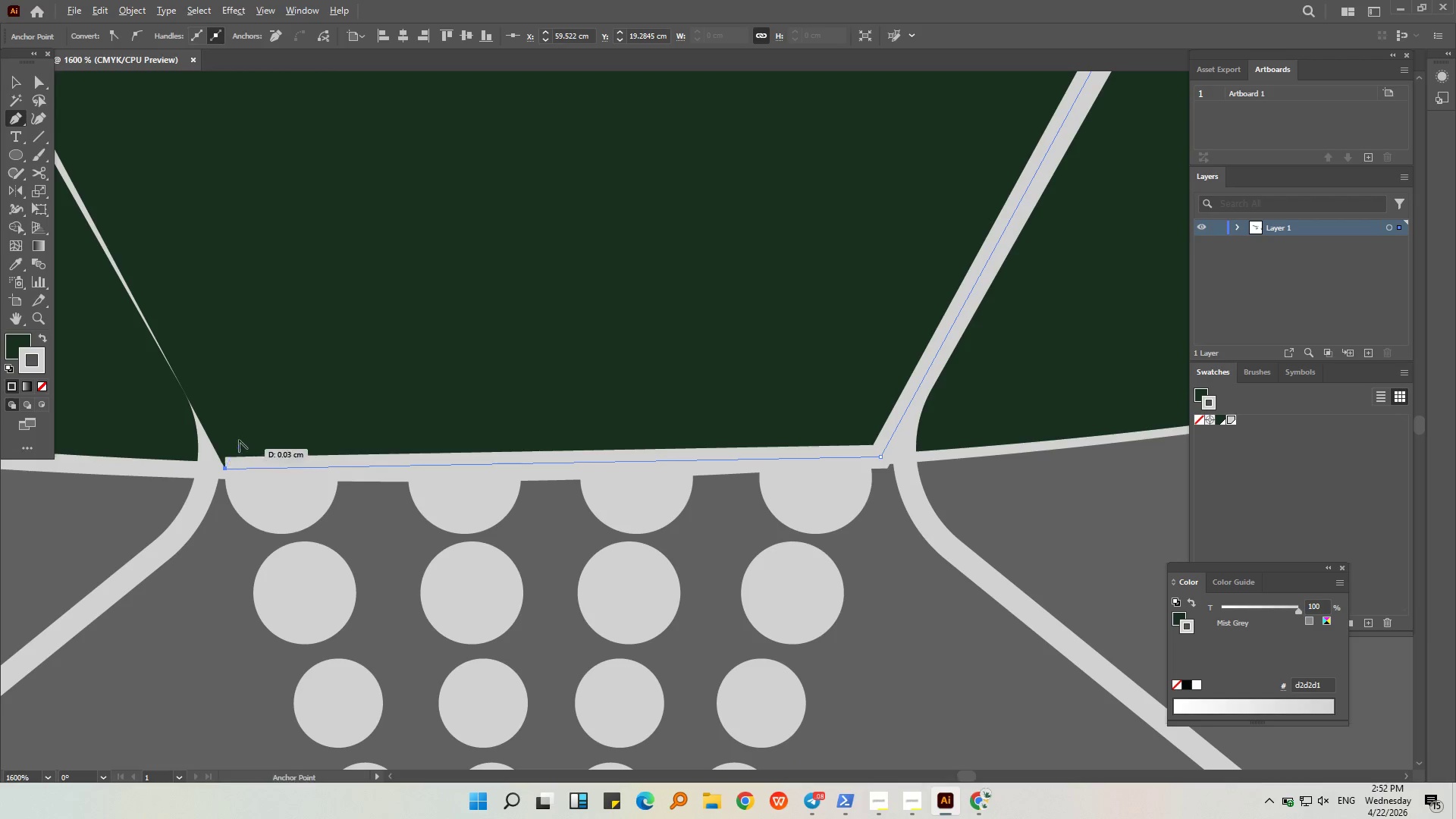 
scroll: coordinate [240, 438], scroll_direction: down, amount: 2.0
 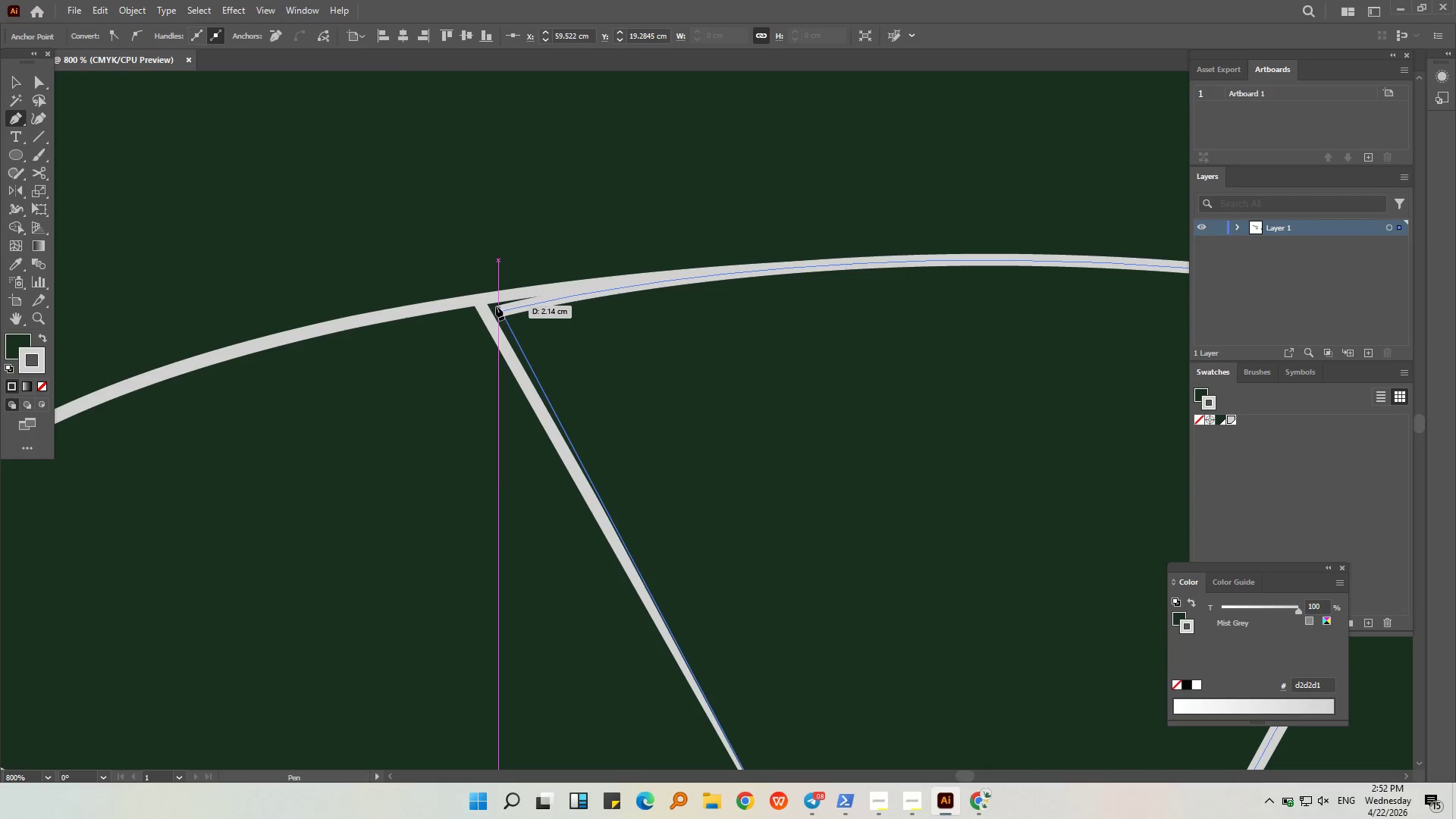 
left_click([499, 310])
 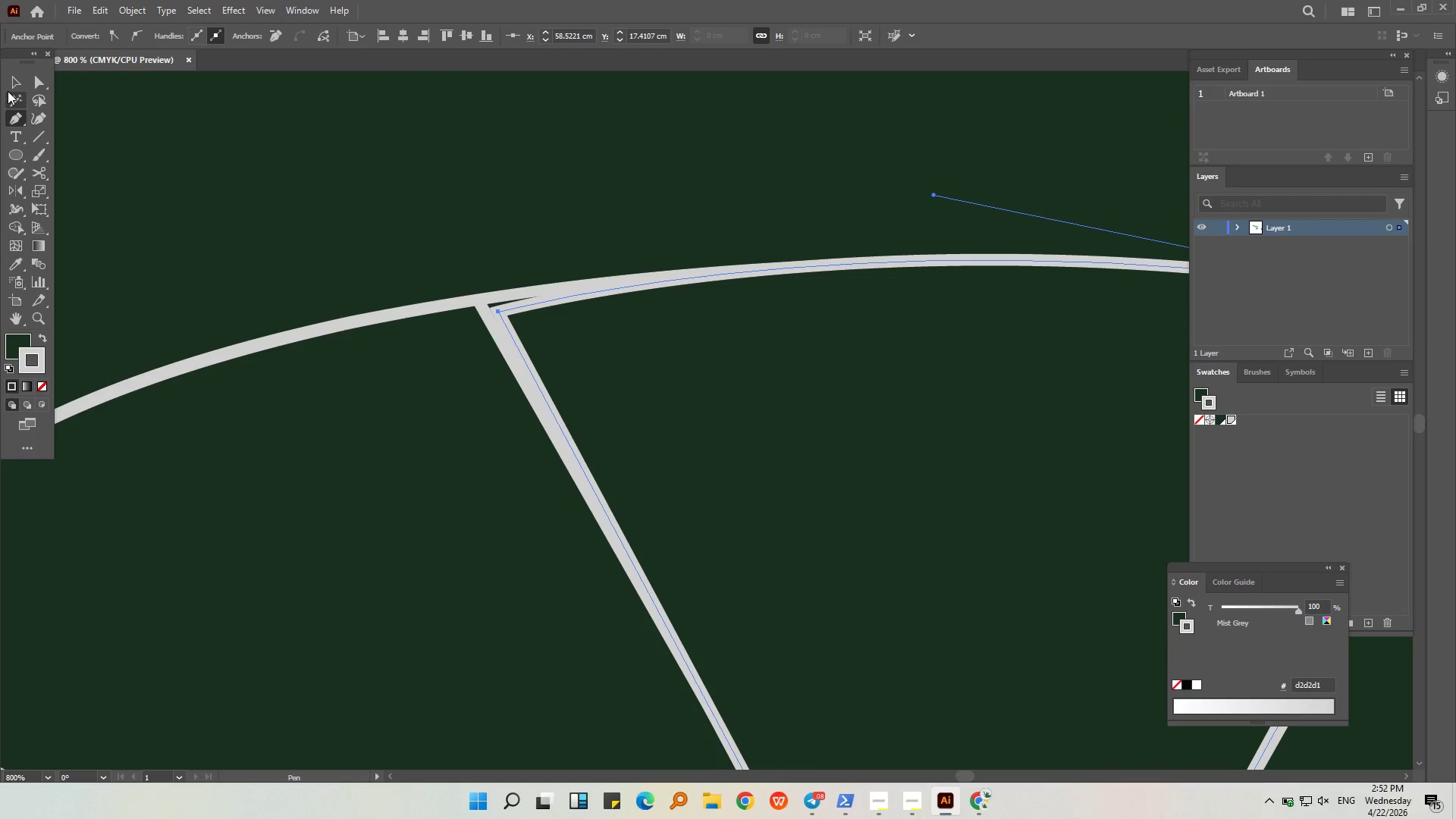 
left_click([15, 86])
 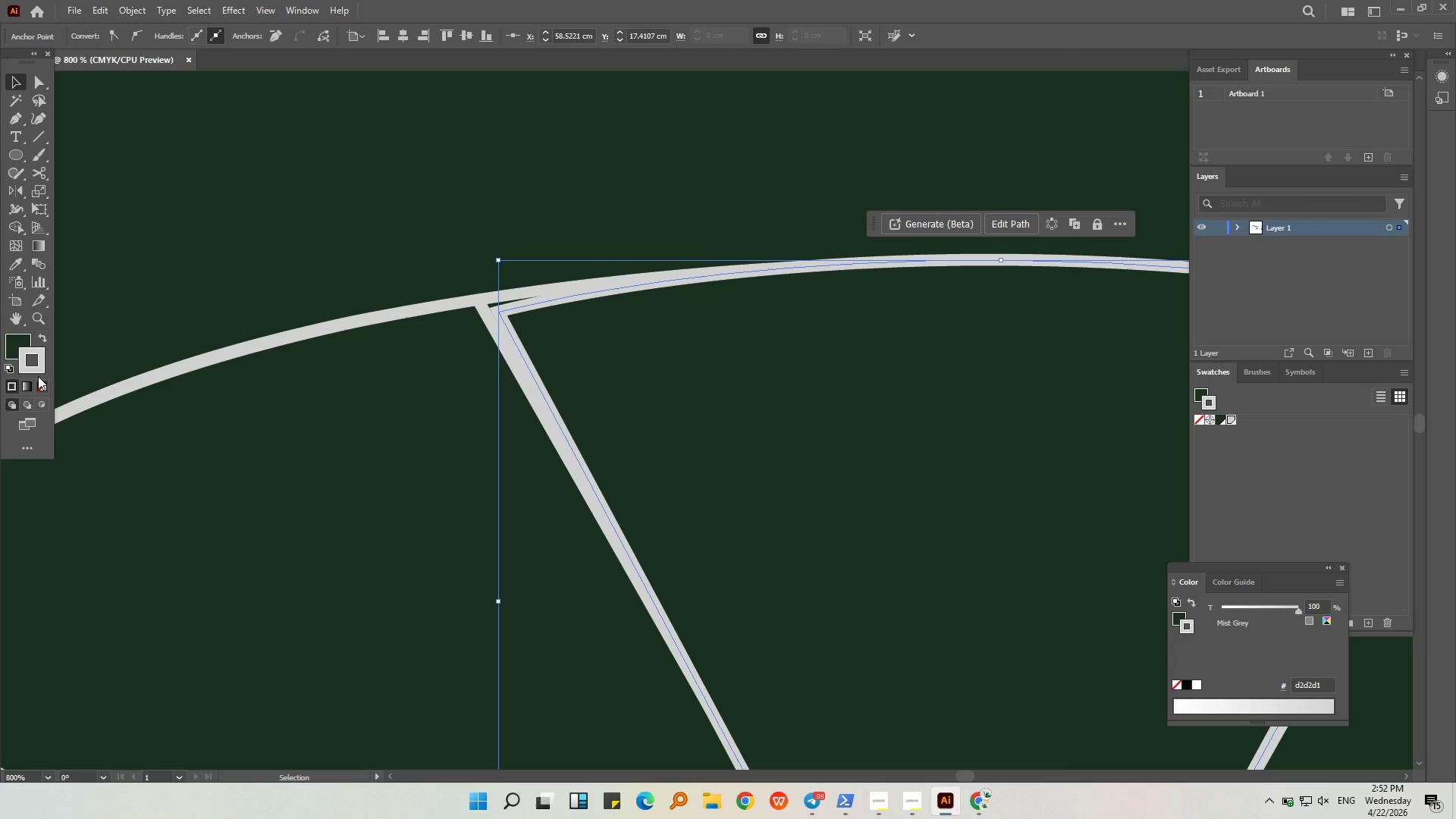 
left_click([39, 385])
 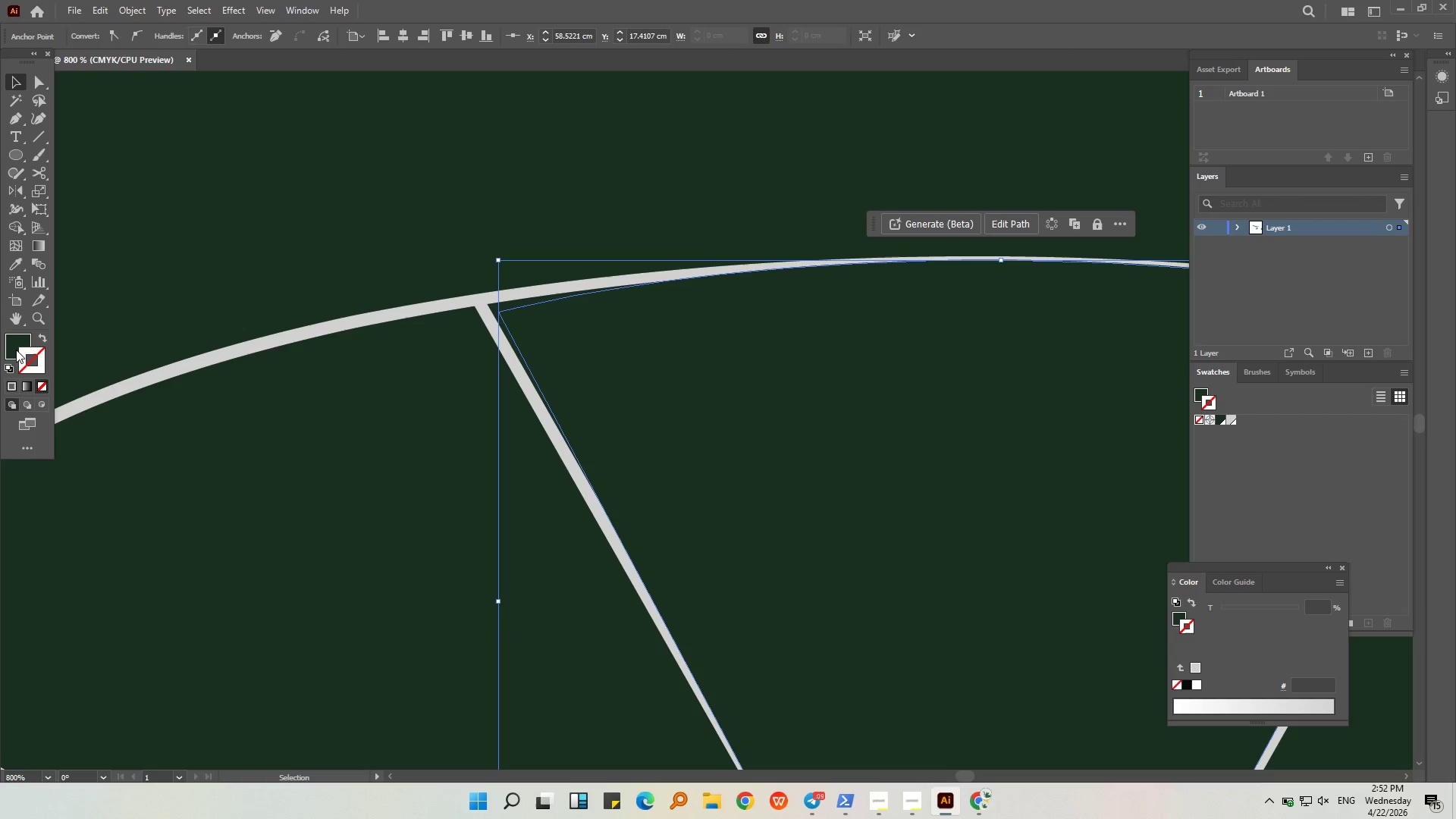 
left_click([14, 346])
 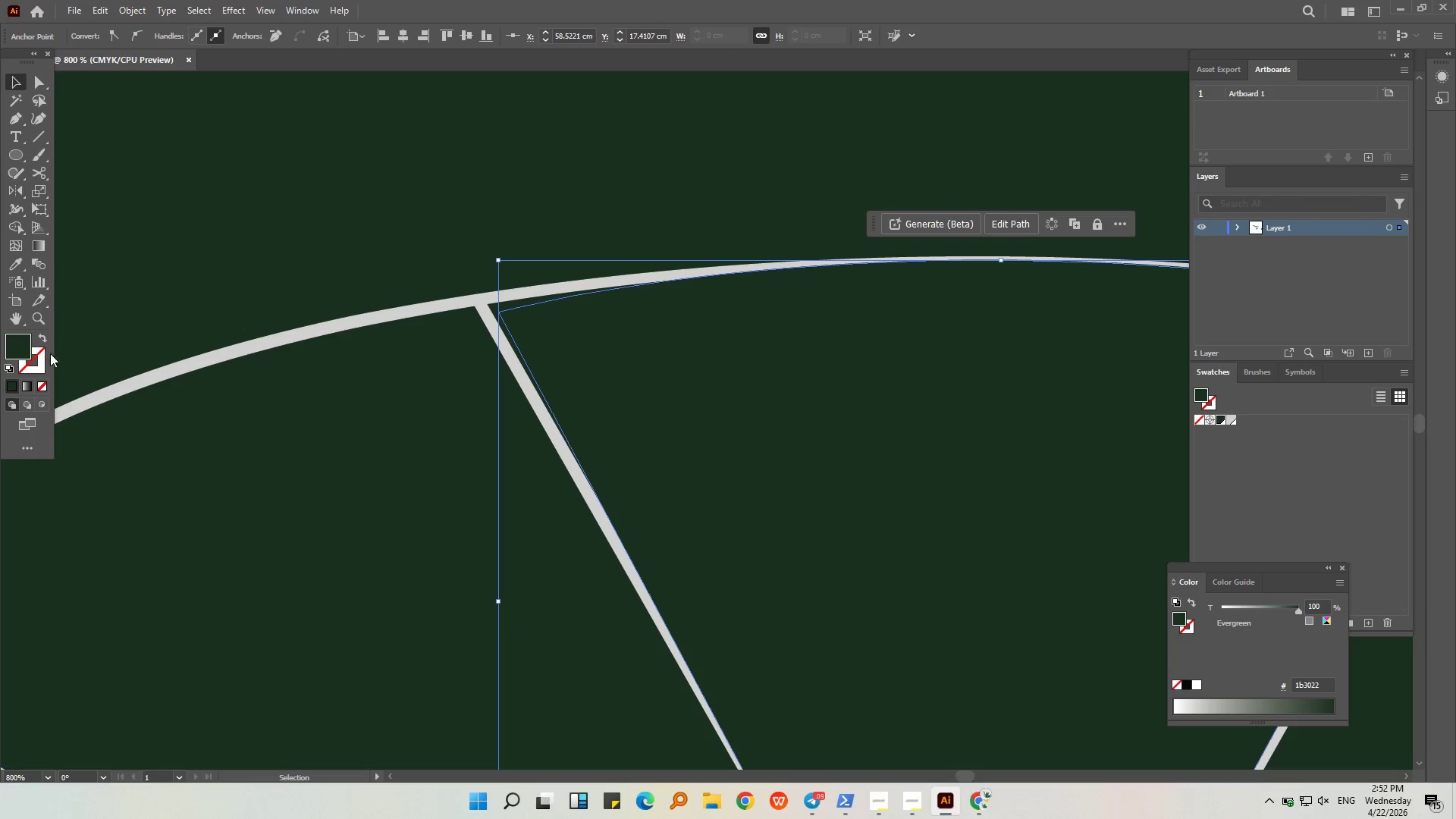 
left_click([24, 344])
 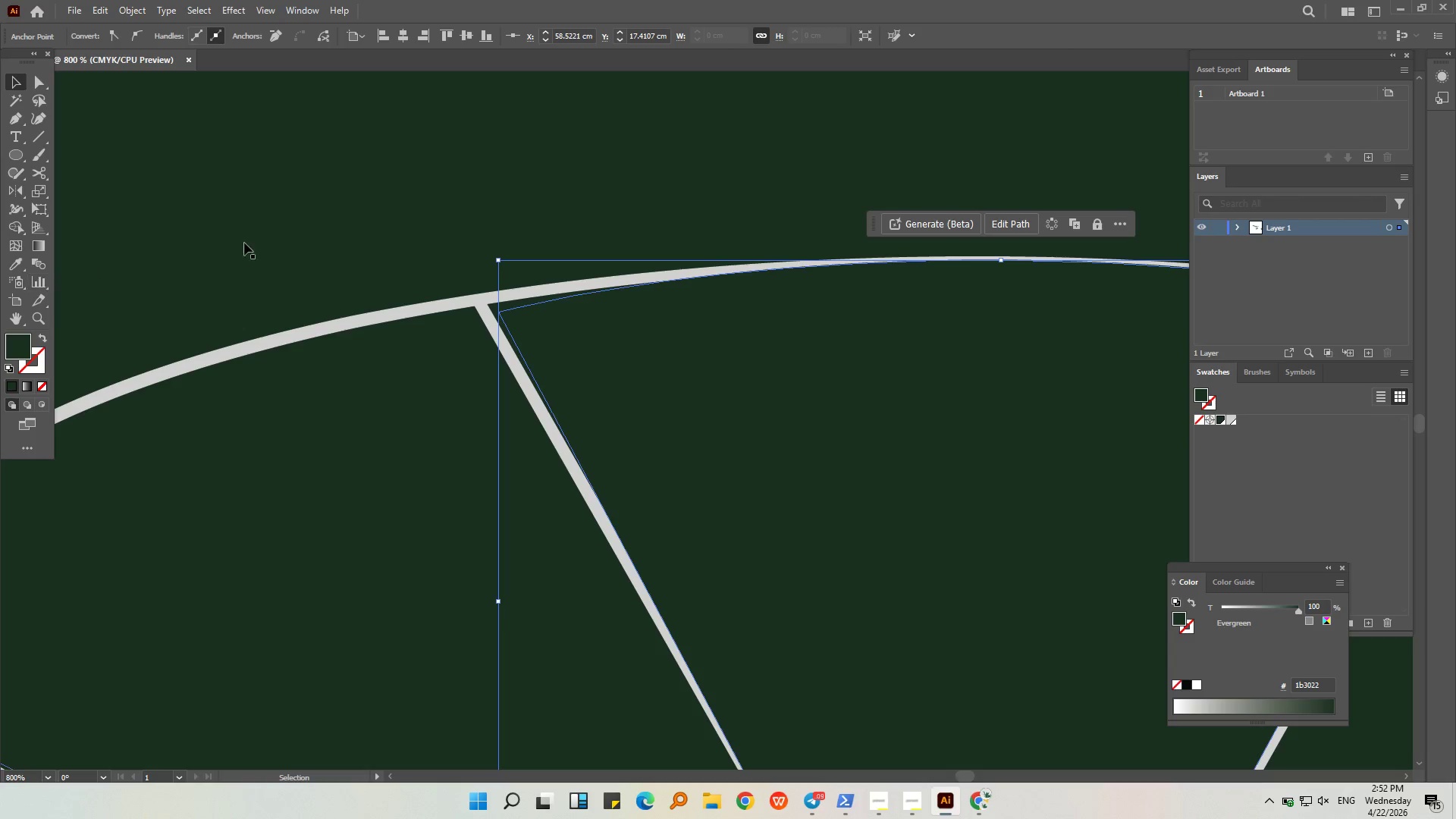 
hold_key(key=AltLeft, duration=0.89)
scroll: coordinate [469, 215], scroll_direction: down, amount: 4.0
 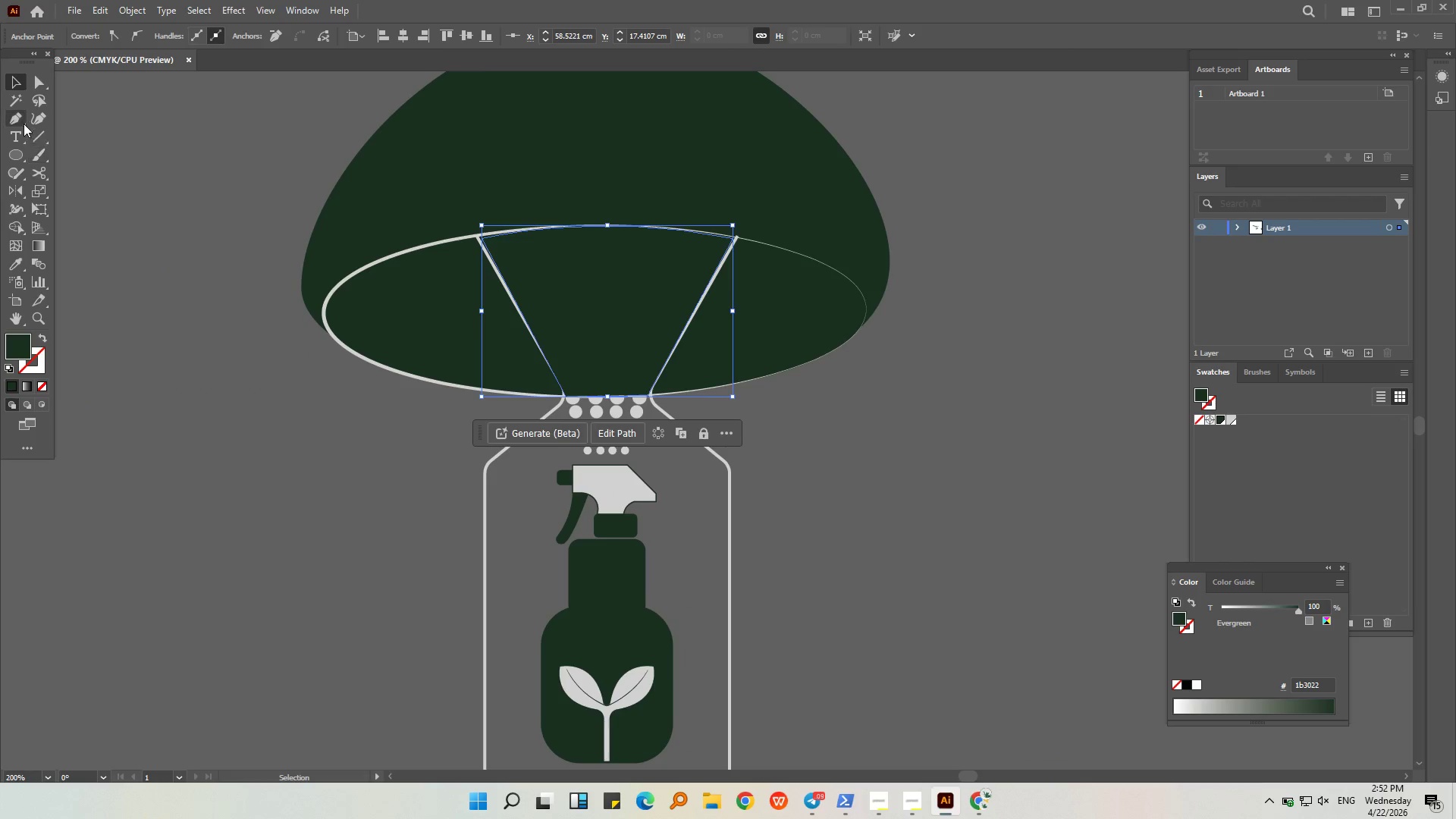 
left_click([8, 77])
 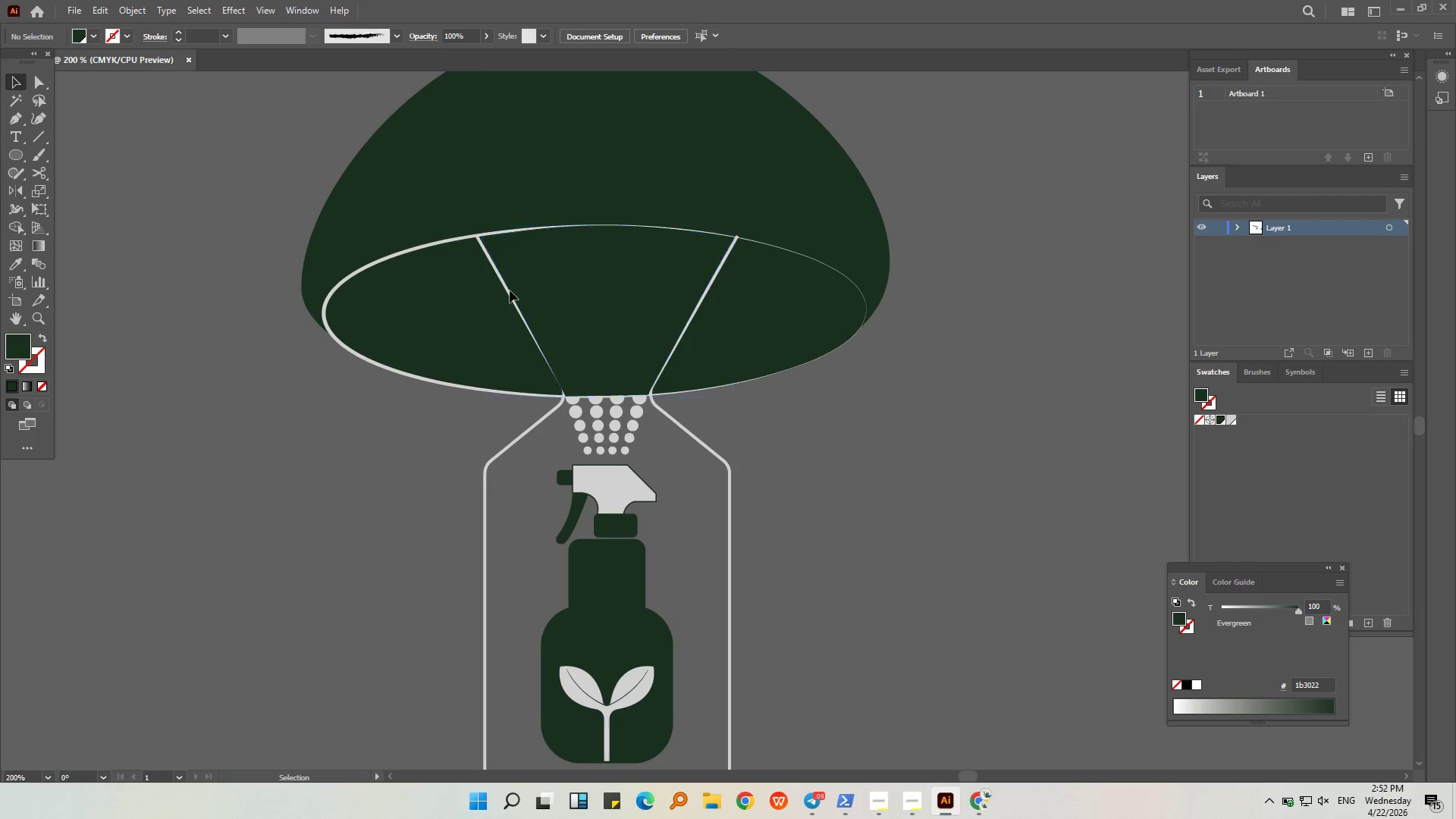 
triple_click([574, 292])
 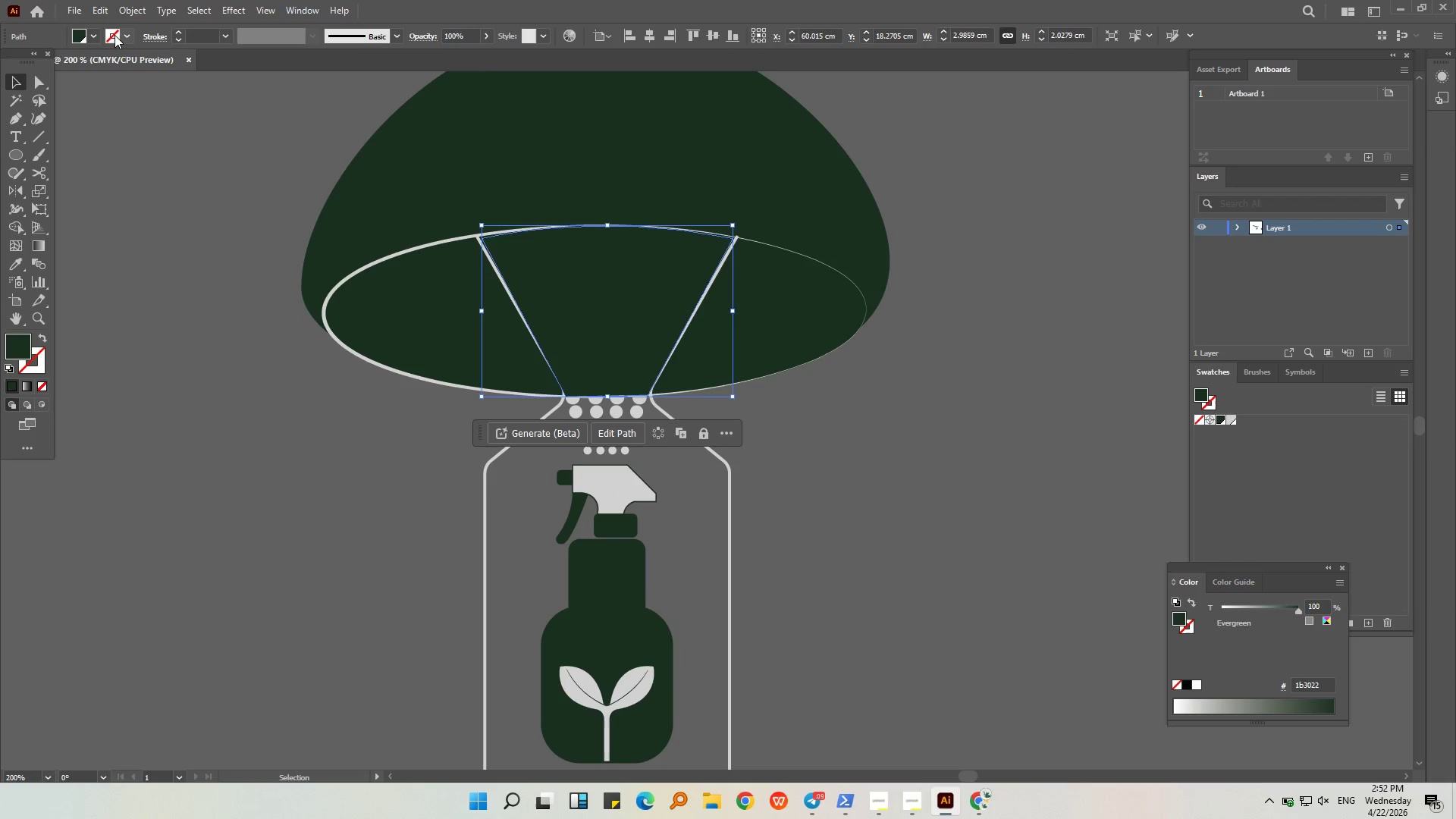 
left_click([96, 34])
 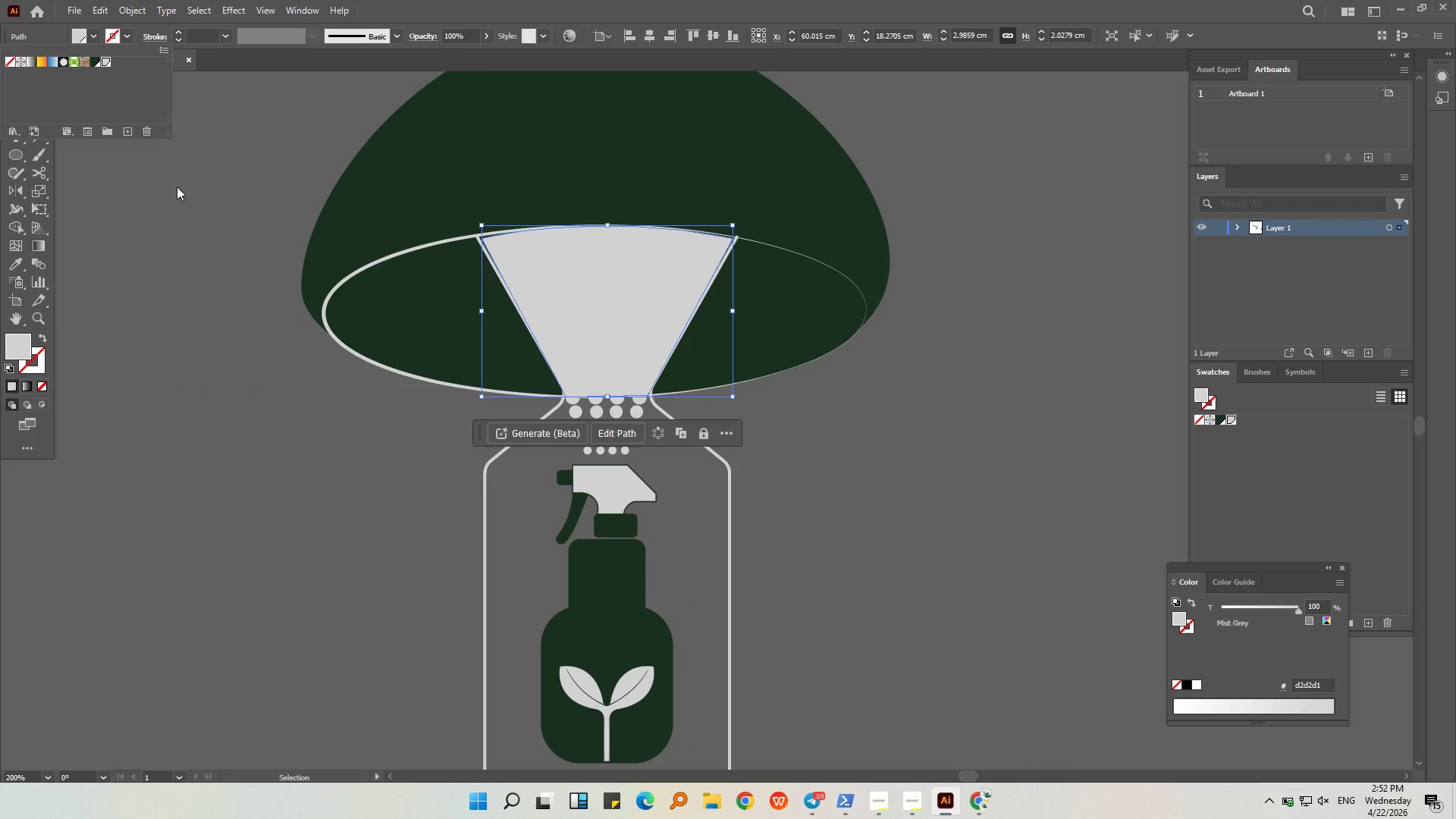 
double_click([237, 327])
 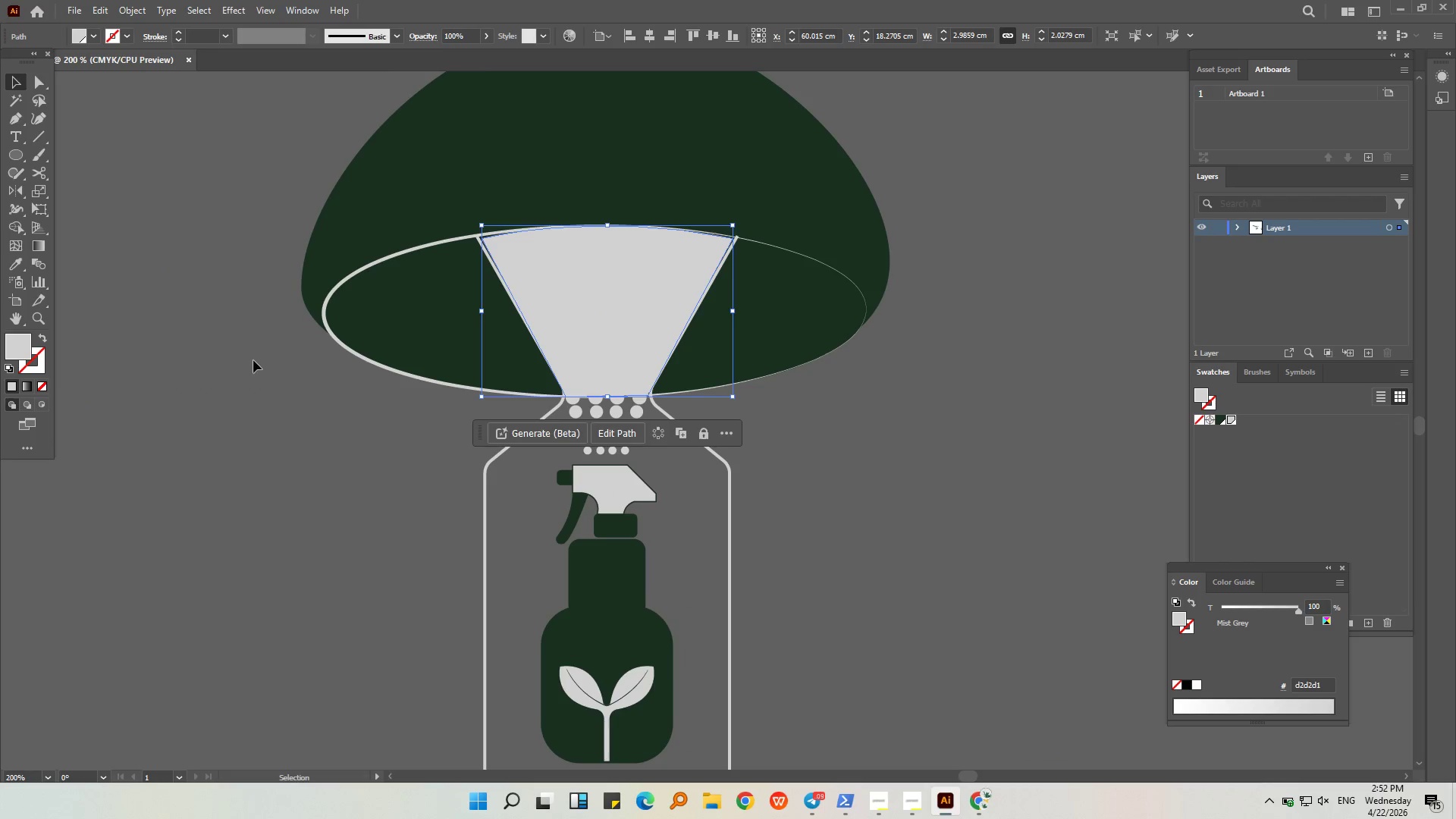 
triple_click([253, 360])
 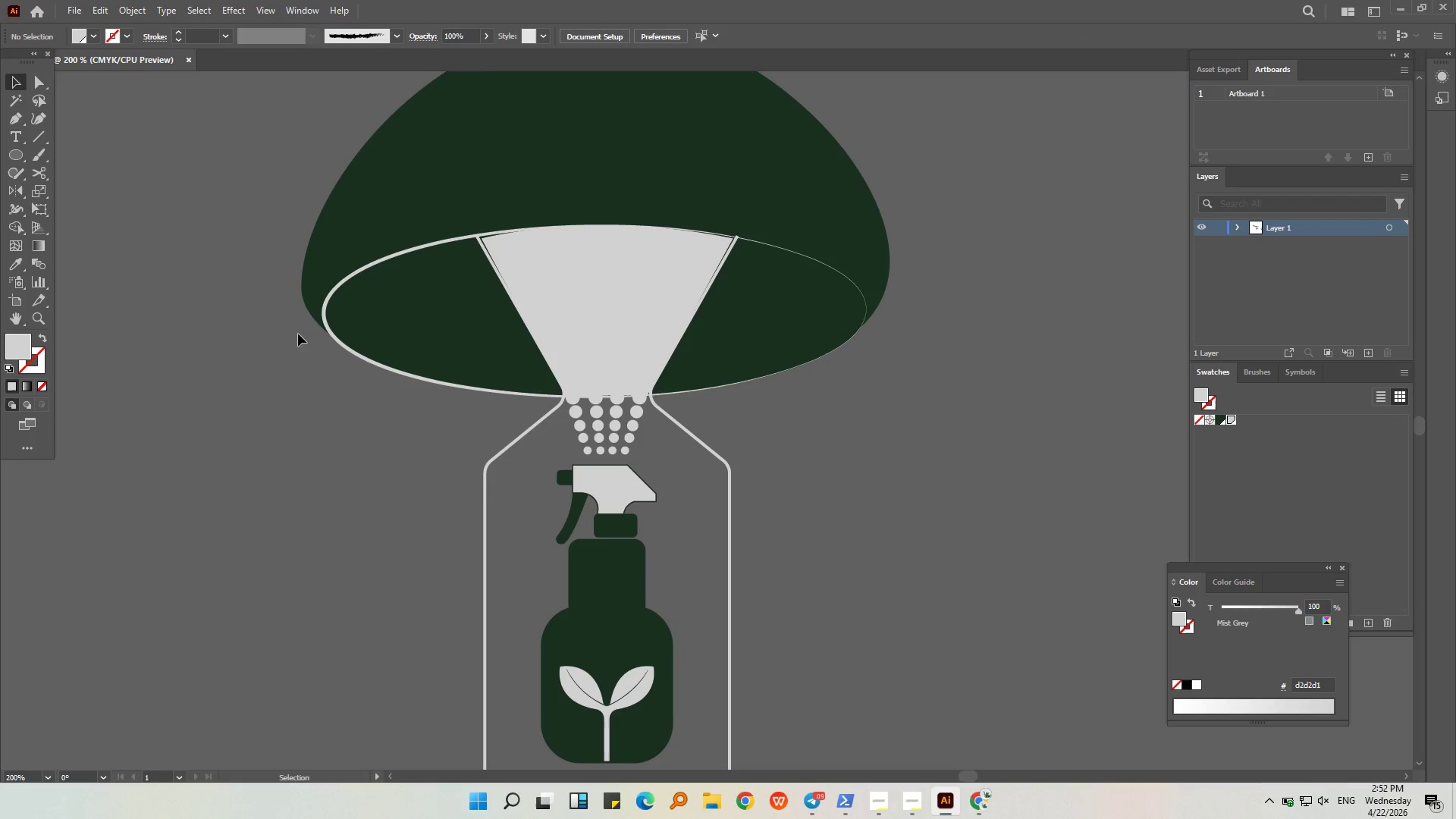 
key(Alt+AltLeft)
 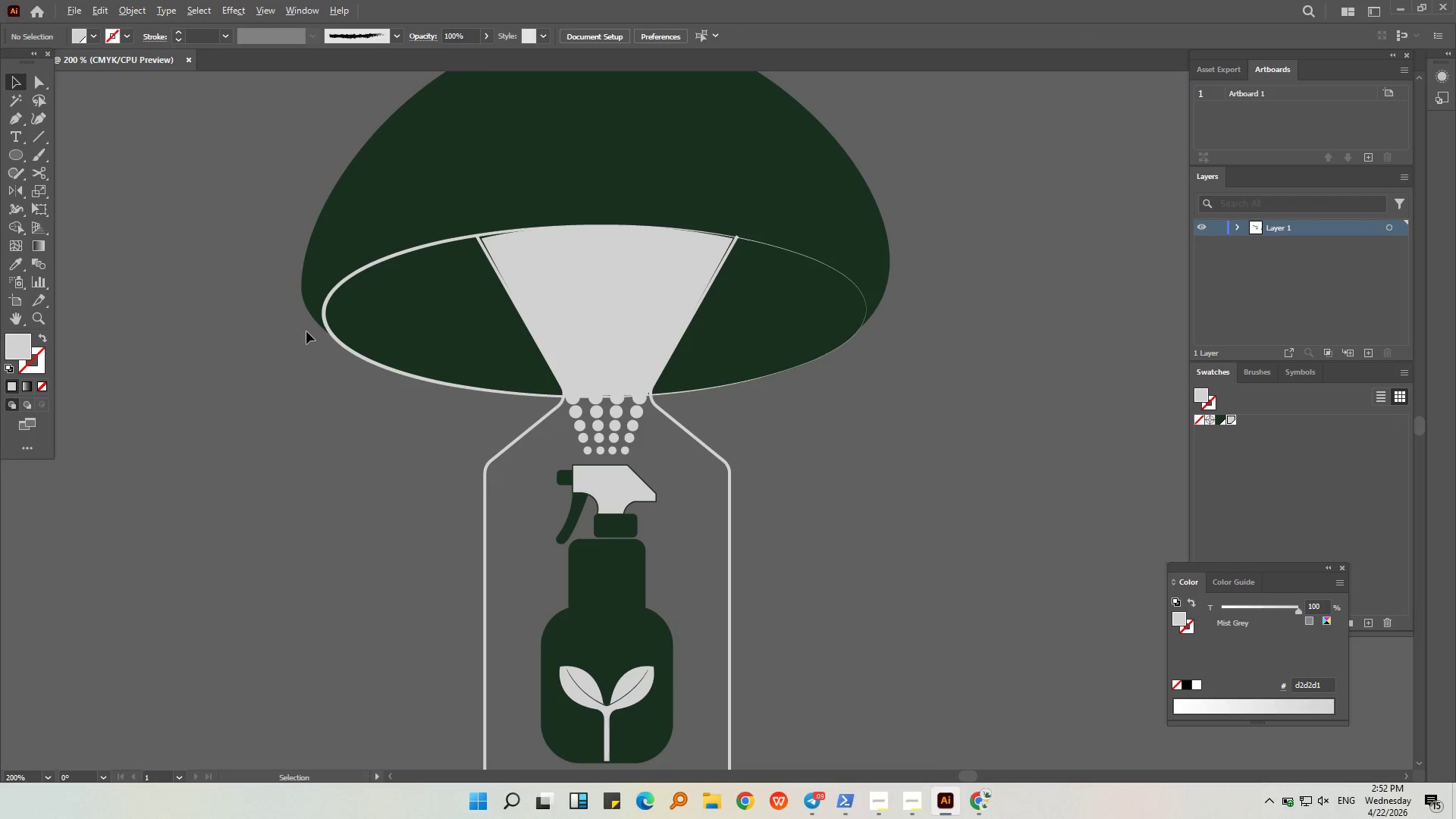 
left_click([903, 460])
 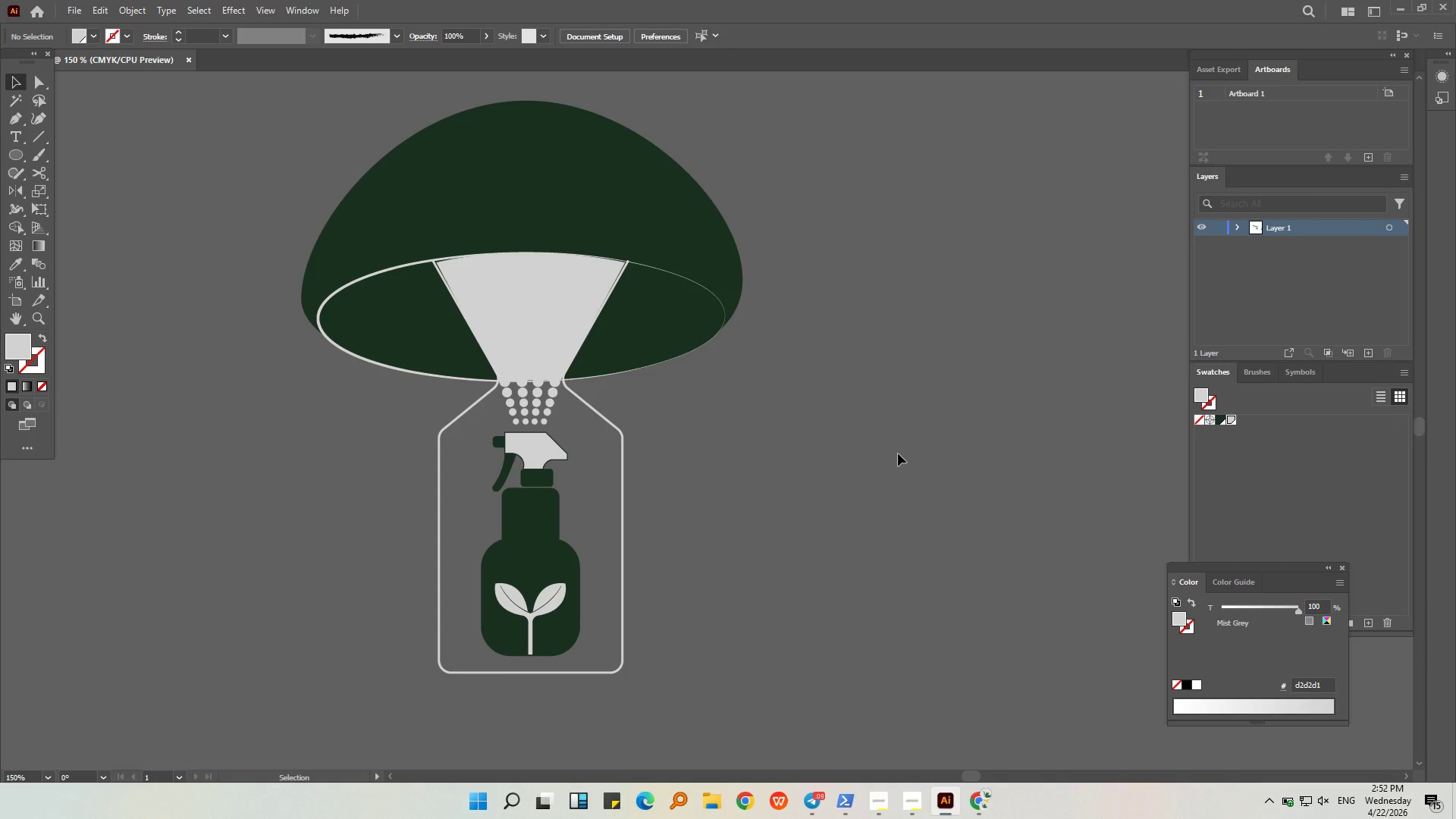 
scroll: coordinate [306, 331], scroll_direction: down, amount: 1.0
 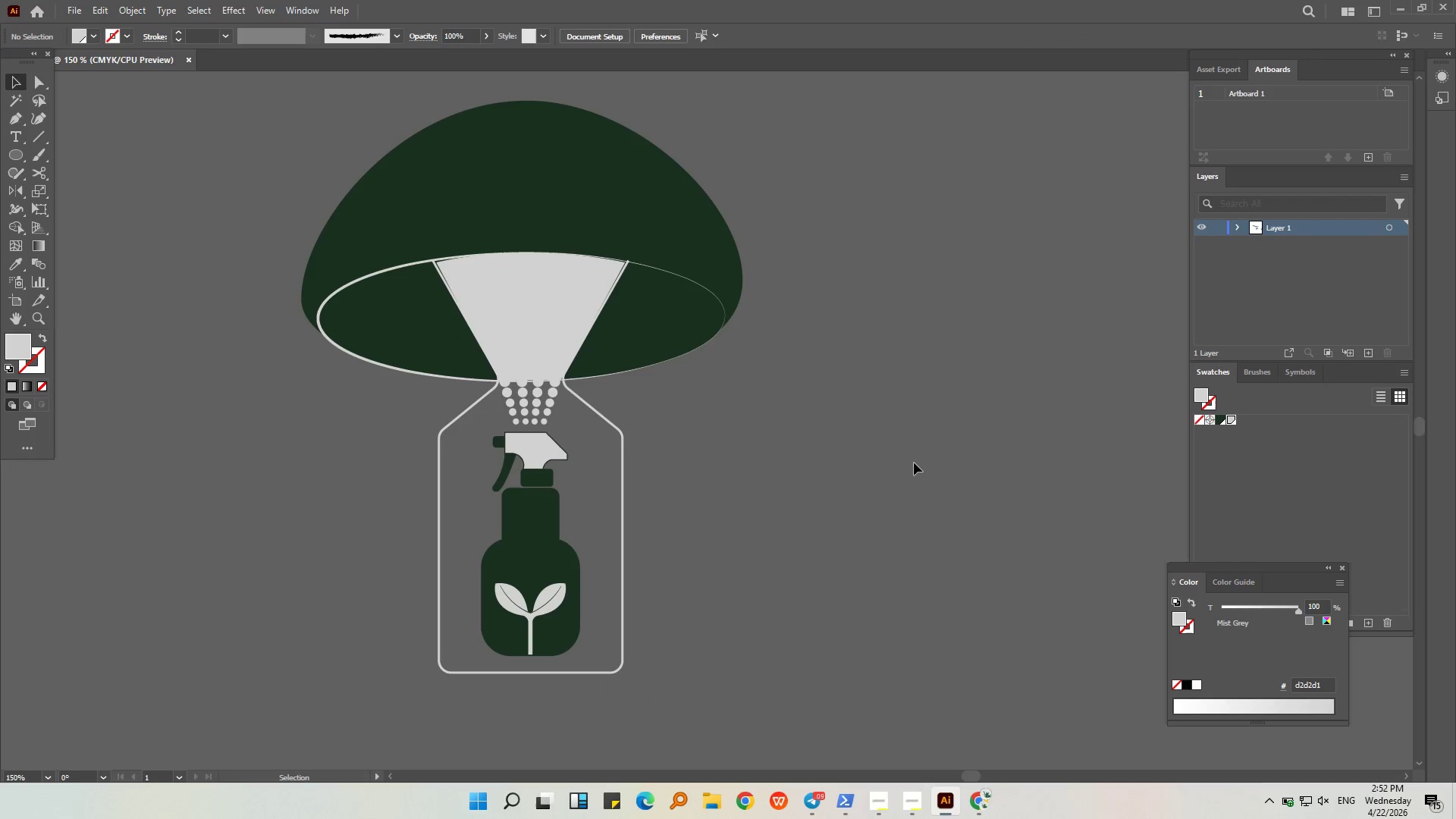 
wait(22.7)
 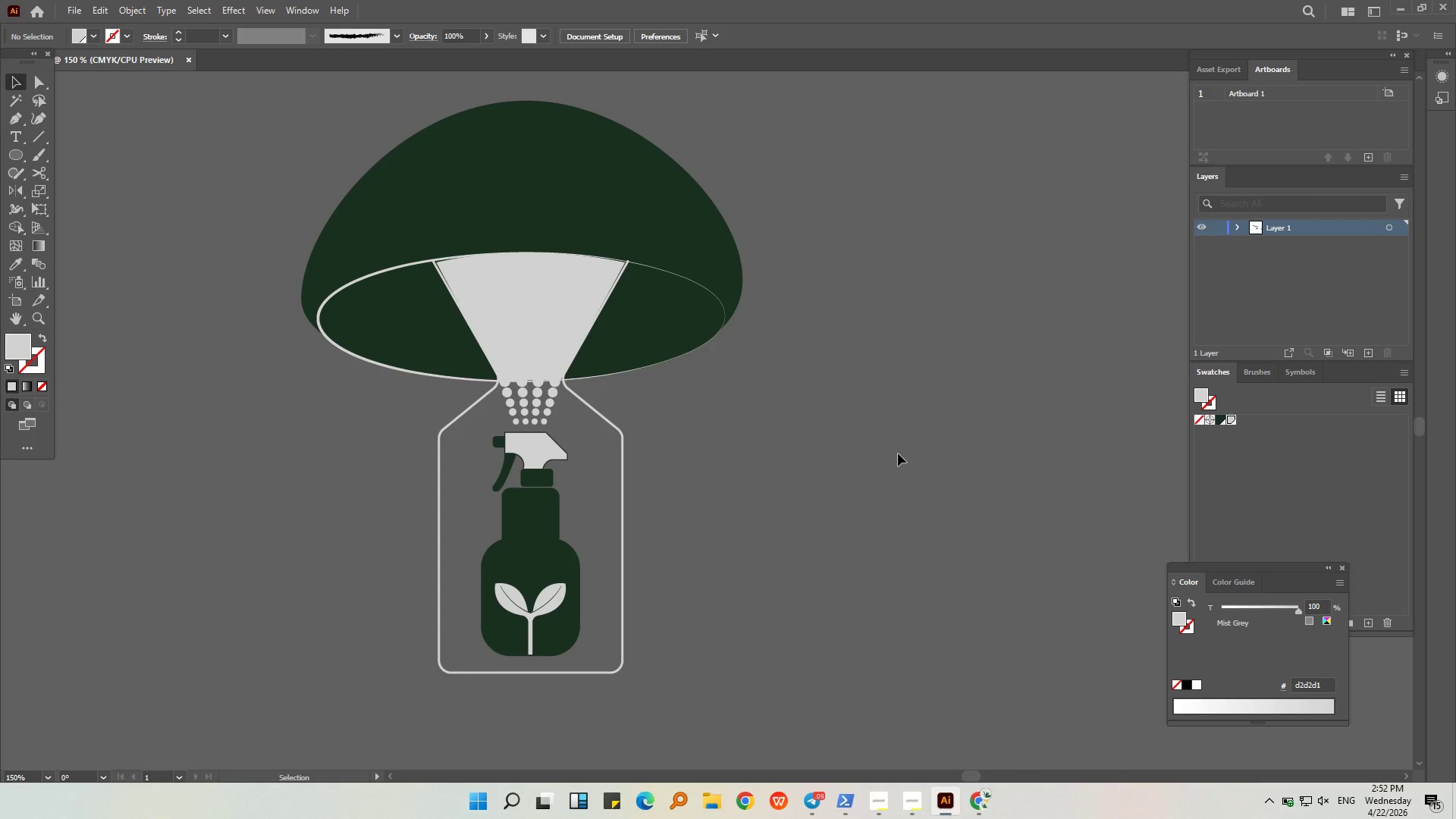 
left_click([800, 431])
 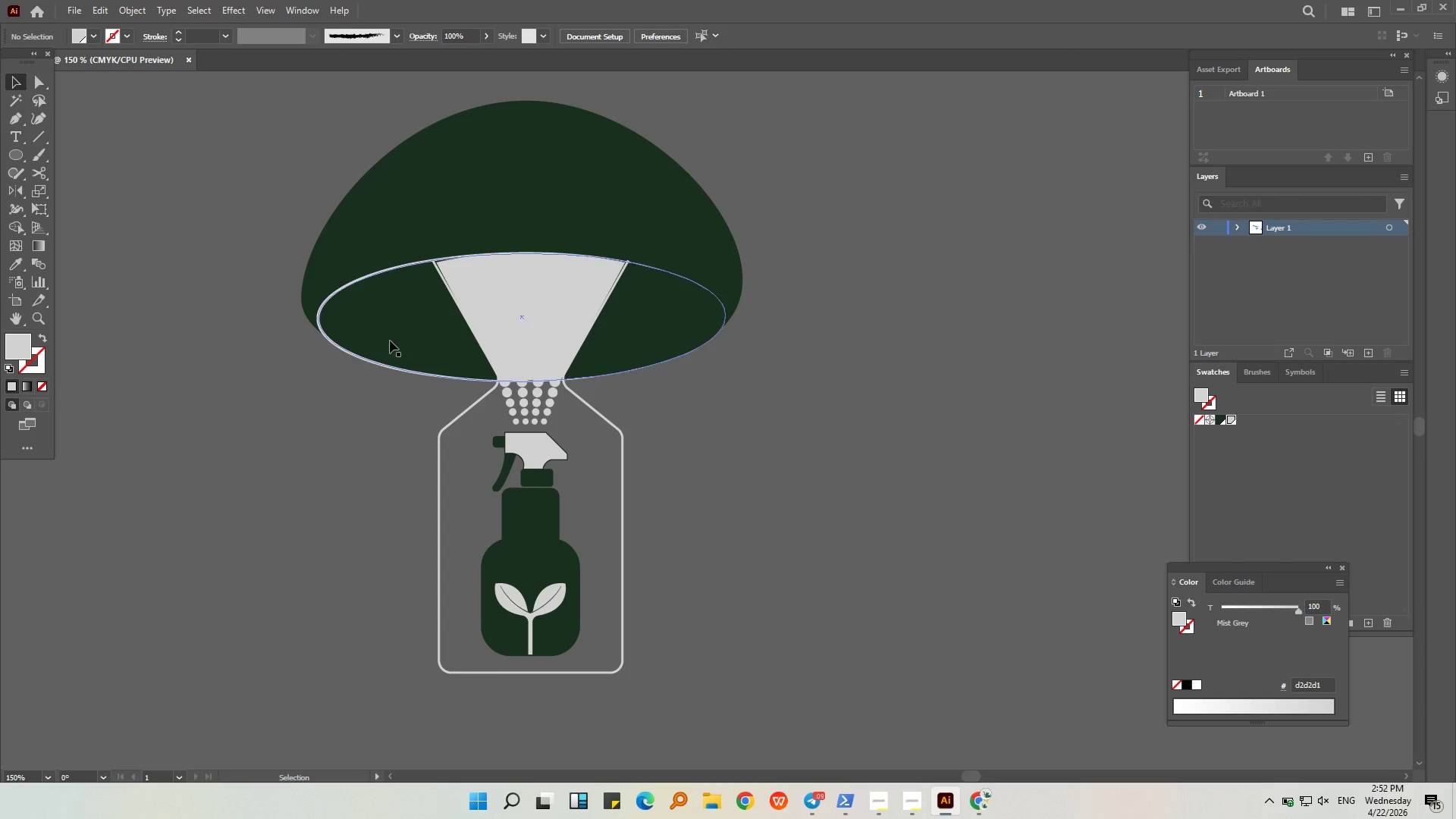 
hold_key(key=AltLeft, duration=0.69)
 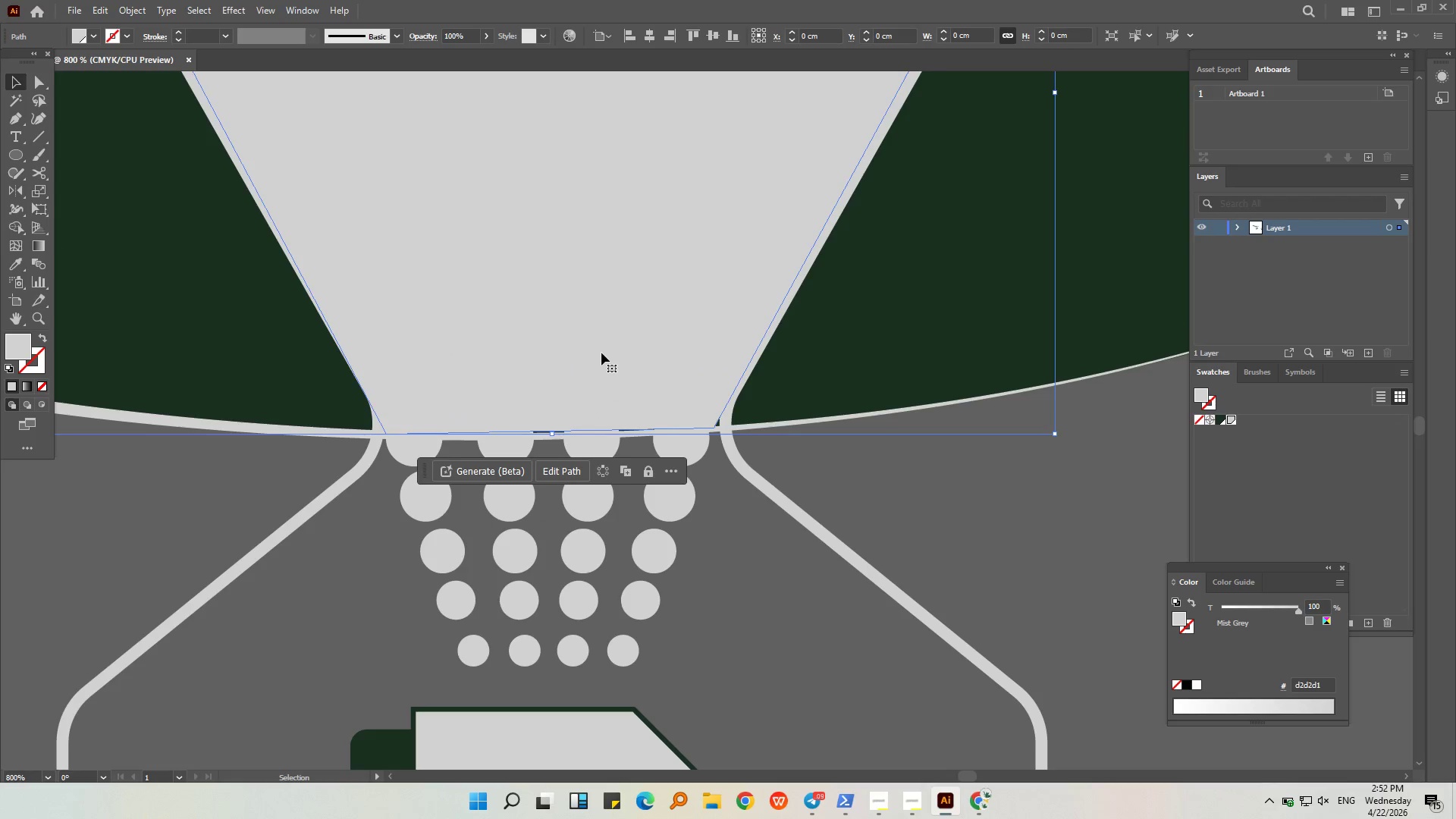 
left_click([601, 353])
 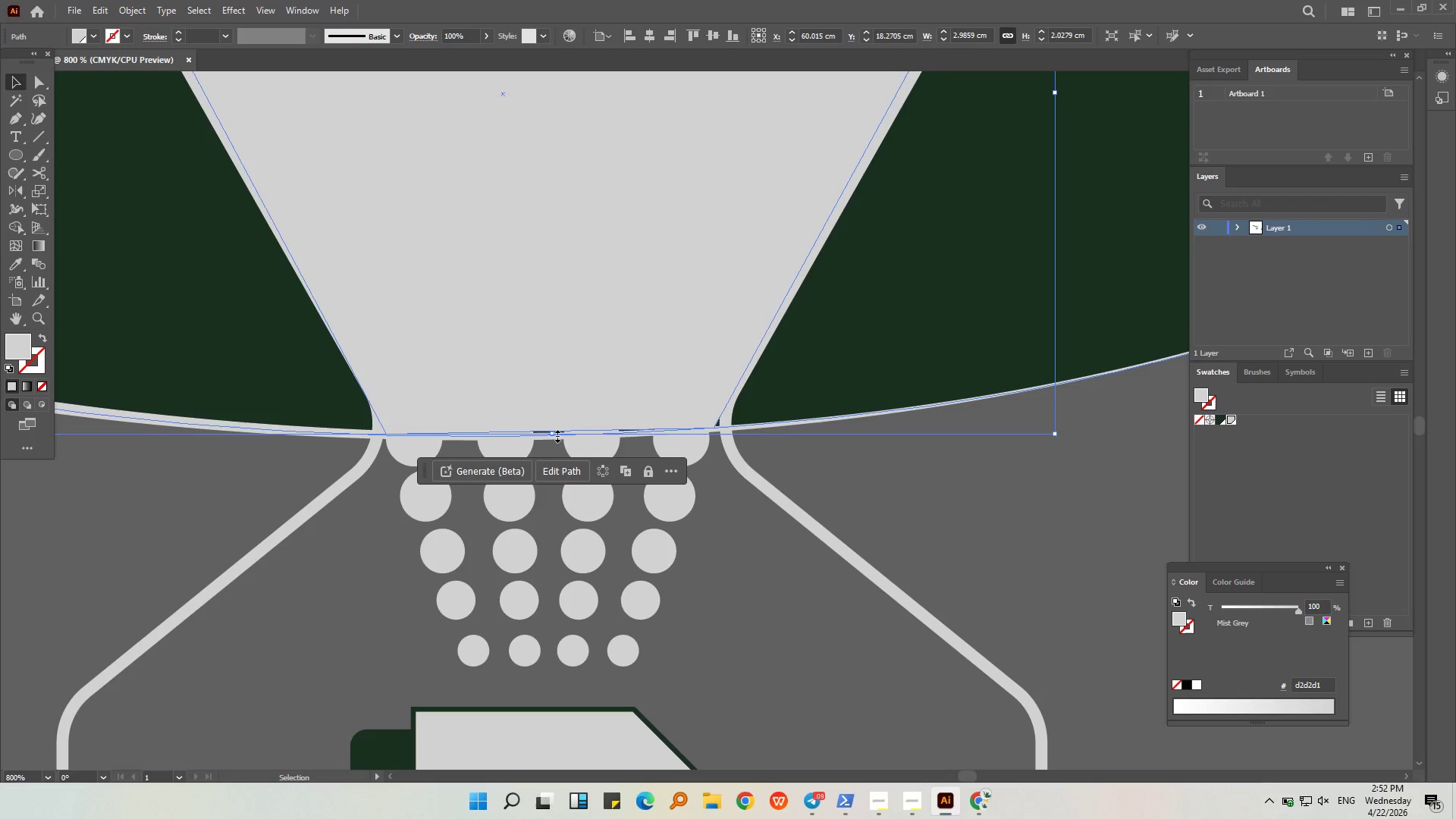 
scroll: coordinate [492, 381], scroll_direction: up, amount: 5.0
 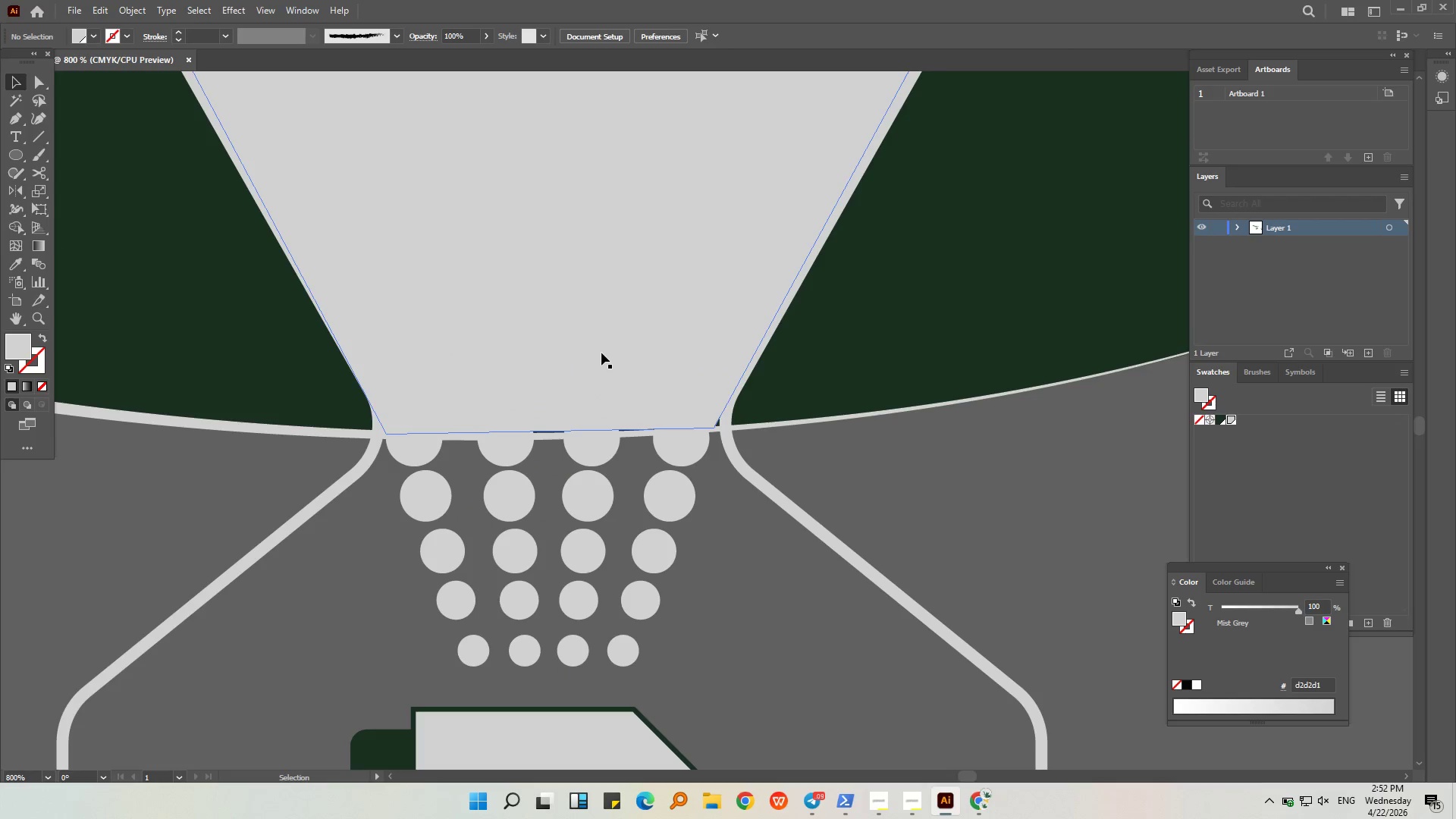 
hold_key(key=AltLeft, duration=0.42)
scroll: coordinate [530, 446], scroll_direction: up, amount: 4.0
 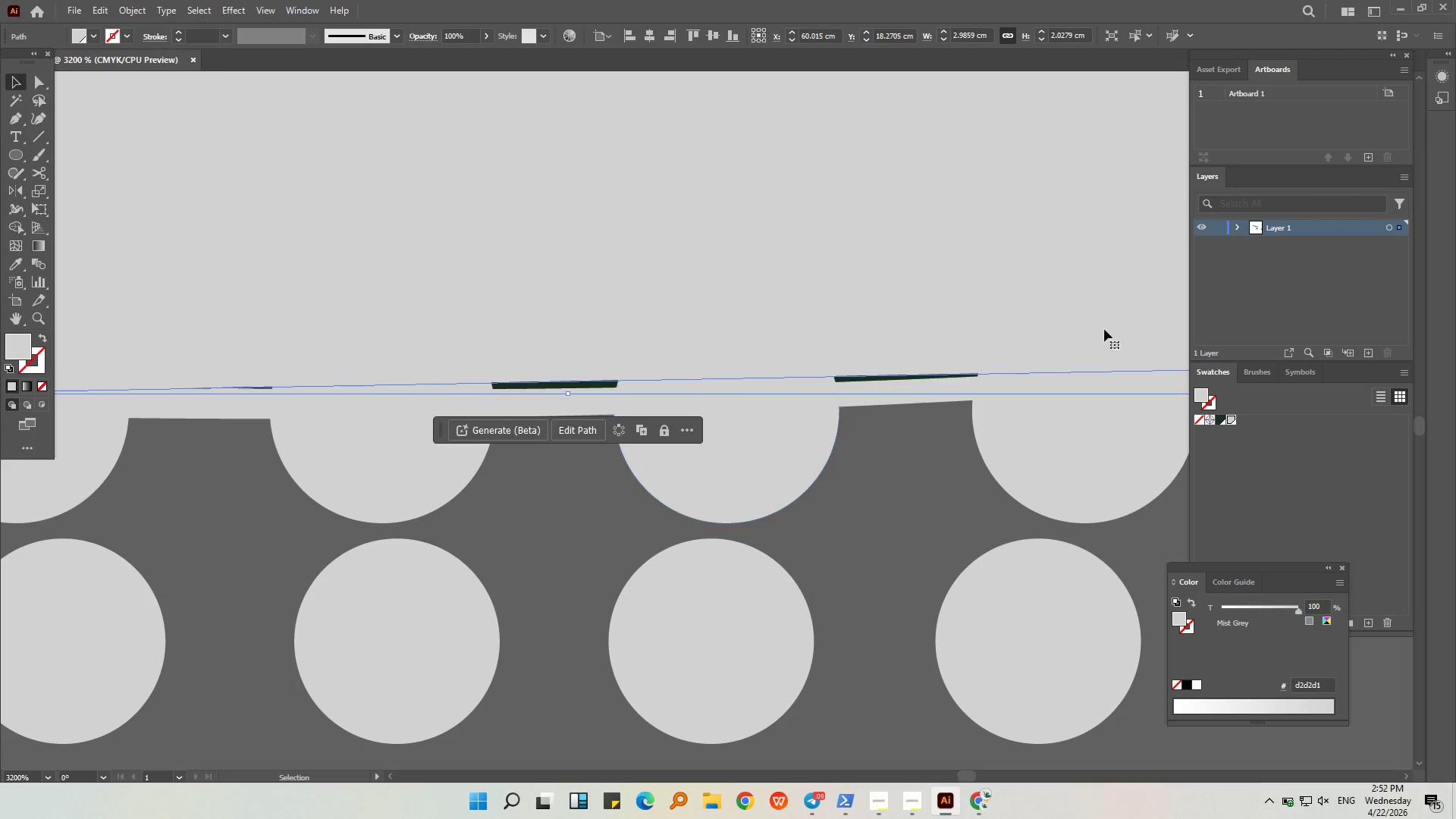 
hold_key(key=AltLeft, duration=0.36)
scroll: coordinate [776, 350], scroll_direction: down, amount: 2.0
 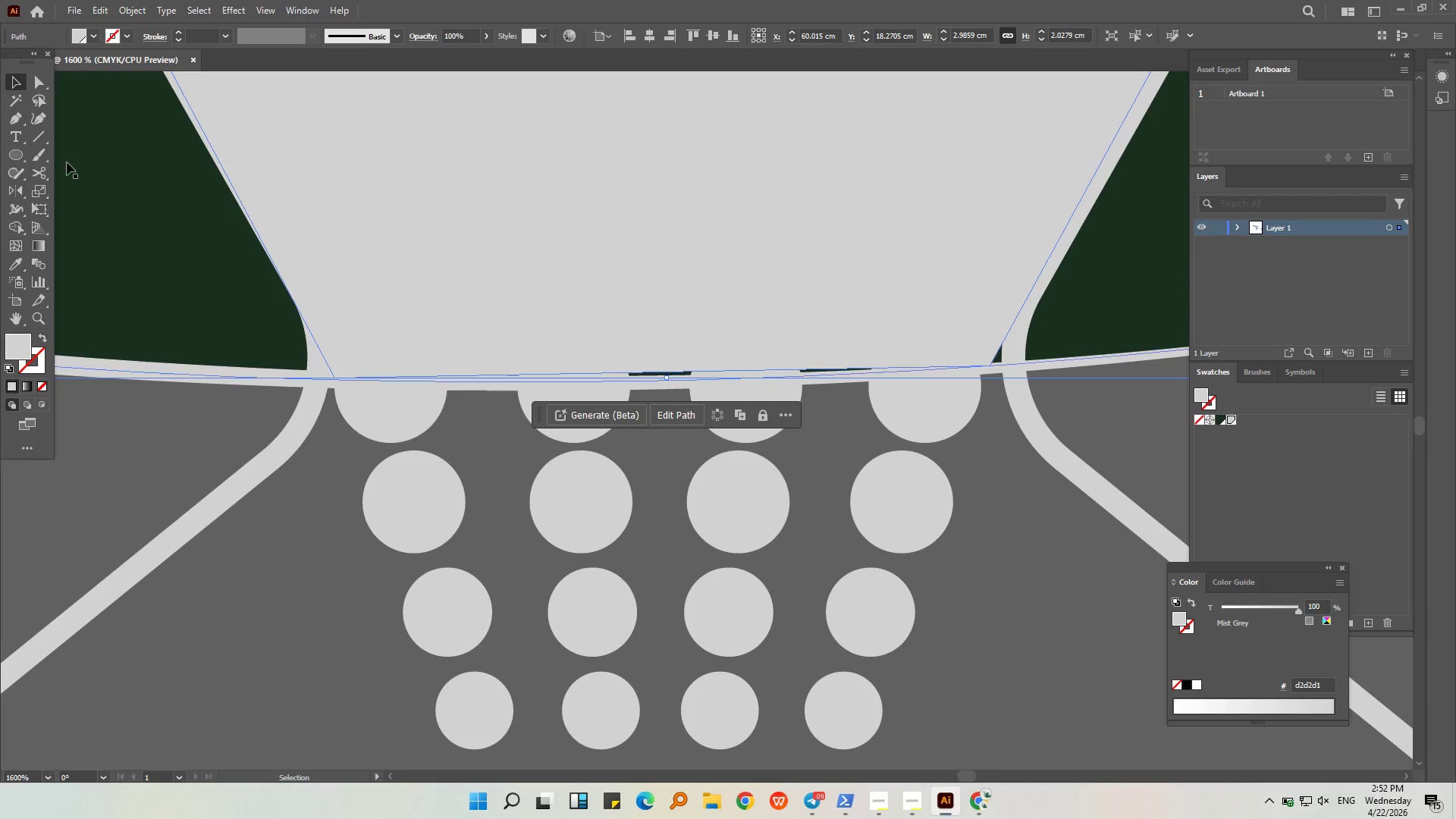 
left_click([39, 119])
 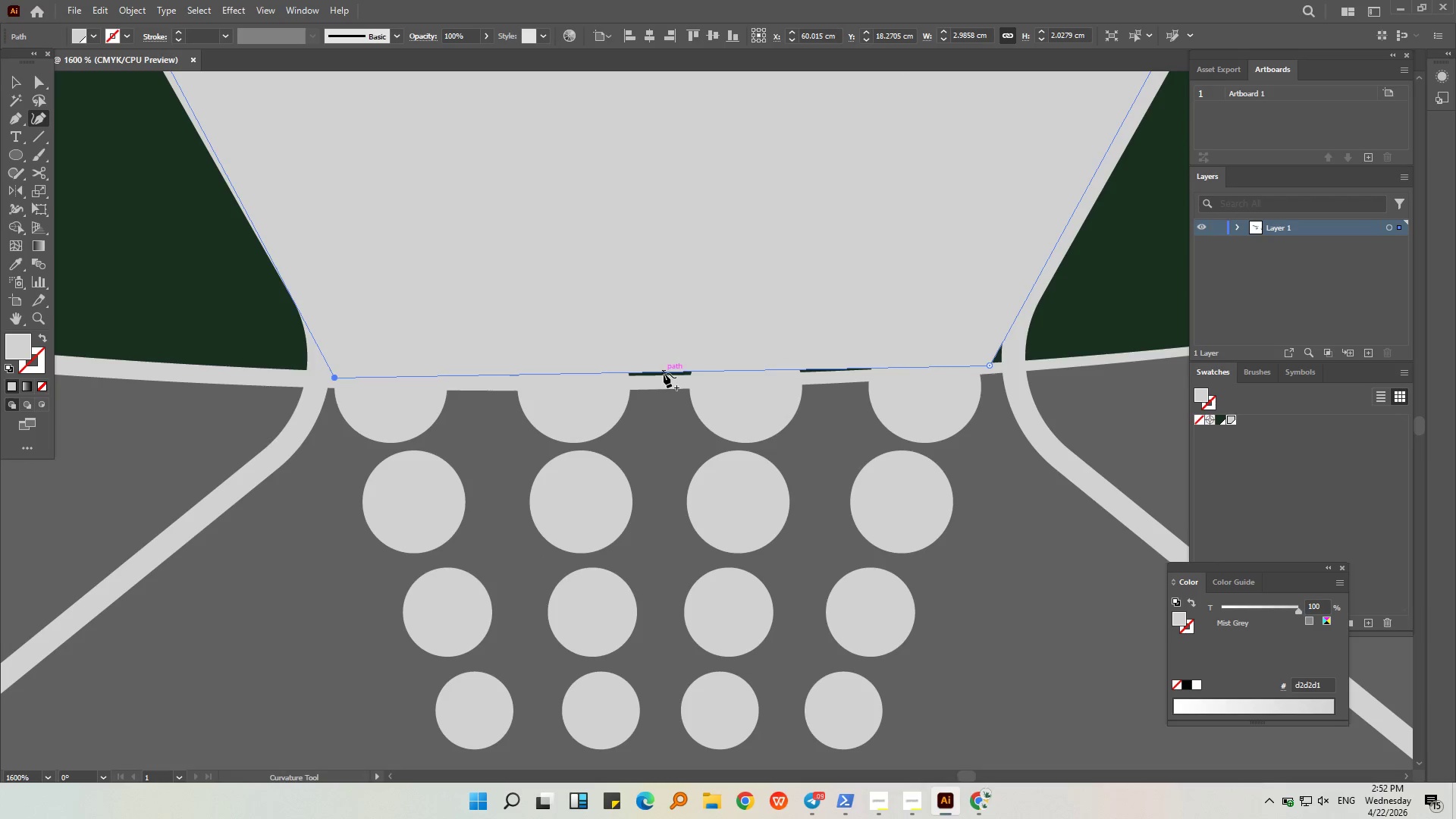 
left_click_drag(start_coordinate=[662, 372], to_coordinate=[662, 382])
 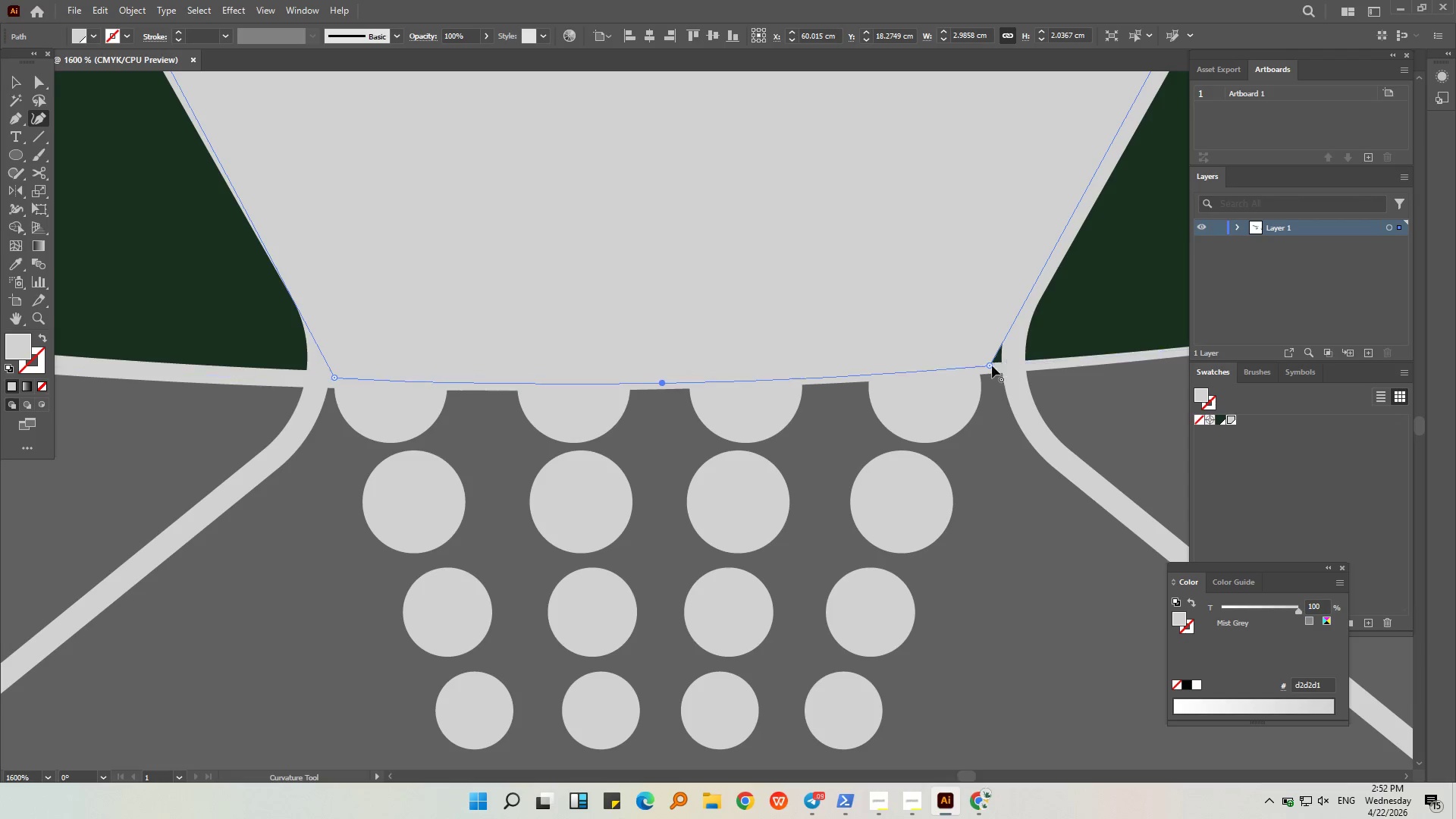 
left_click_drag(start_coordinate=[990, 366], to_coordinate=[1011, 365])
 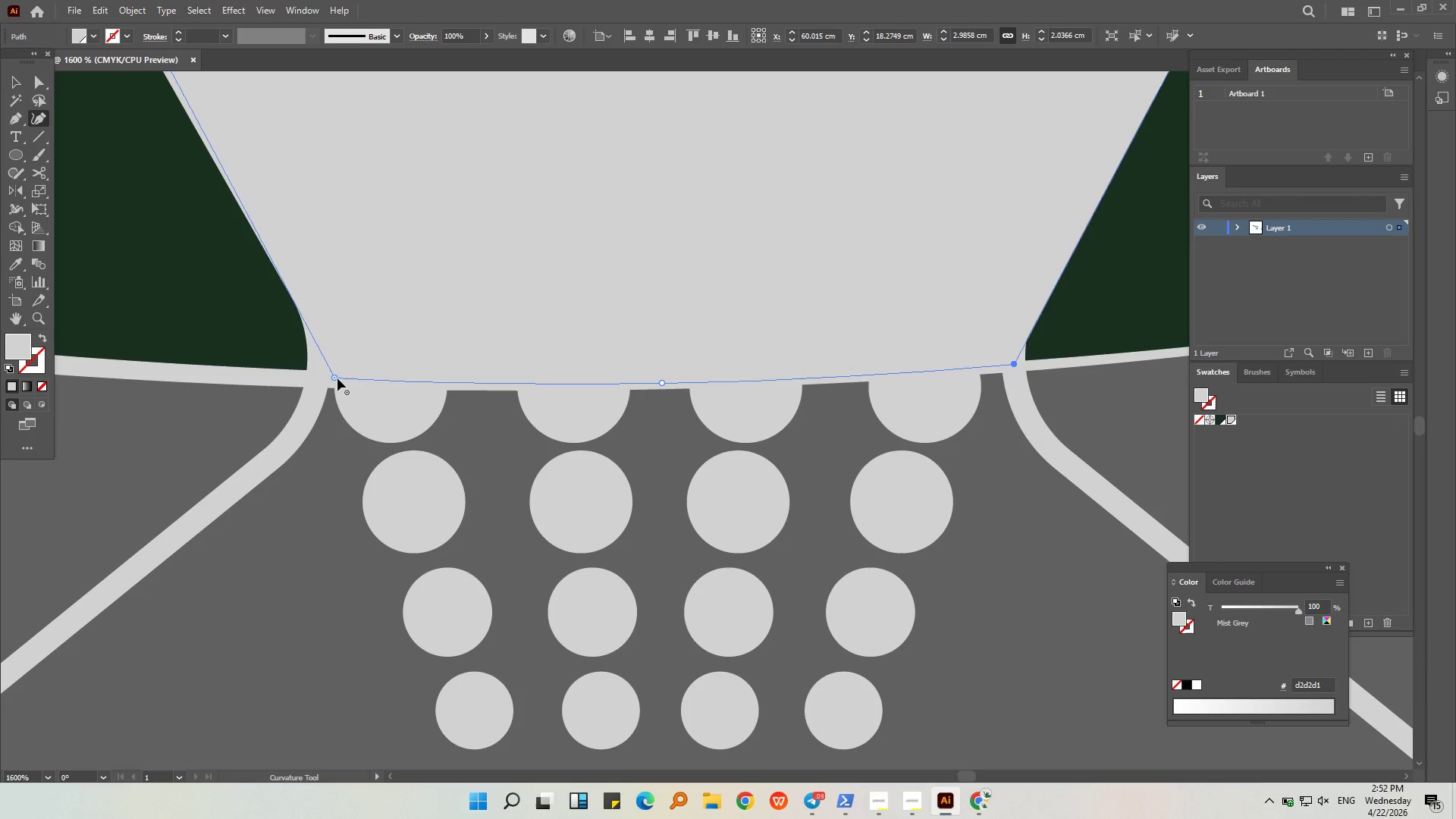 
left_click_drag(start_coordinate=[334, 378], to_coordinate=[319, 376])
 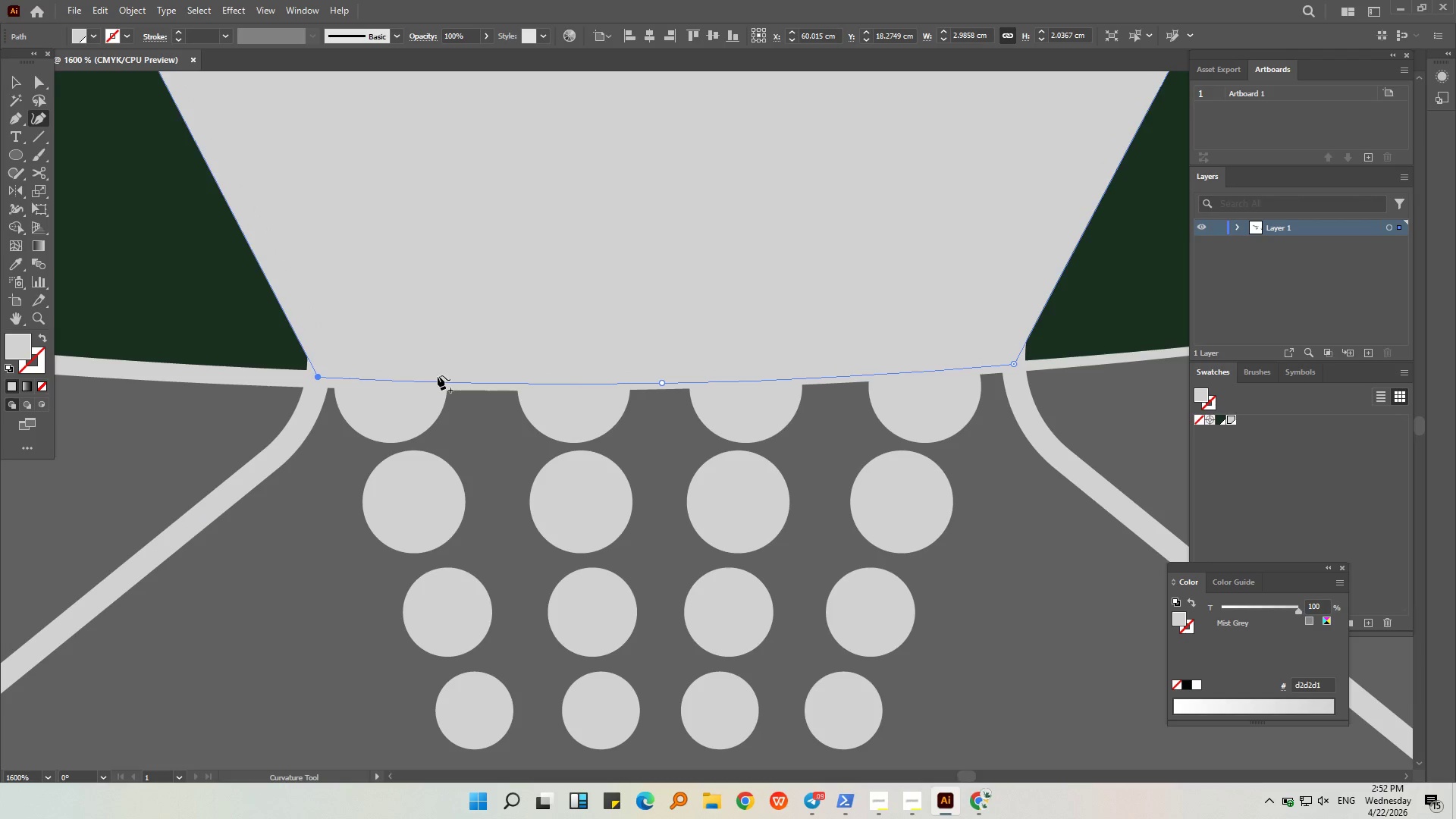 
hold_key(key=AltLeft, duration=0.34)
scroll: coordinate [438, 366], scroll_direction: down, amount: 2.0
 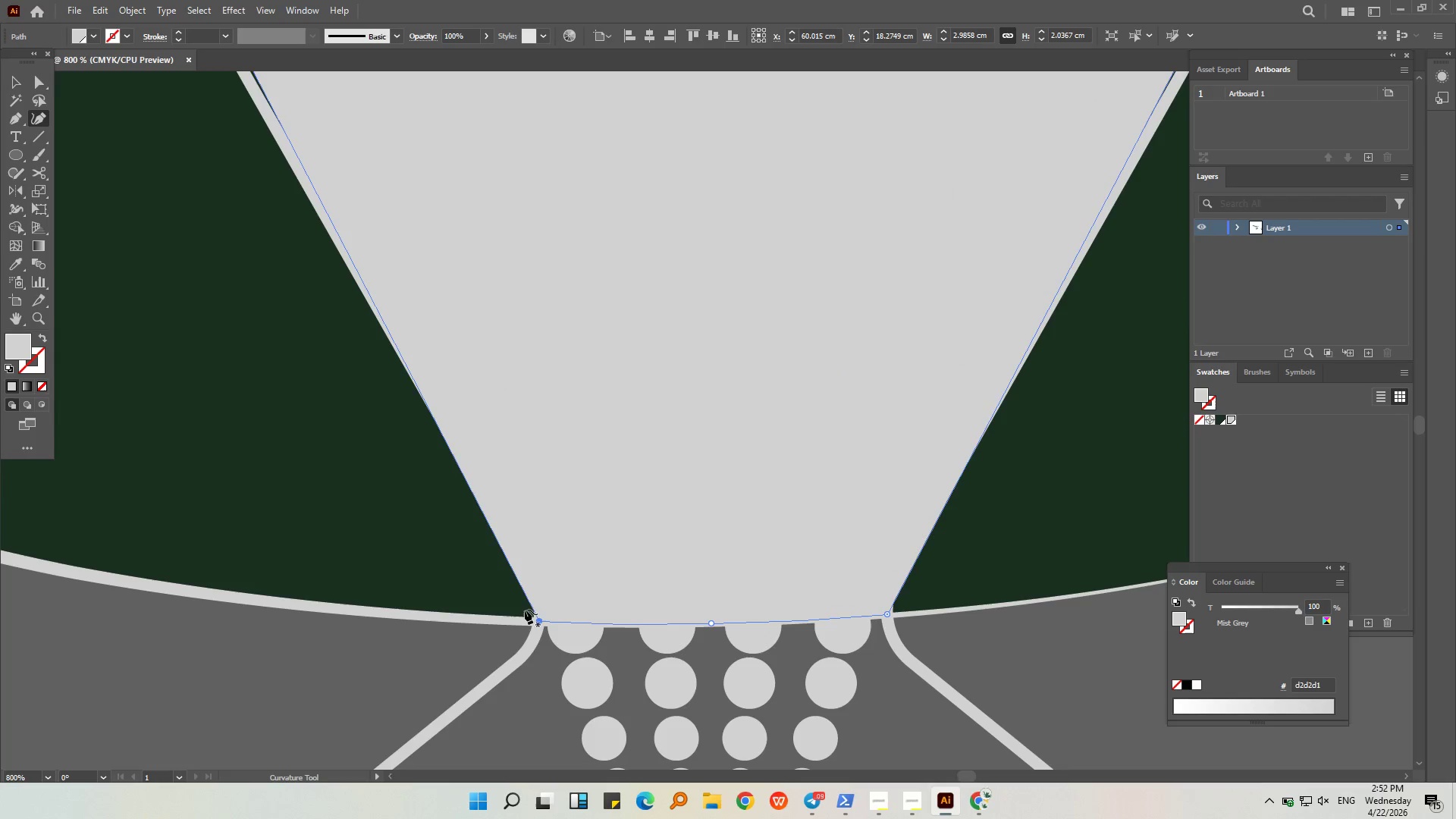 
hold_key(key=AltLeft, duration=0.45)
scroll: coordinate [532, 626], scroll_direction: up, amount: 4.0
 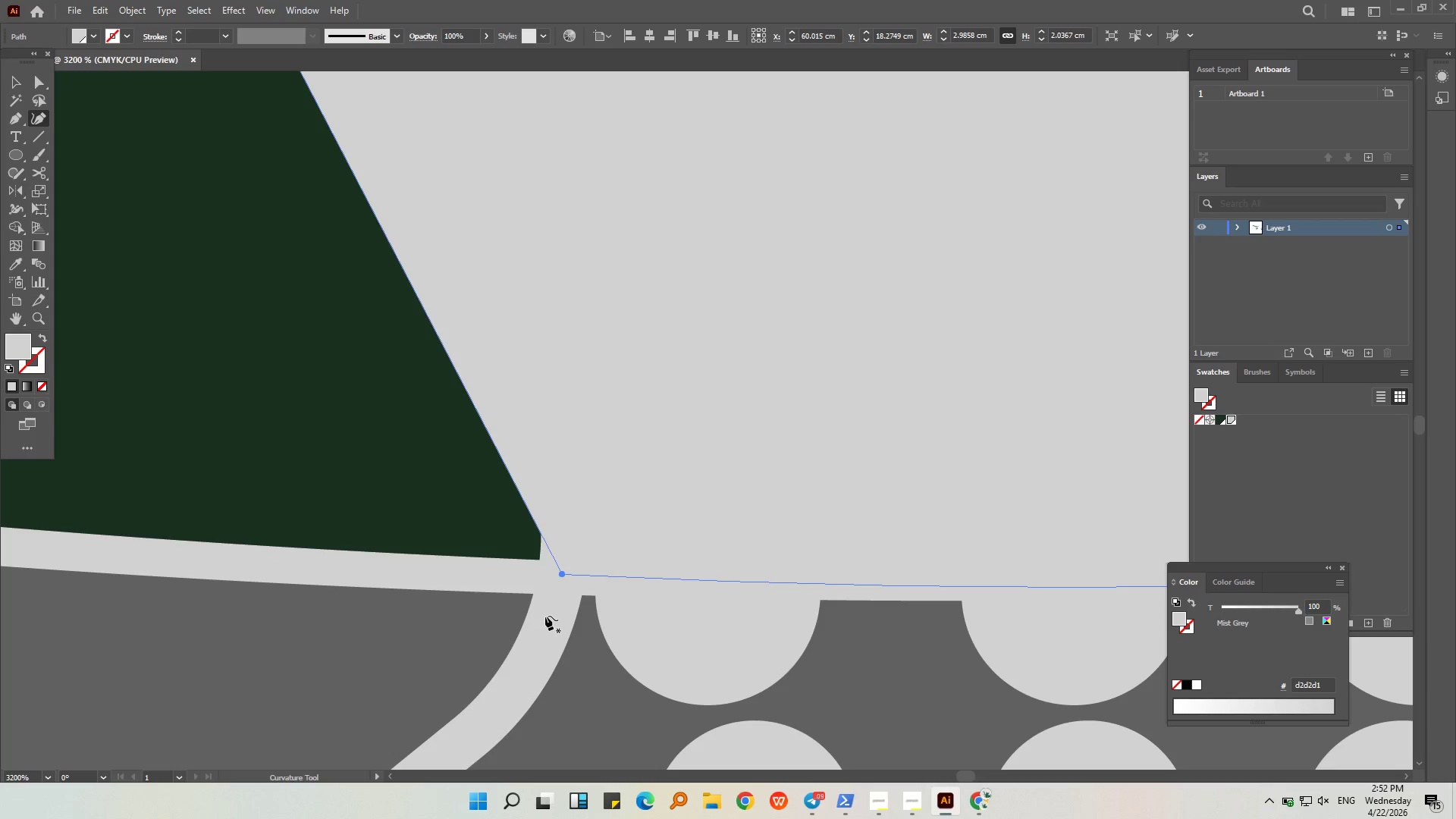 
key(Control+Z)
 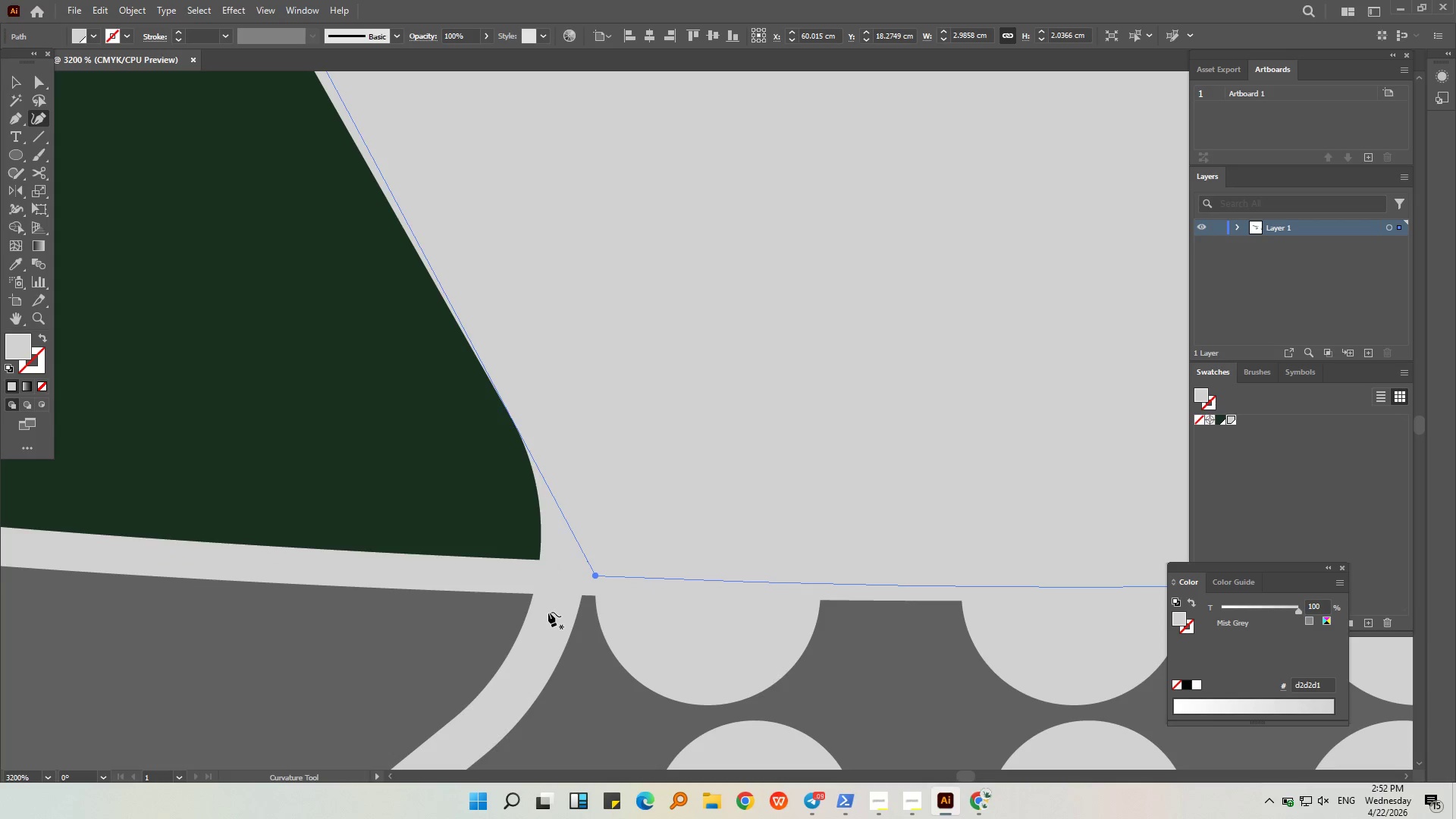 
hold_key(key=AltLeft, duration=0.52)
scroll: coordinate [548, 610], scroll_direction: down, amount: 3.0
 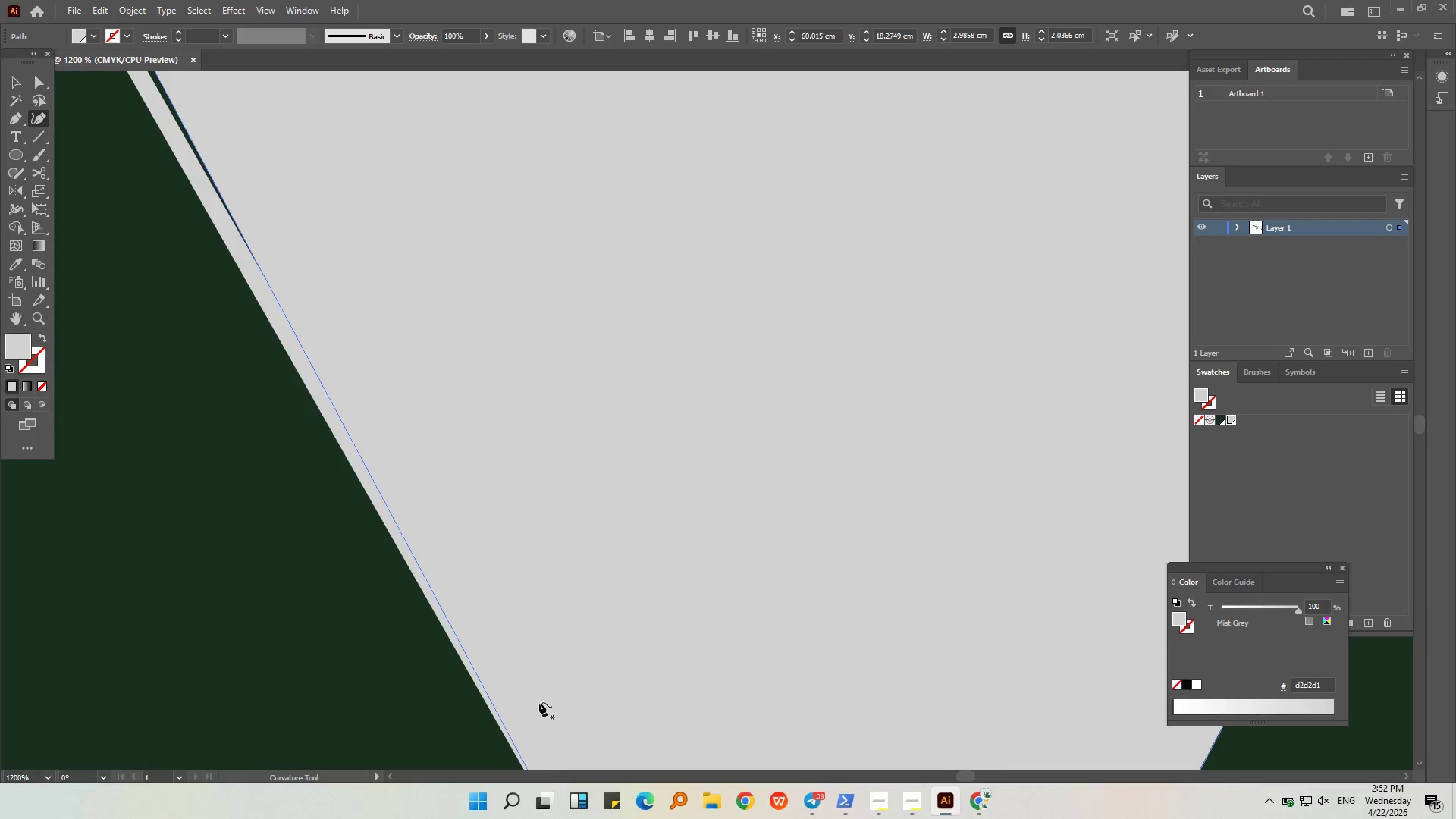 
key(Alt+AltLeft)
 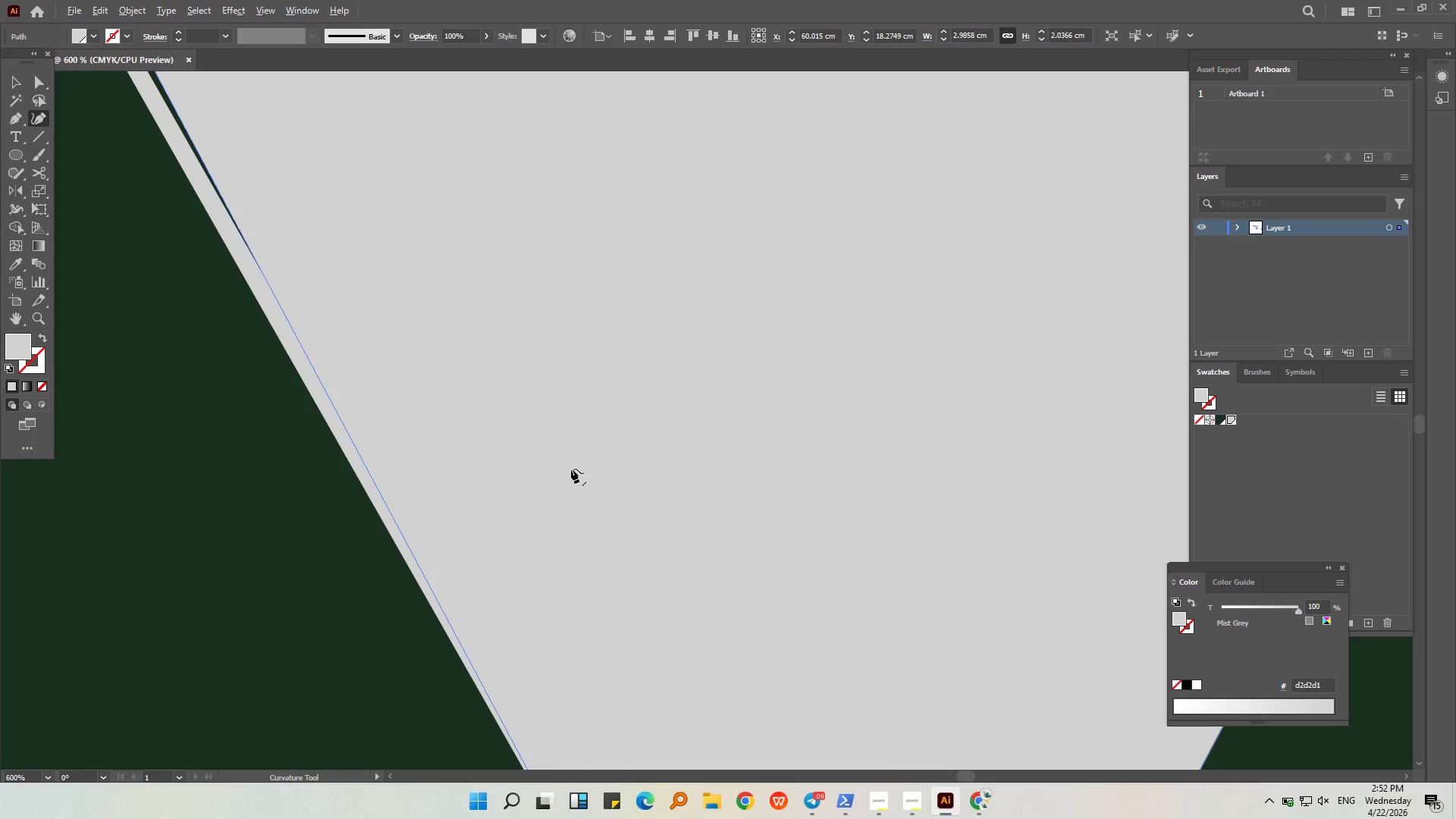 
scroll: coordinate [571, 469], scroll_direction: down, amount: 3.0
 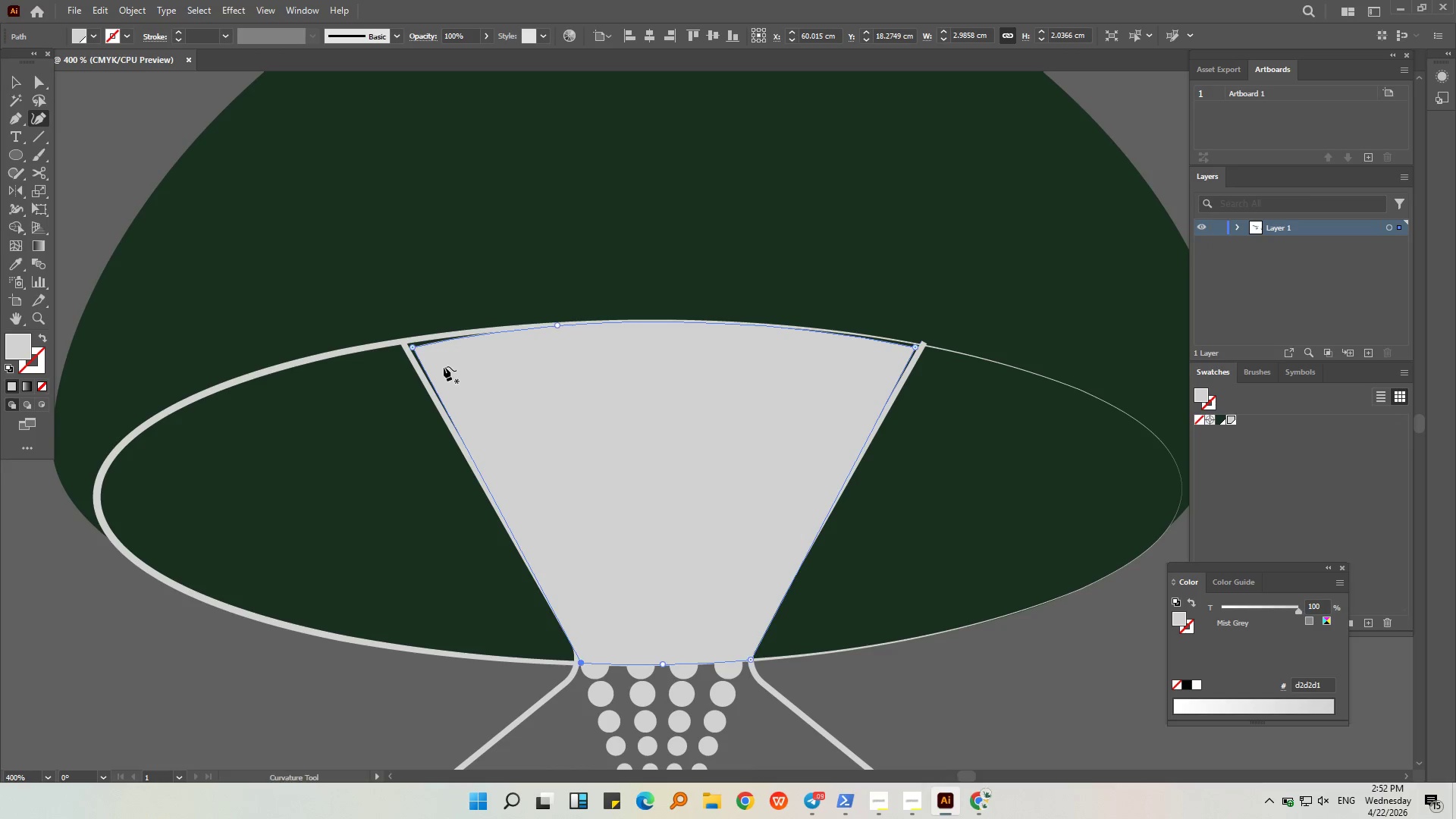 
hold_key(key=AltLeft, duration=0.5)
scroll: coordinate [397, 328], scroll_direction: up, amount: 5.0
 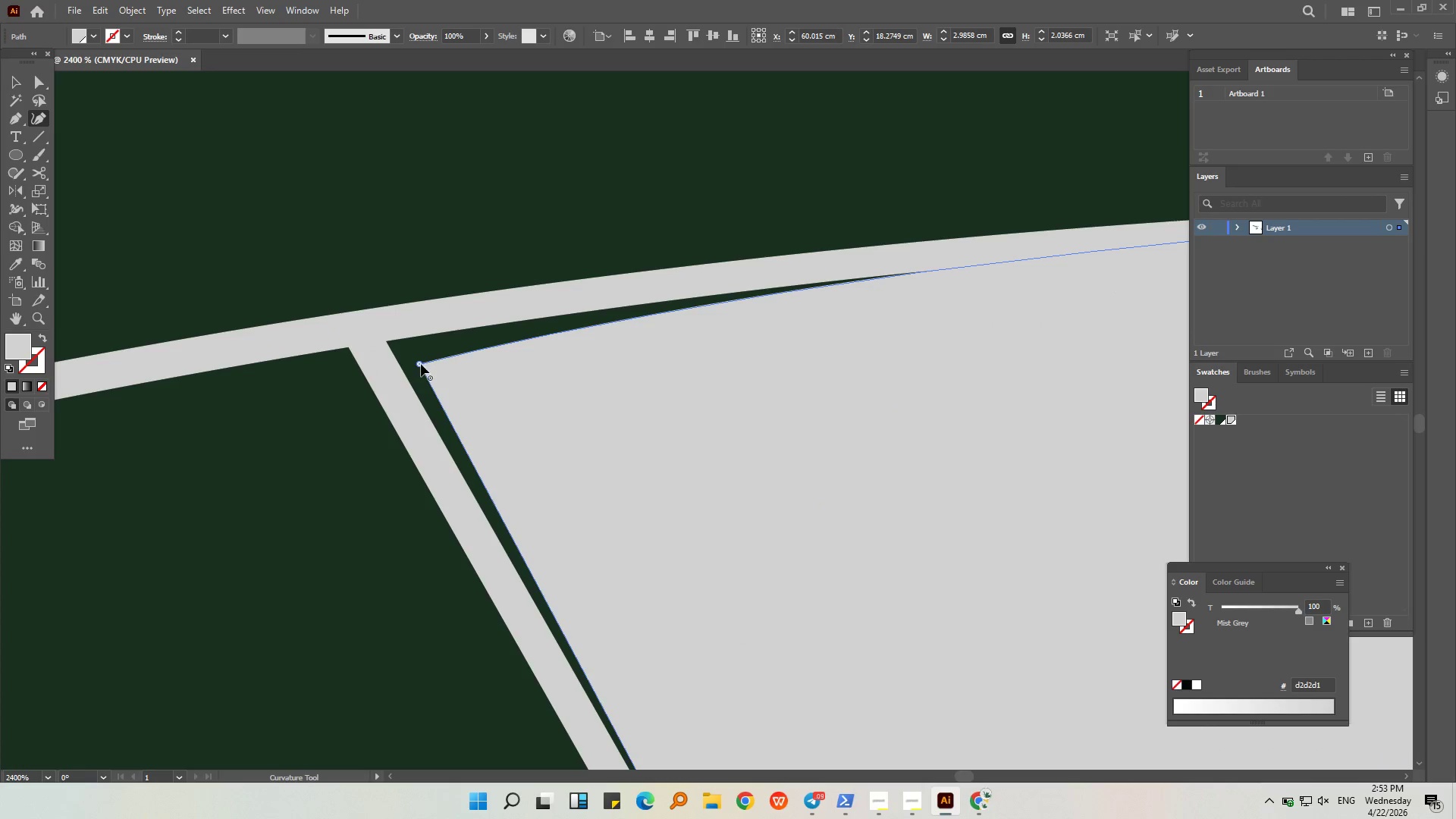 
left_click_drag(start_coordinate=[421, 363], to_coordinate=[359, 330])
 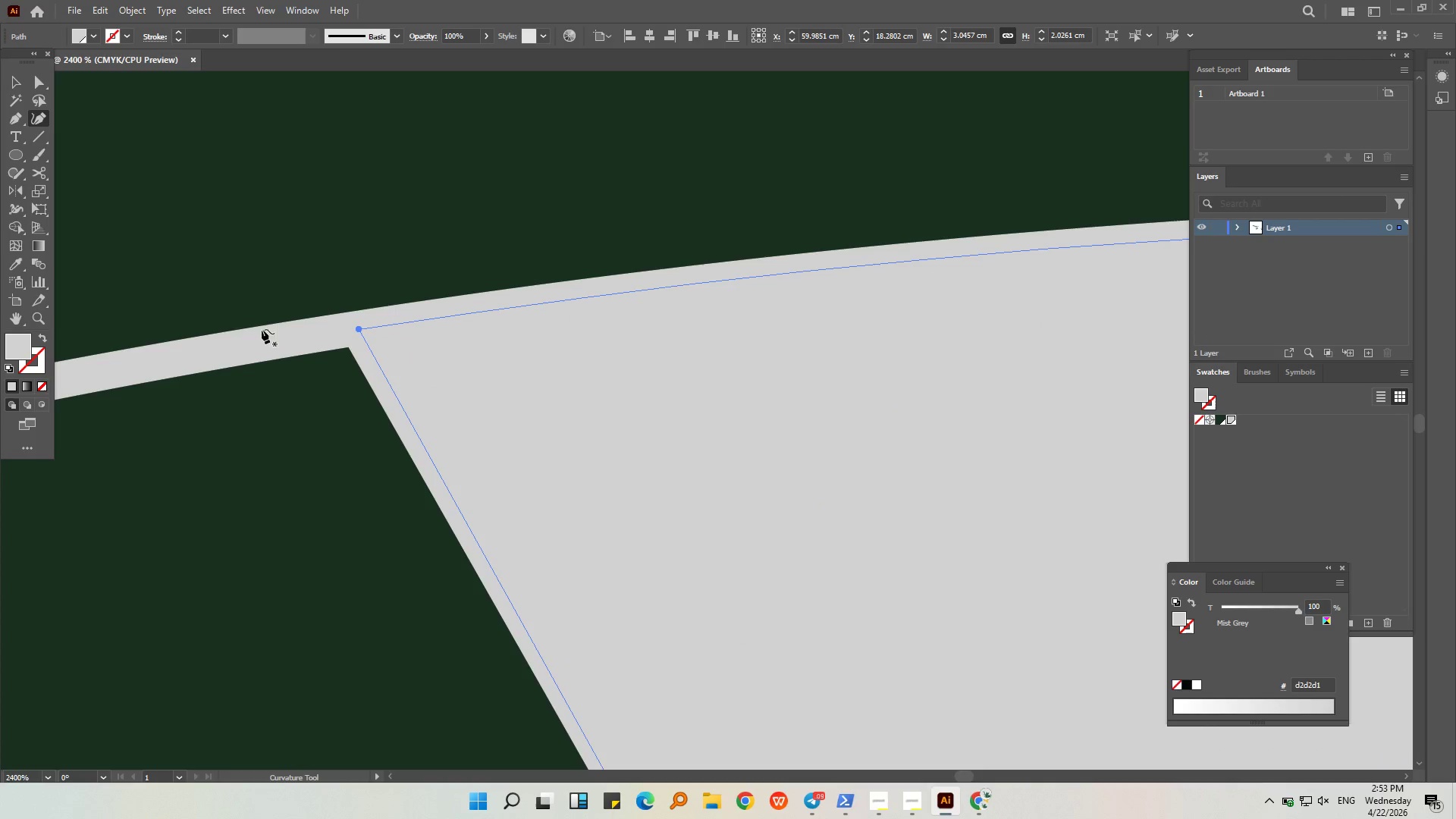 
hold_key(key=AltLeft, duration=0.36)
scroll: coordinate [240, 325], scroll_direction: down, amount: 3.0
 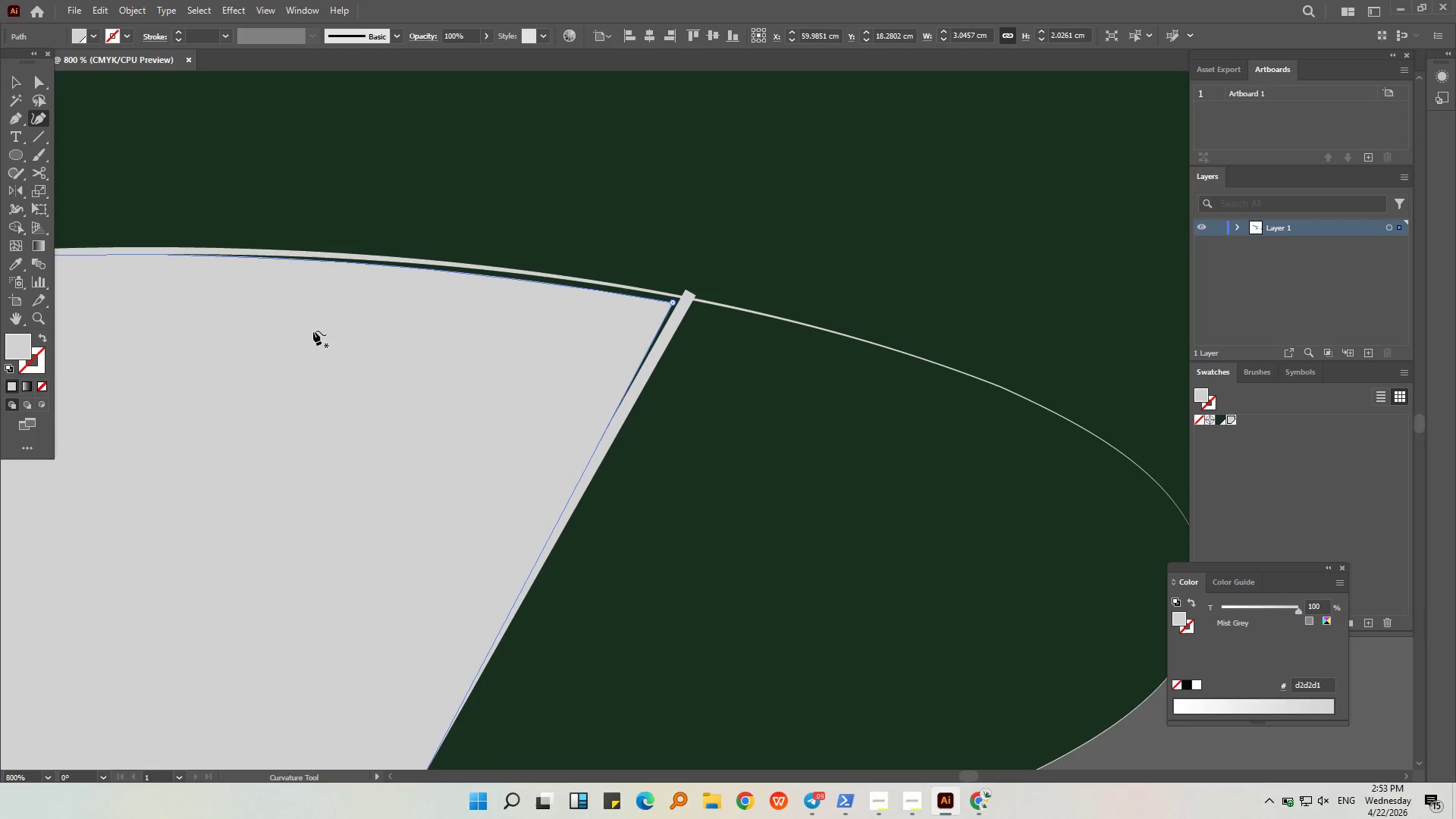 
key(Alt+AltLeft)
 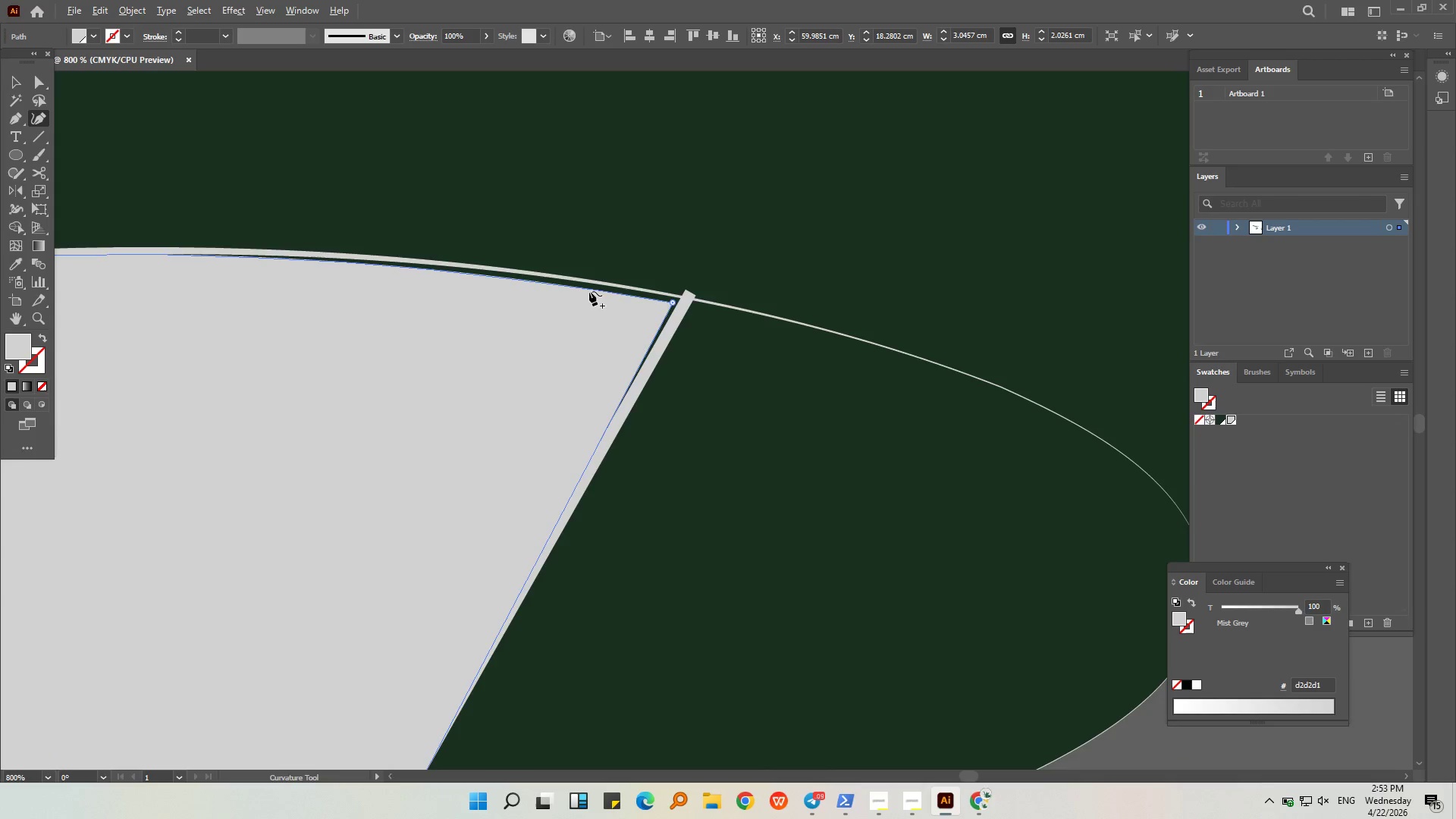 
scroll: coordinate [598, 293], scroll_direction: up, amount: 2.0
 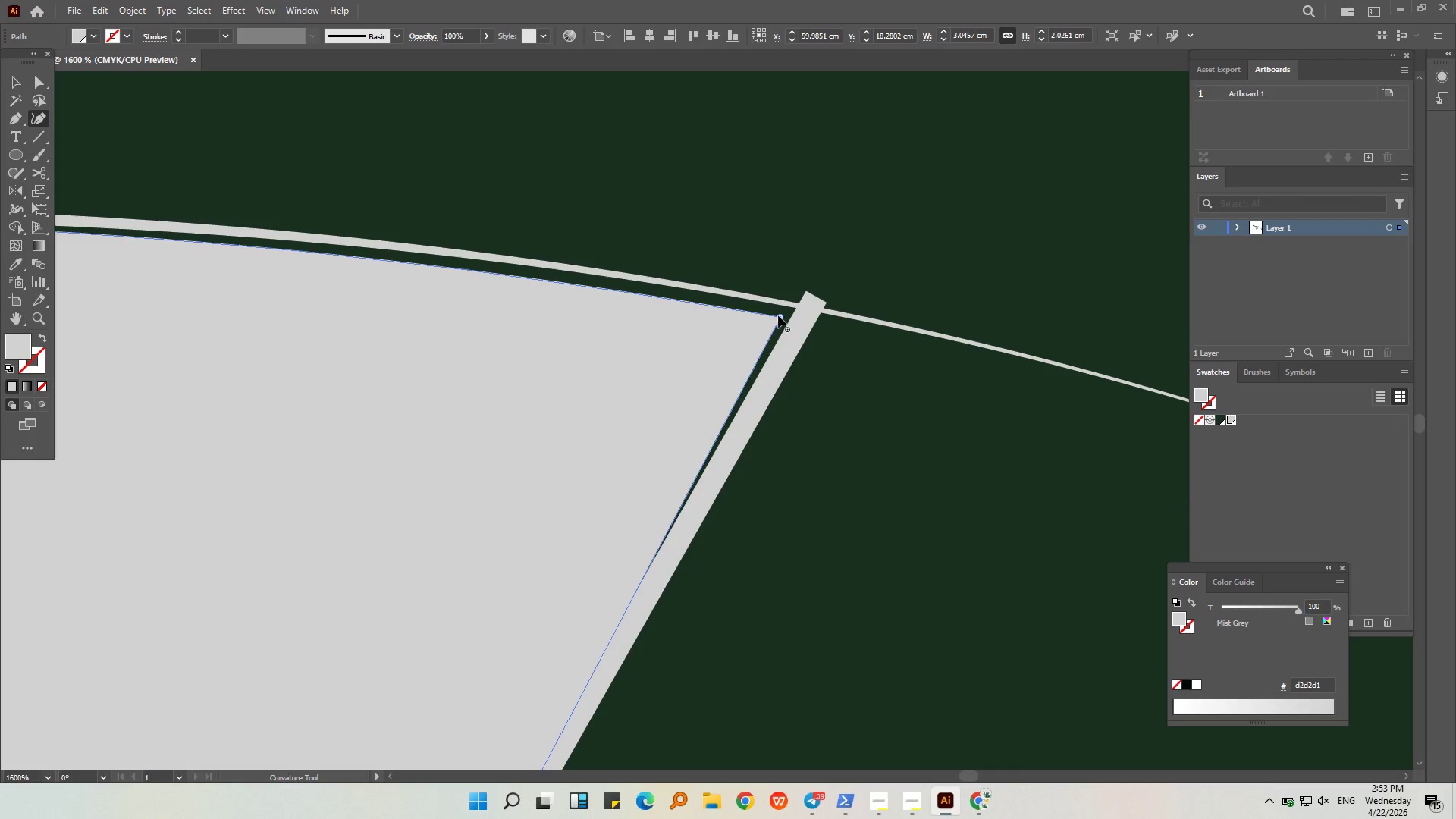 
left_click_drag(start_coordinate=[778, 315], to_coordinate=[811, 308])
 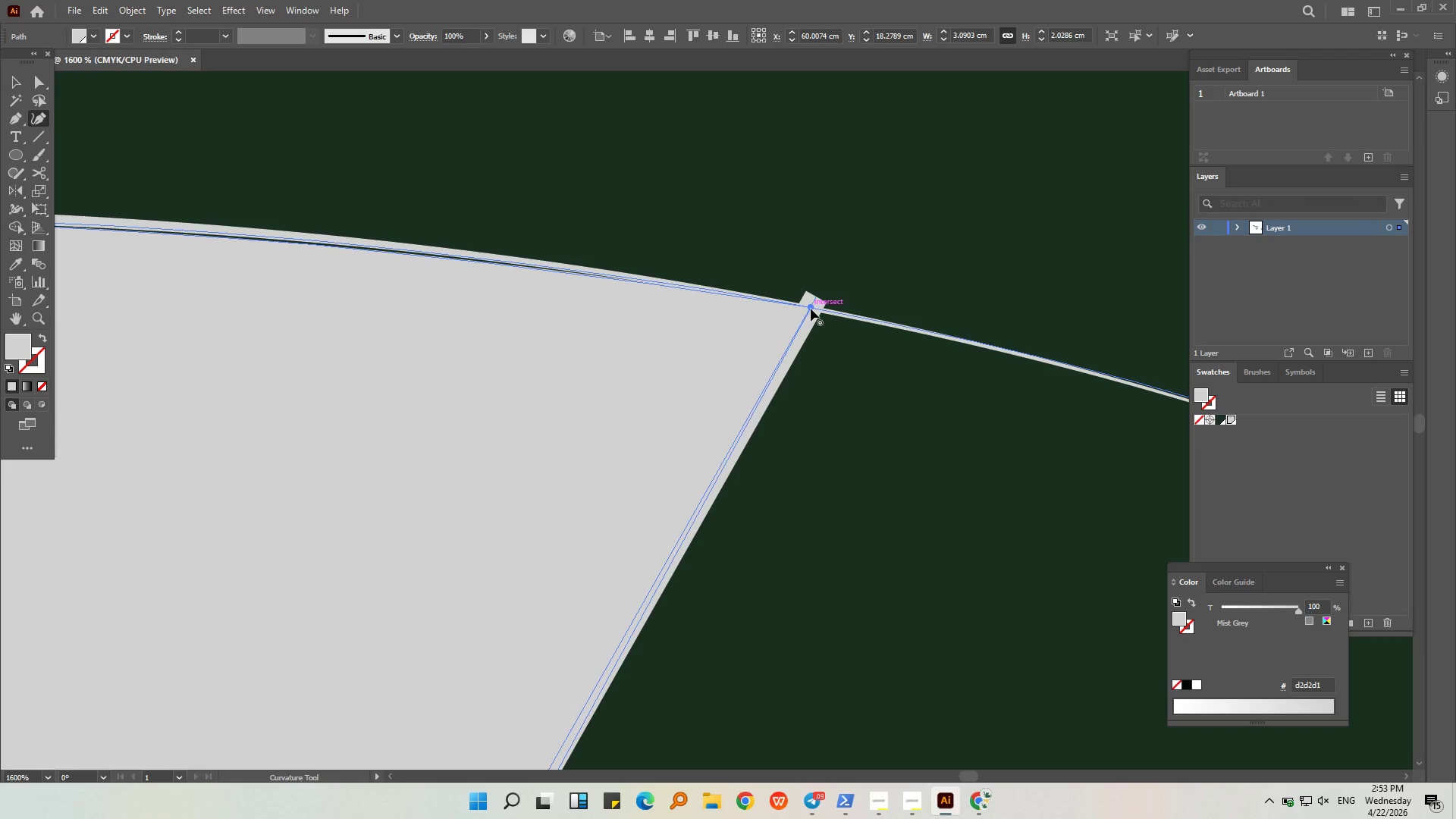 
hold_key(key=AltLeft, duration=0.5)
scroll: coordinate [811, 309], scroll_direction: down, amount: 2.0
 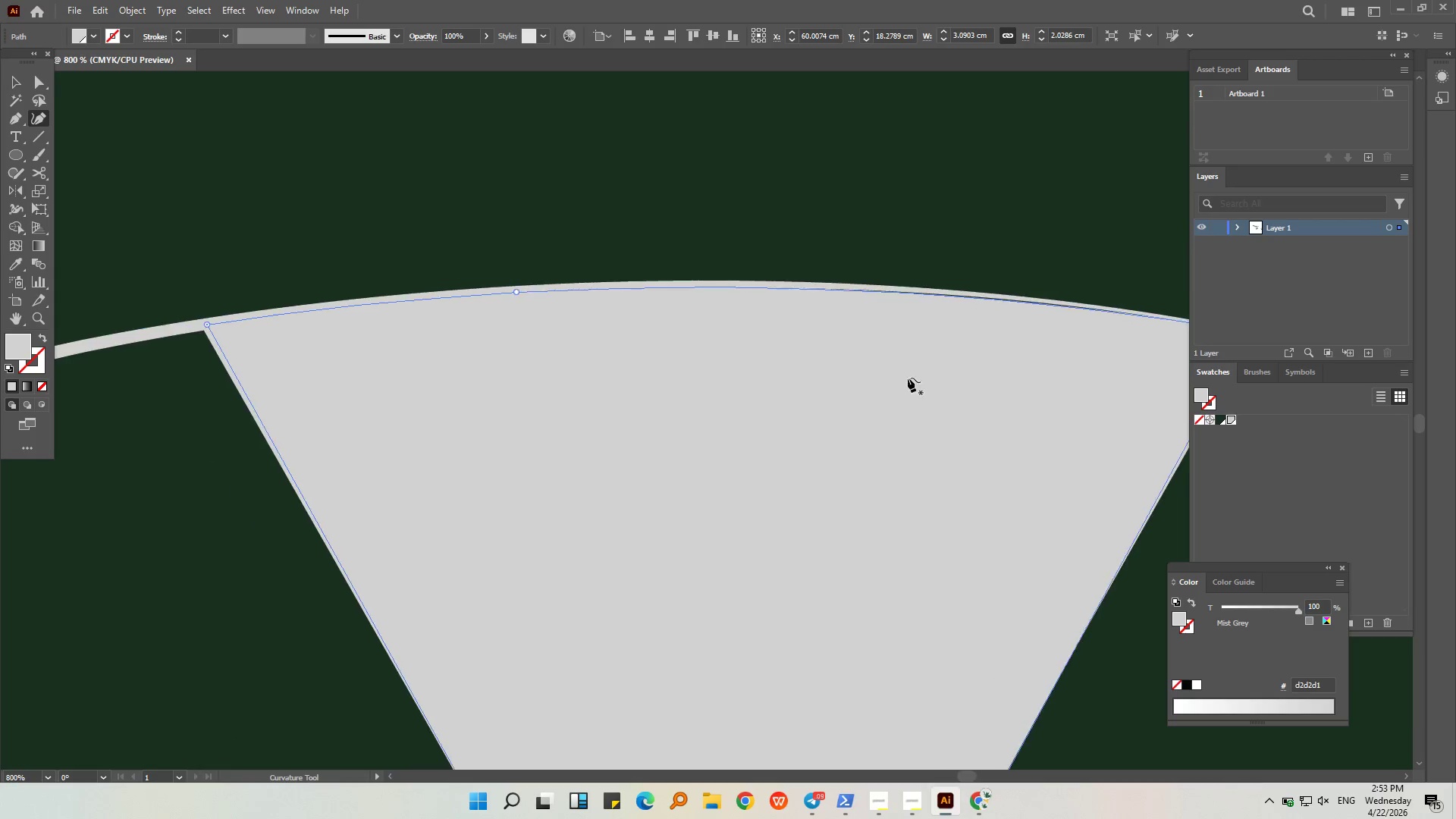 
hold_key(key=AltLeft, duration=0.33)
scroll: coordinate [774, 278], scroll_direction: up, amount: 3.0
 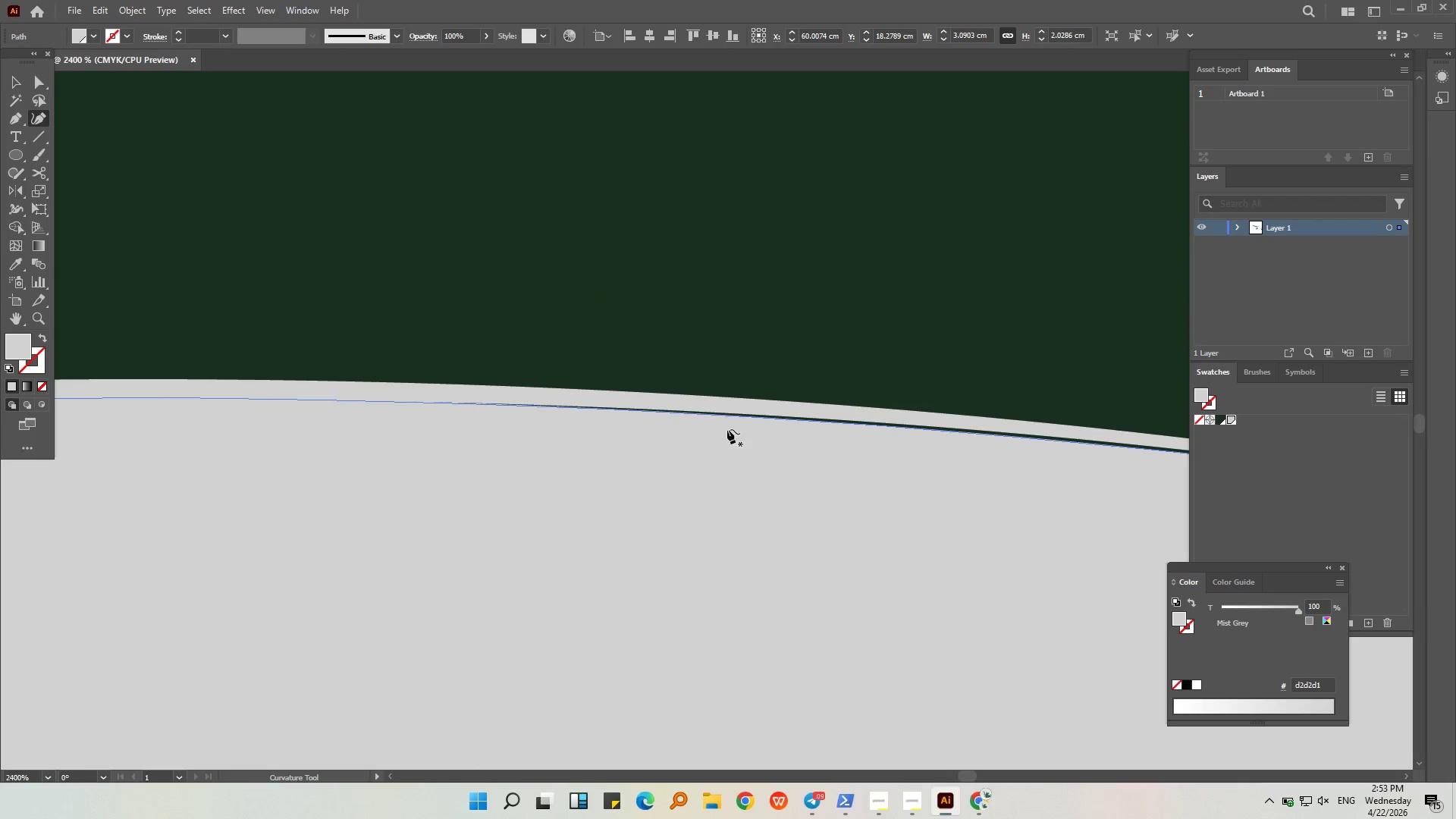 
hold_key(key=AltLeft, duration=0.5)
scroll: coordinate [874, 420], scroll_direction: up, amount: 3.0
 